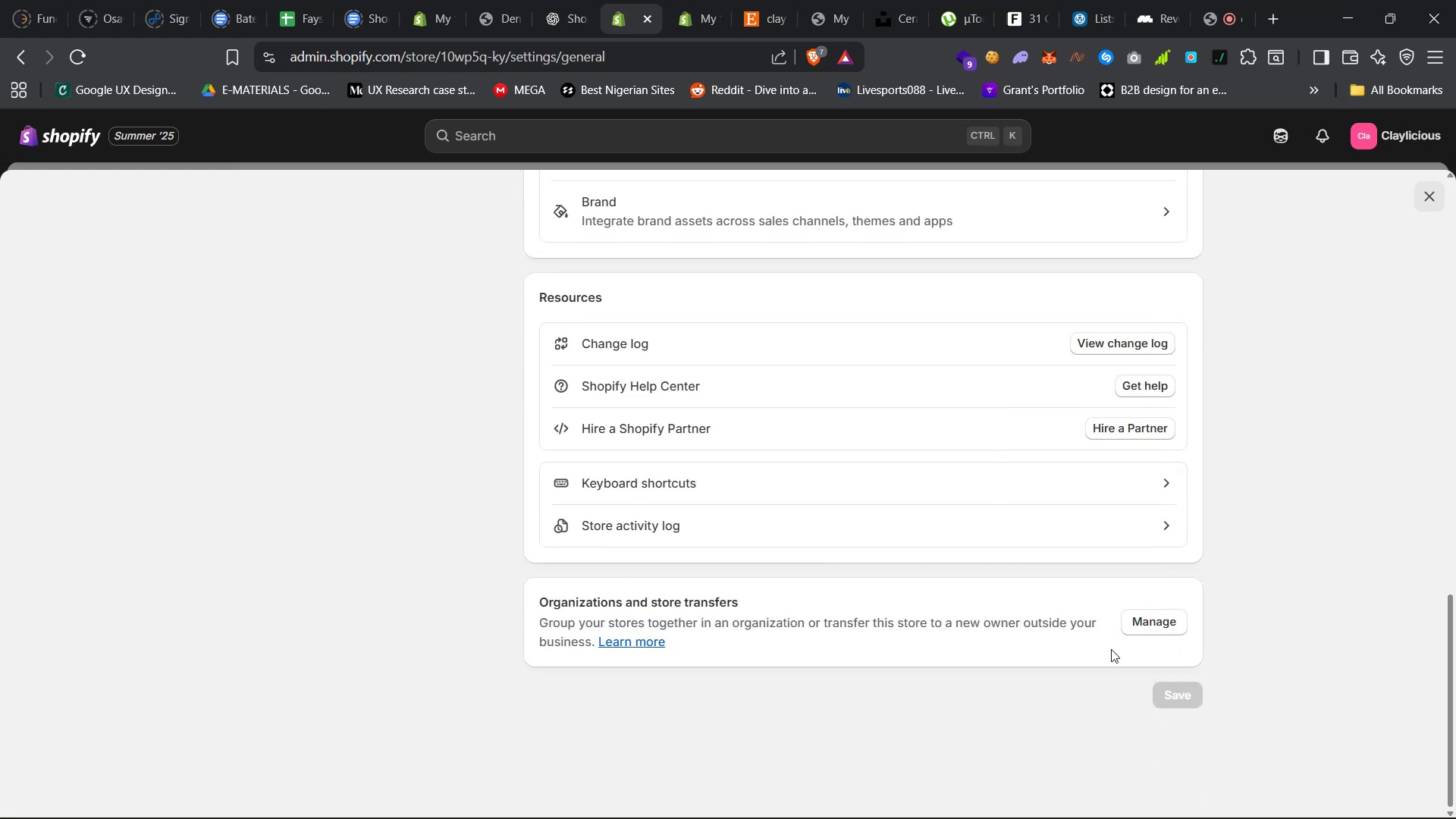 
scroll: coordinate [1154, 667], scroll_direction: up, amount: 79.0
 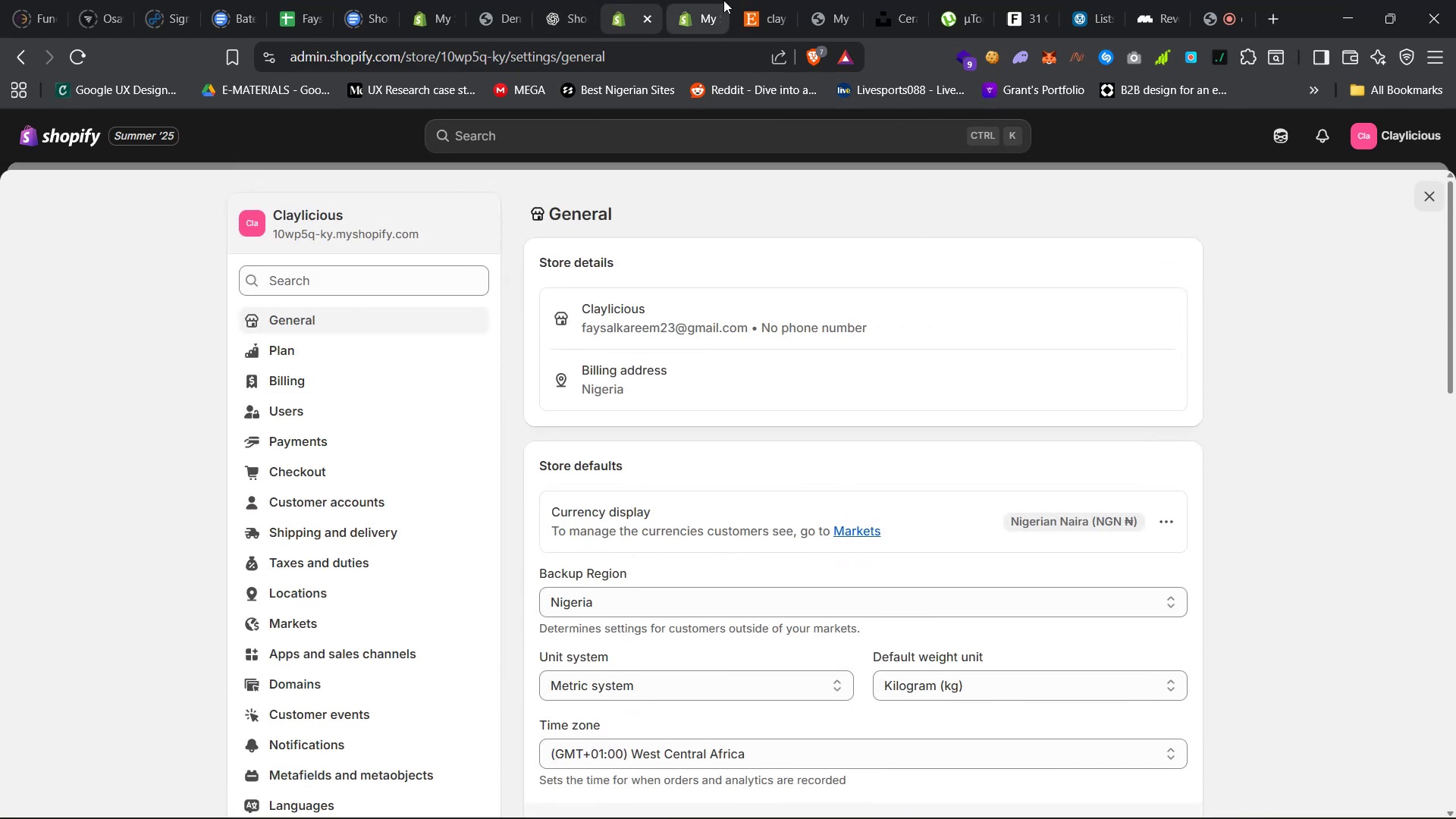 
left_click([819, 0])
 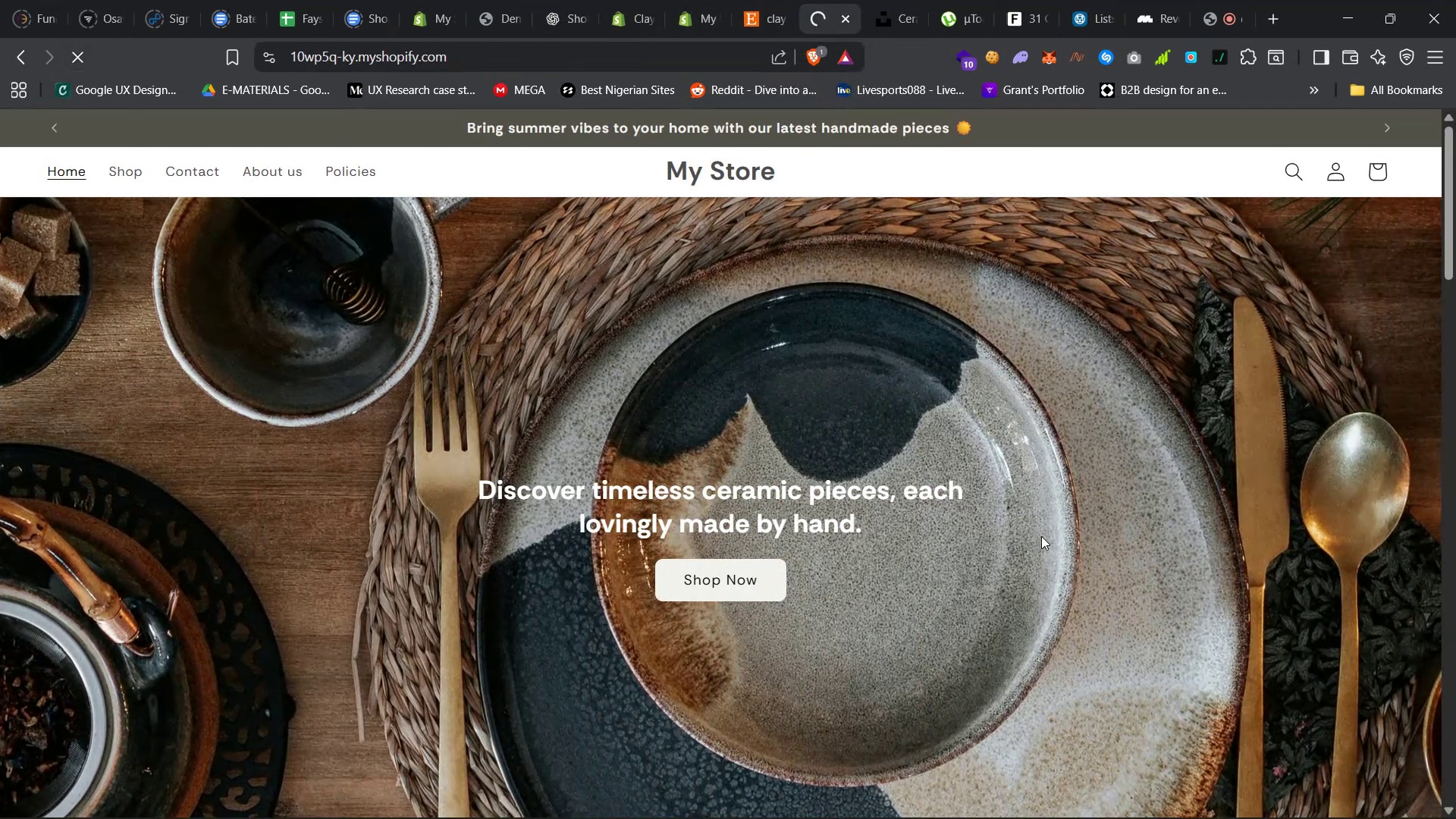 
scroll: coordinate [1026, 536], scroll_direction: down, amount: 101.0
 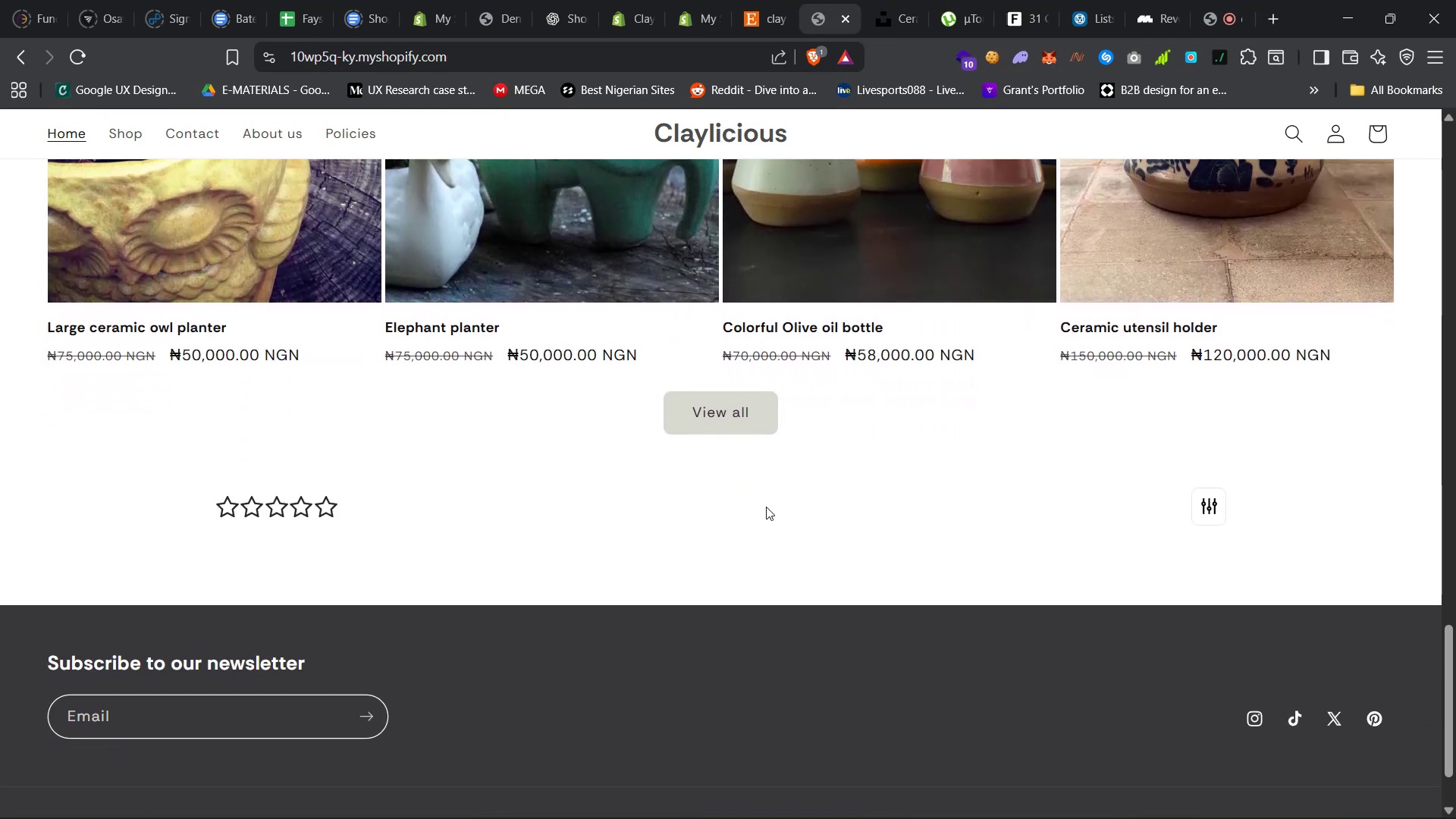 
left_click([536, 221])
 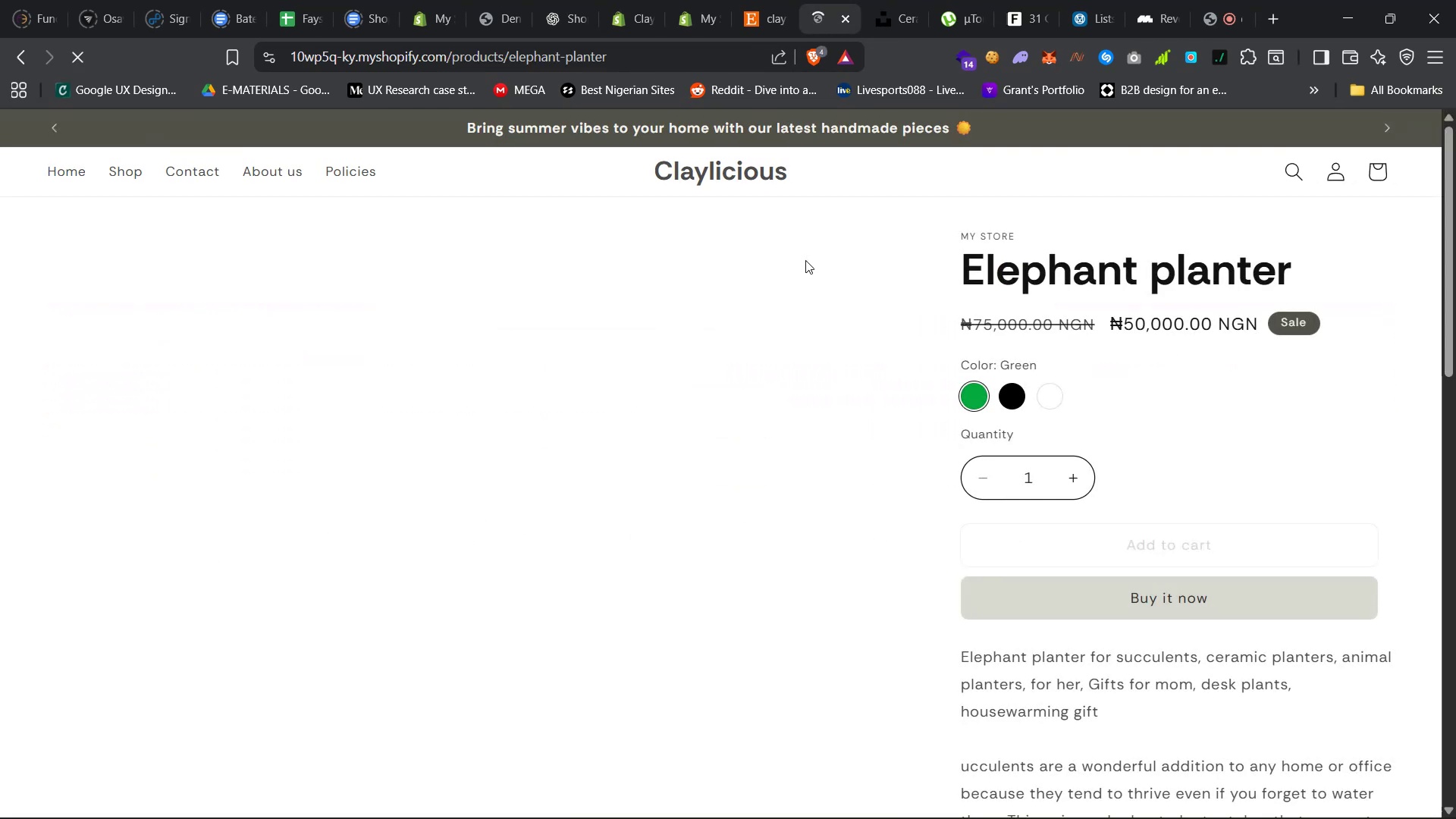 
wait(6.71)
 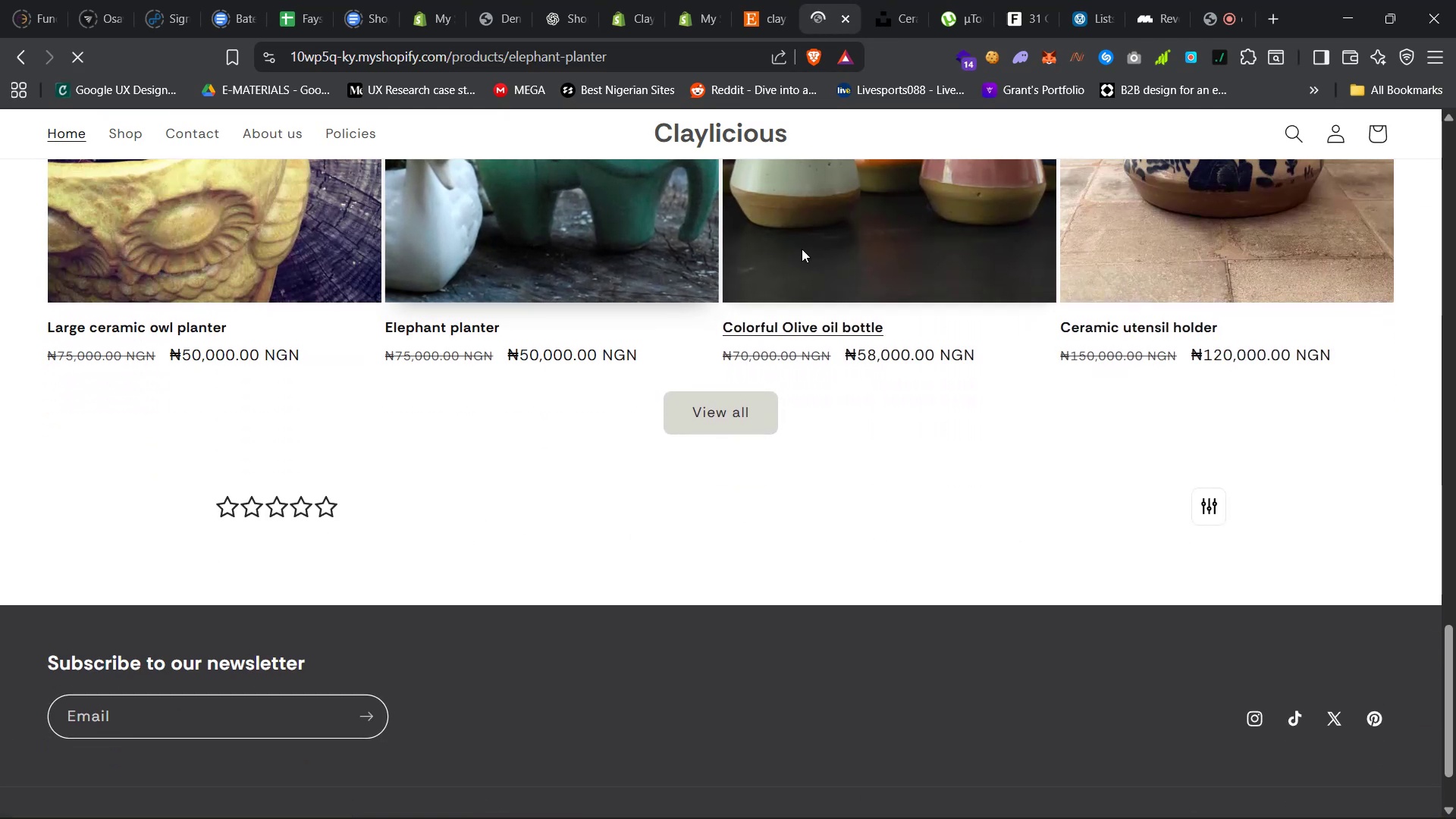 
left_click([1007, 397])
 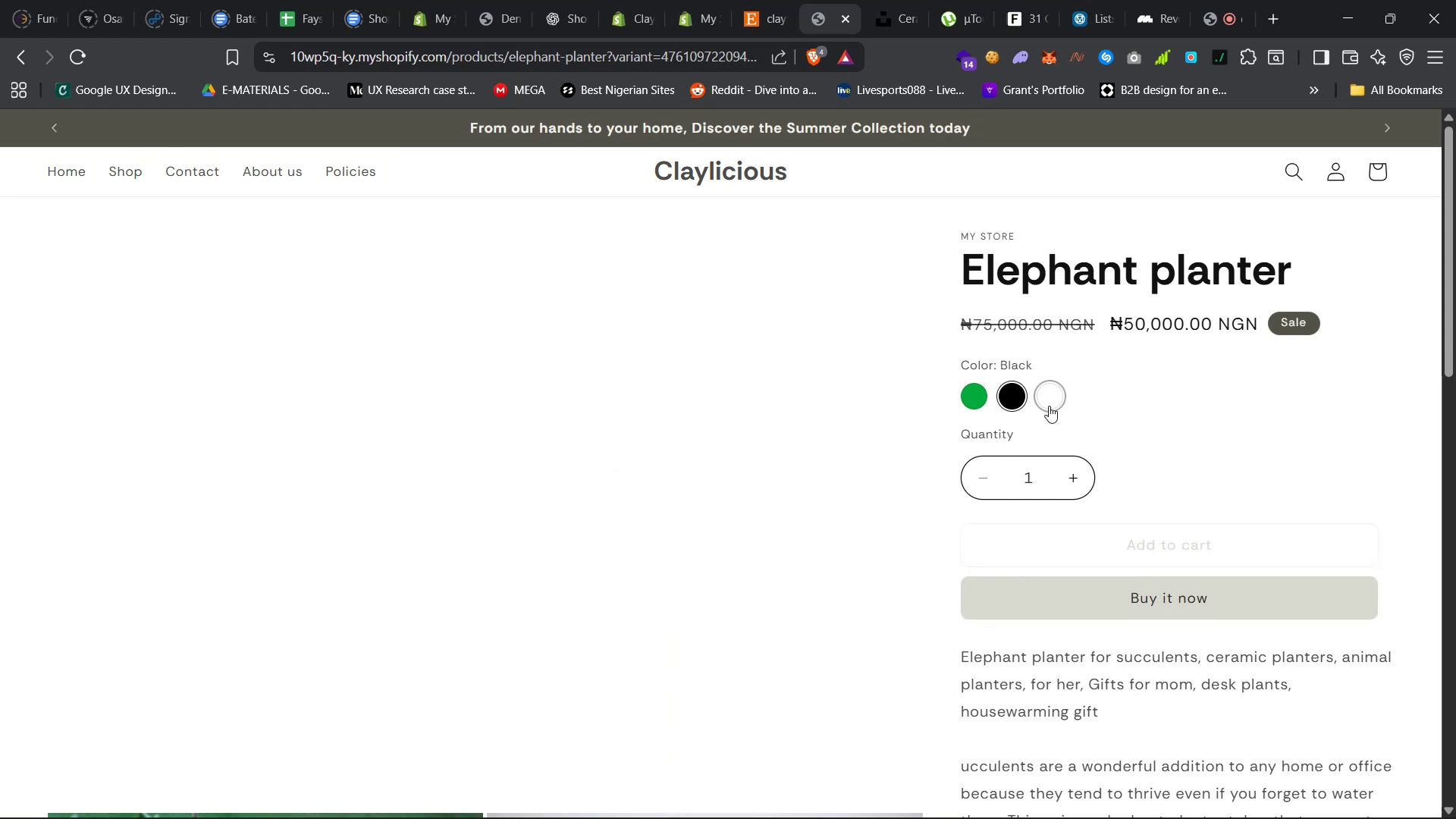 
scroll: coordinate [902, 515], scroll_direction: down, amount: 17.0
 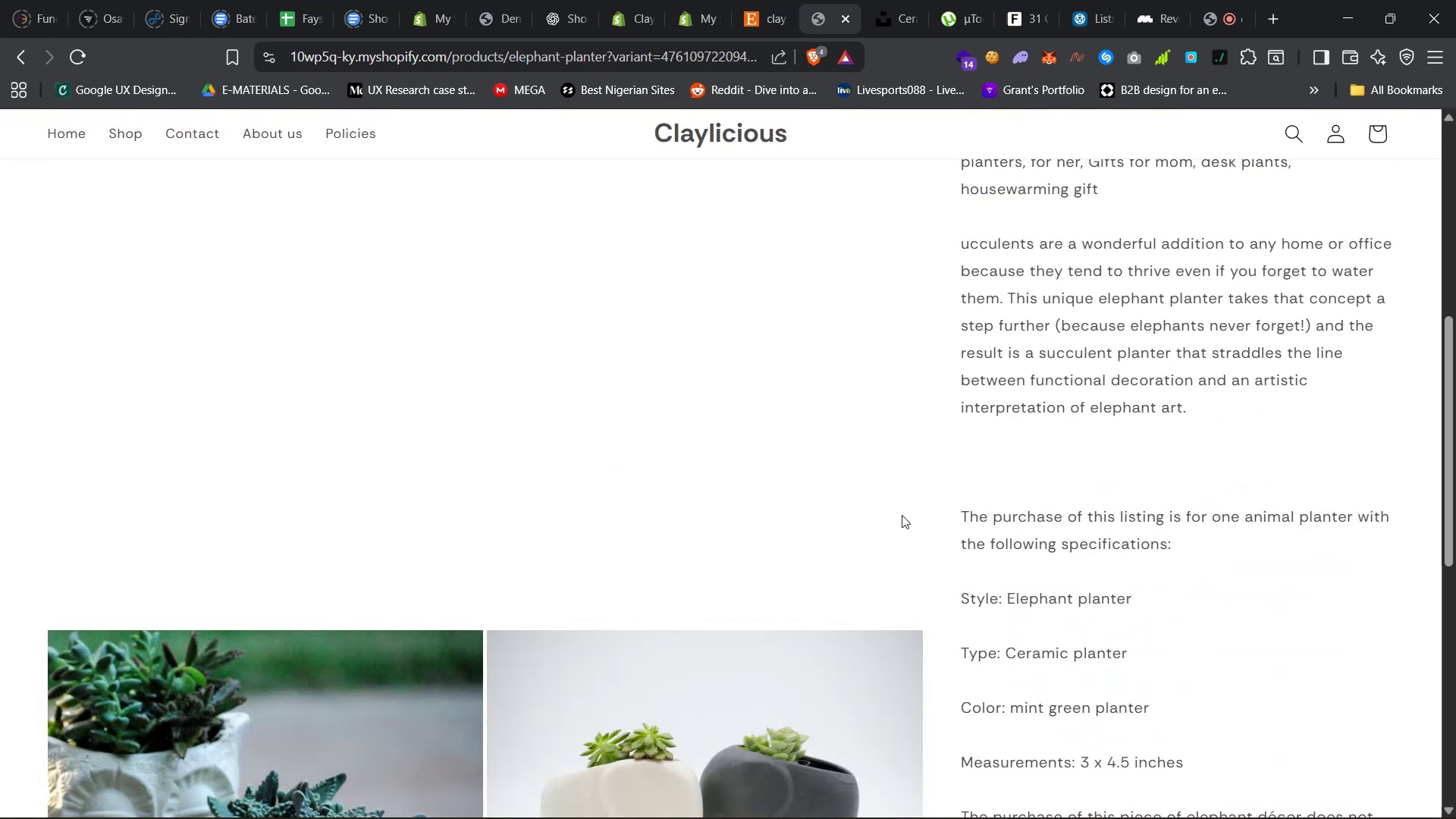 
scroll: coordinate [902, 515], scroll_direction: up, amount: 12.0
 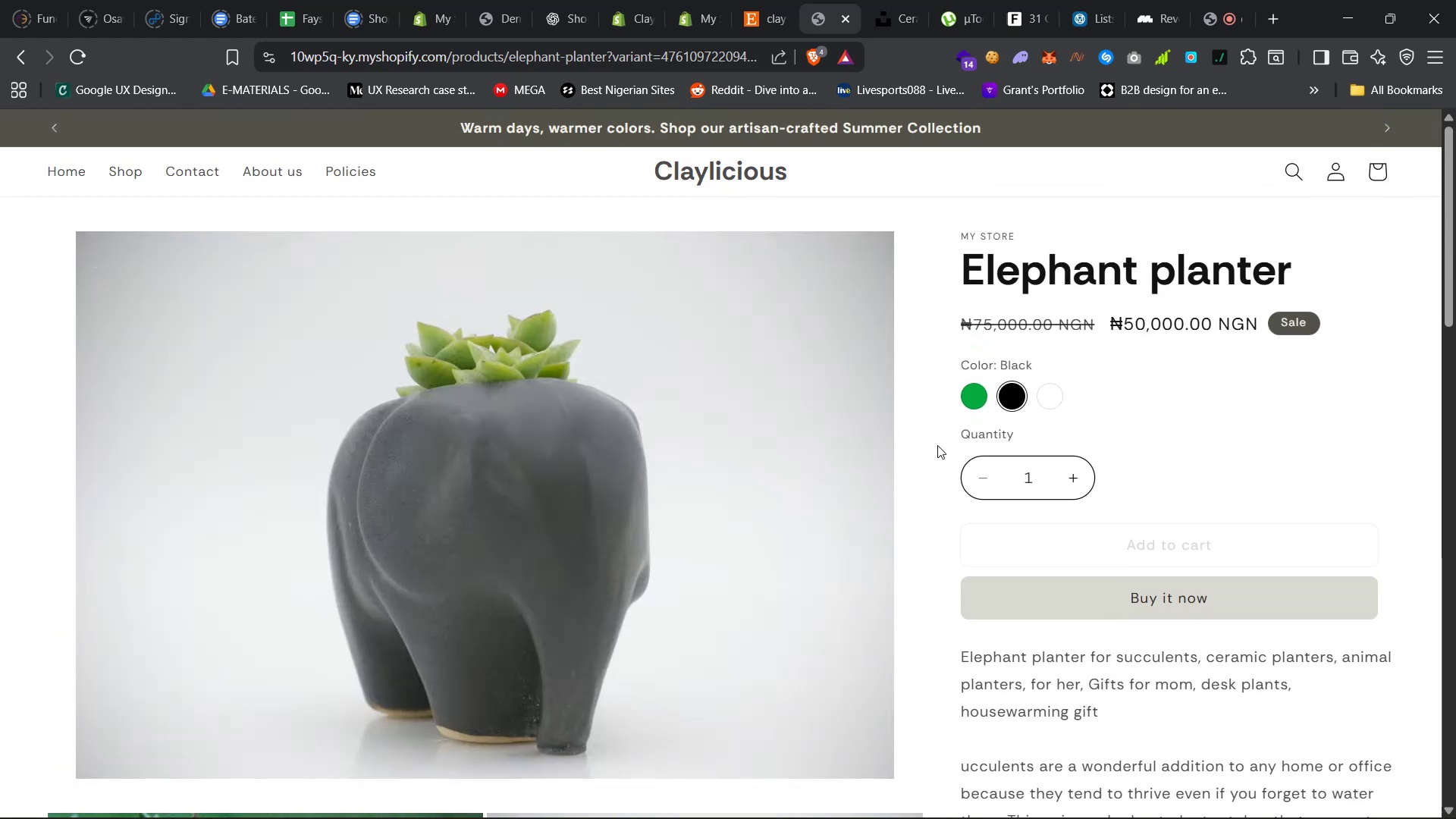 
left_click([967, 397])
 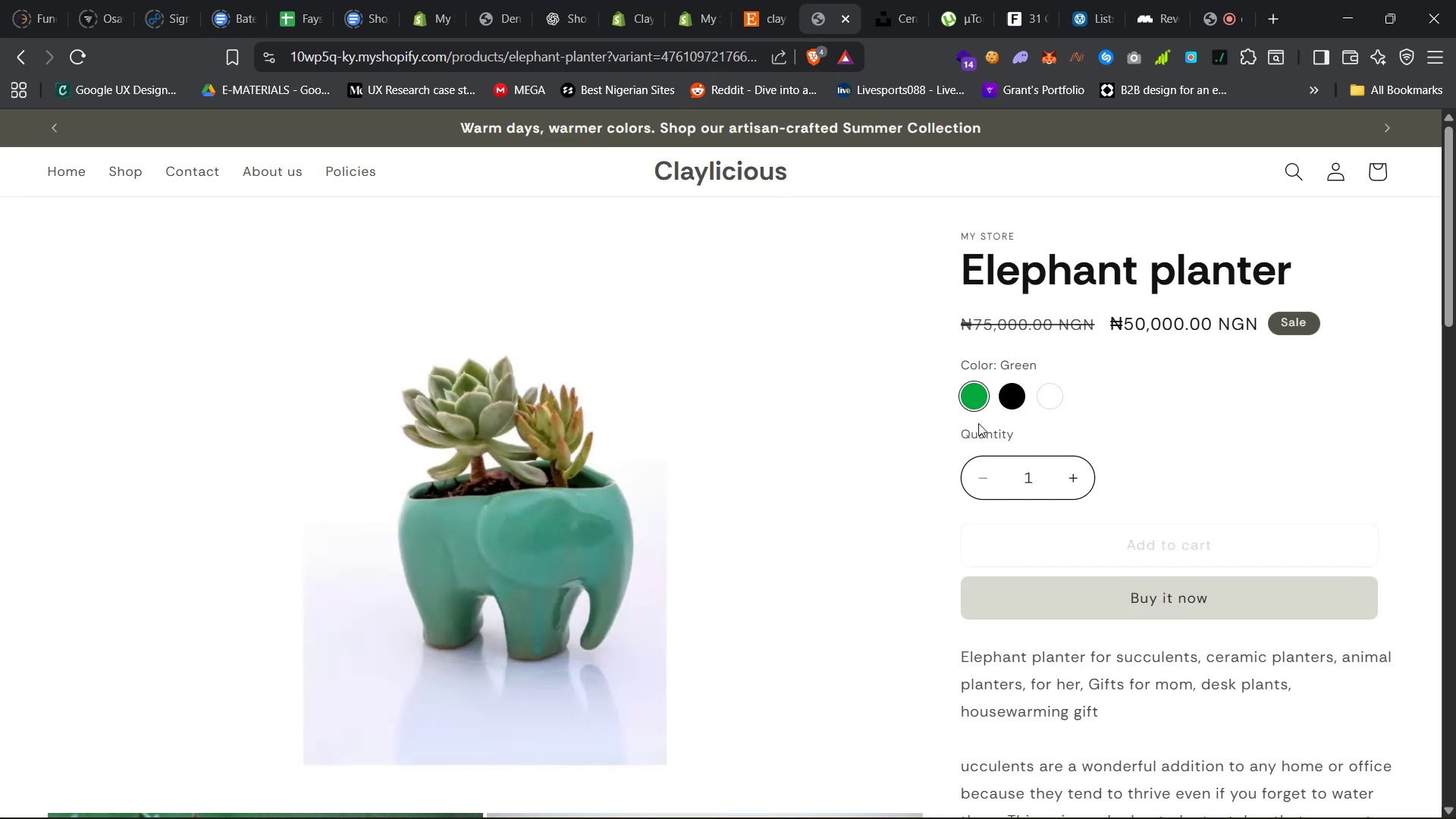 
left_click([1046, 394])
 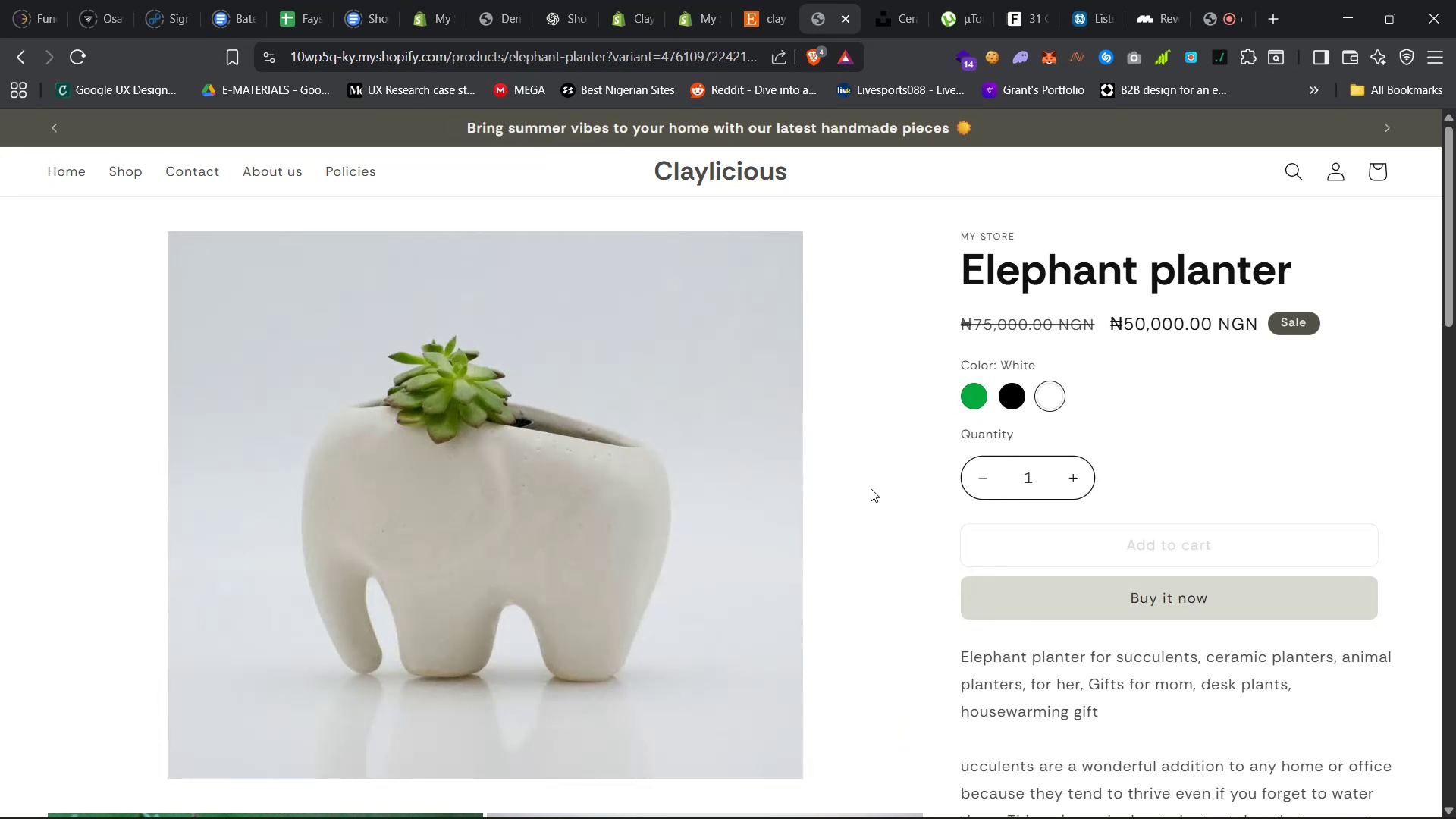 
left_click([1017, 0])
 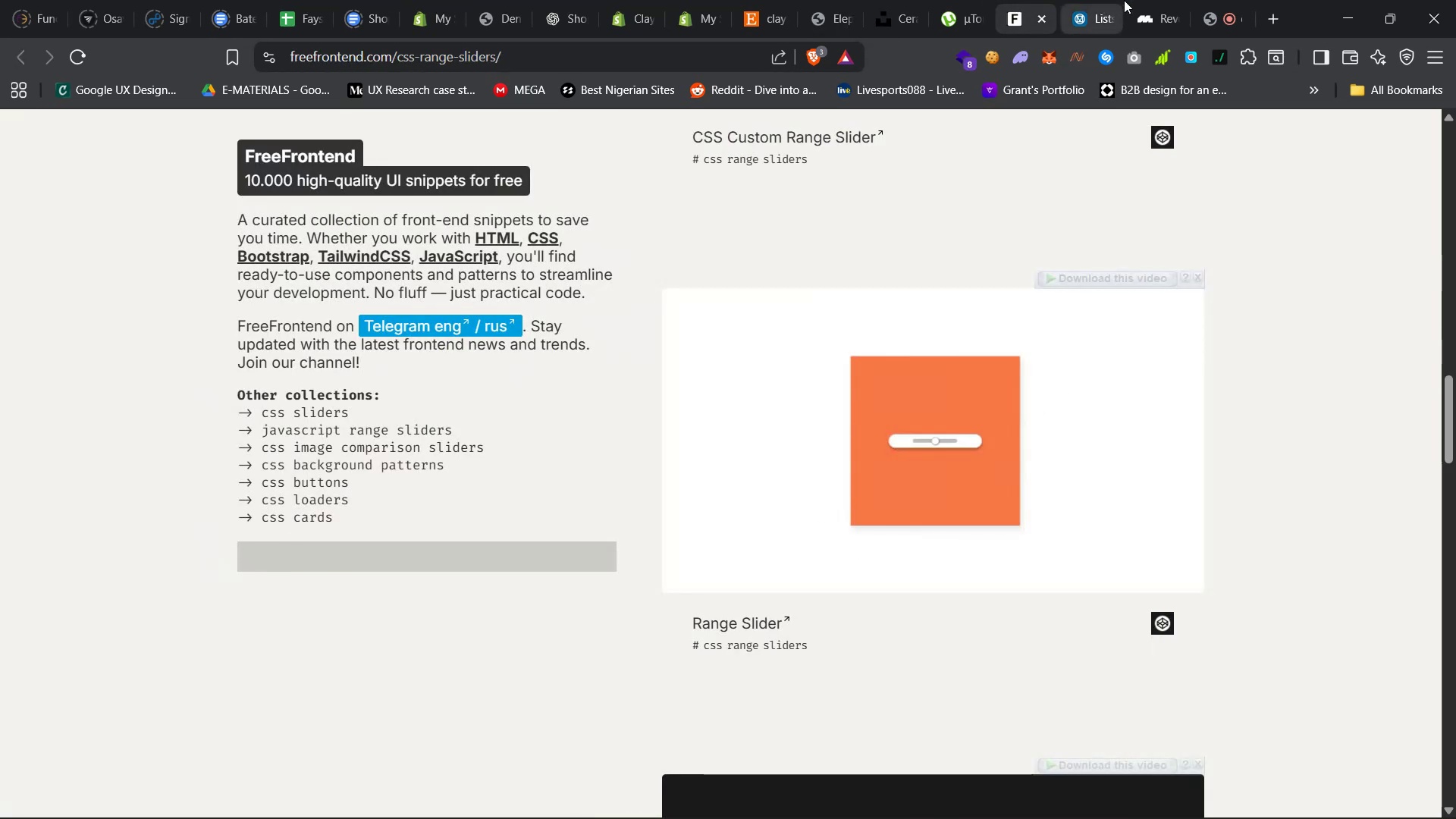 
left_click([1089, 0])
 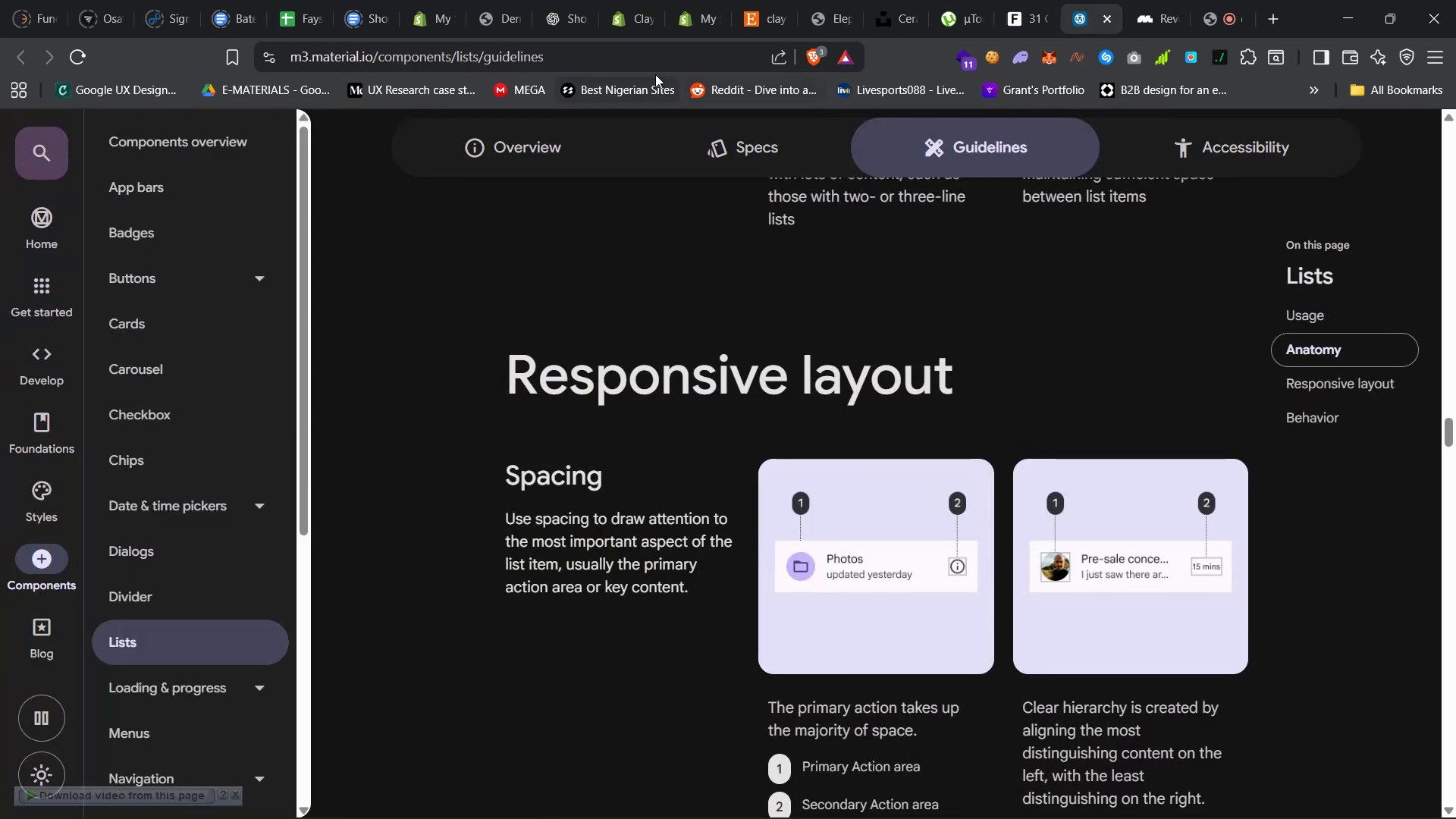 
left_click([647, 66])
 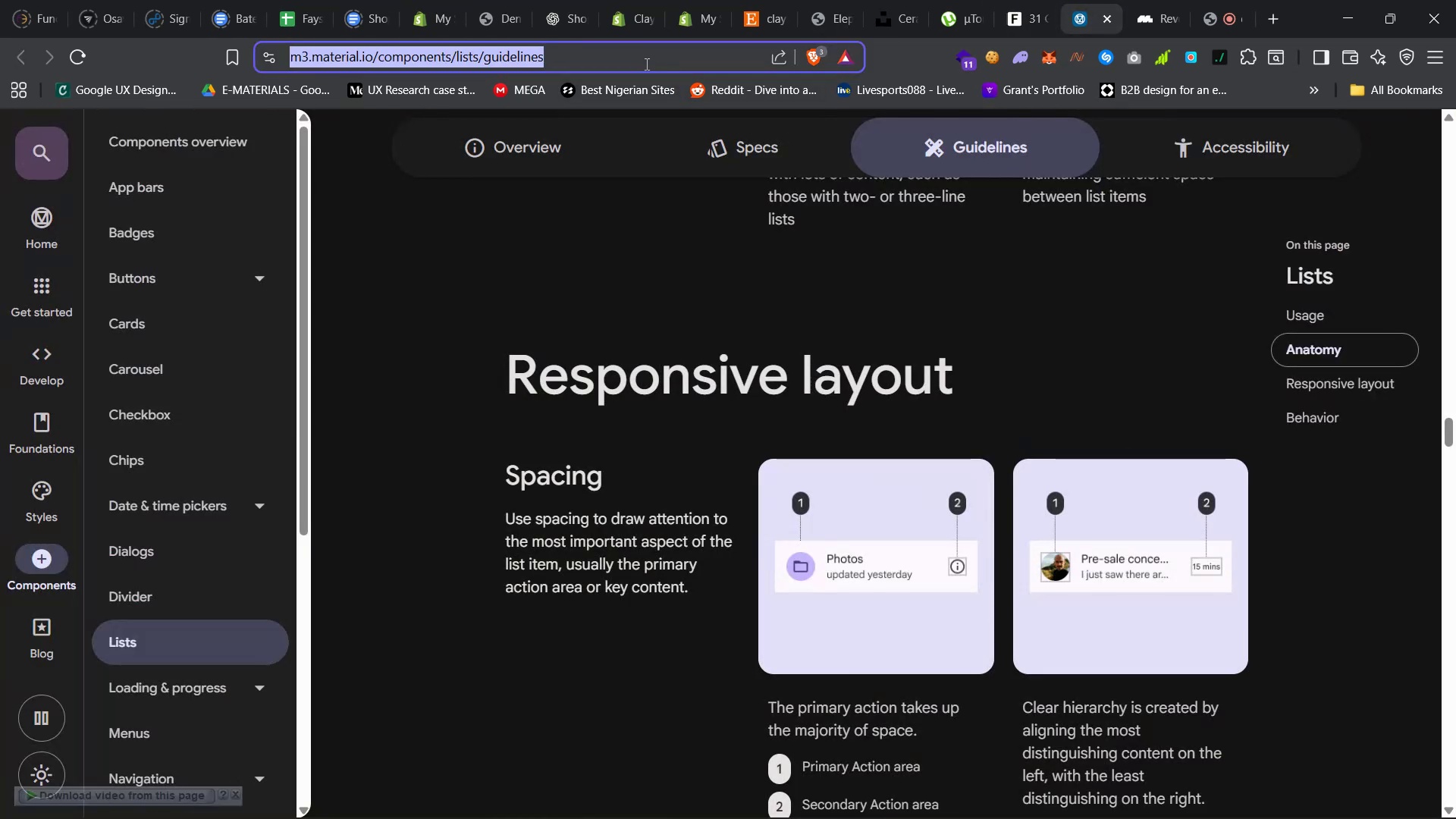 
type(fas)
 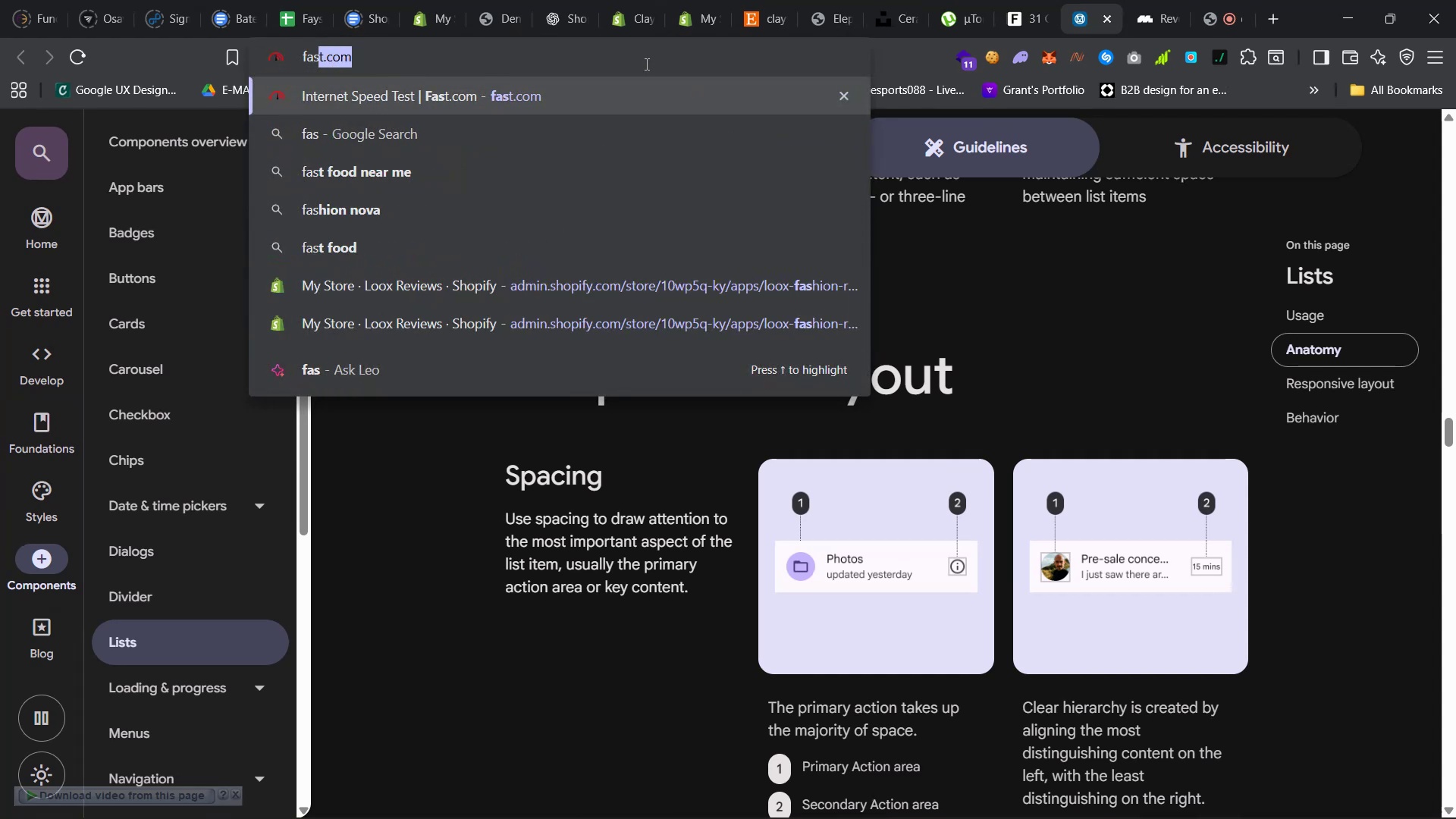 
key(Enter)
 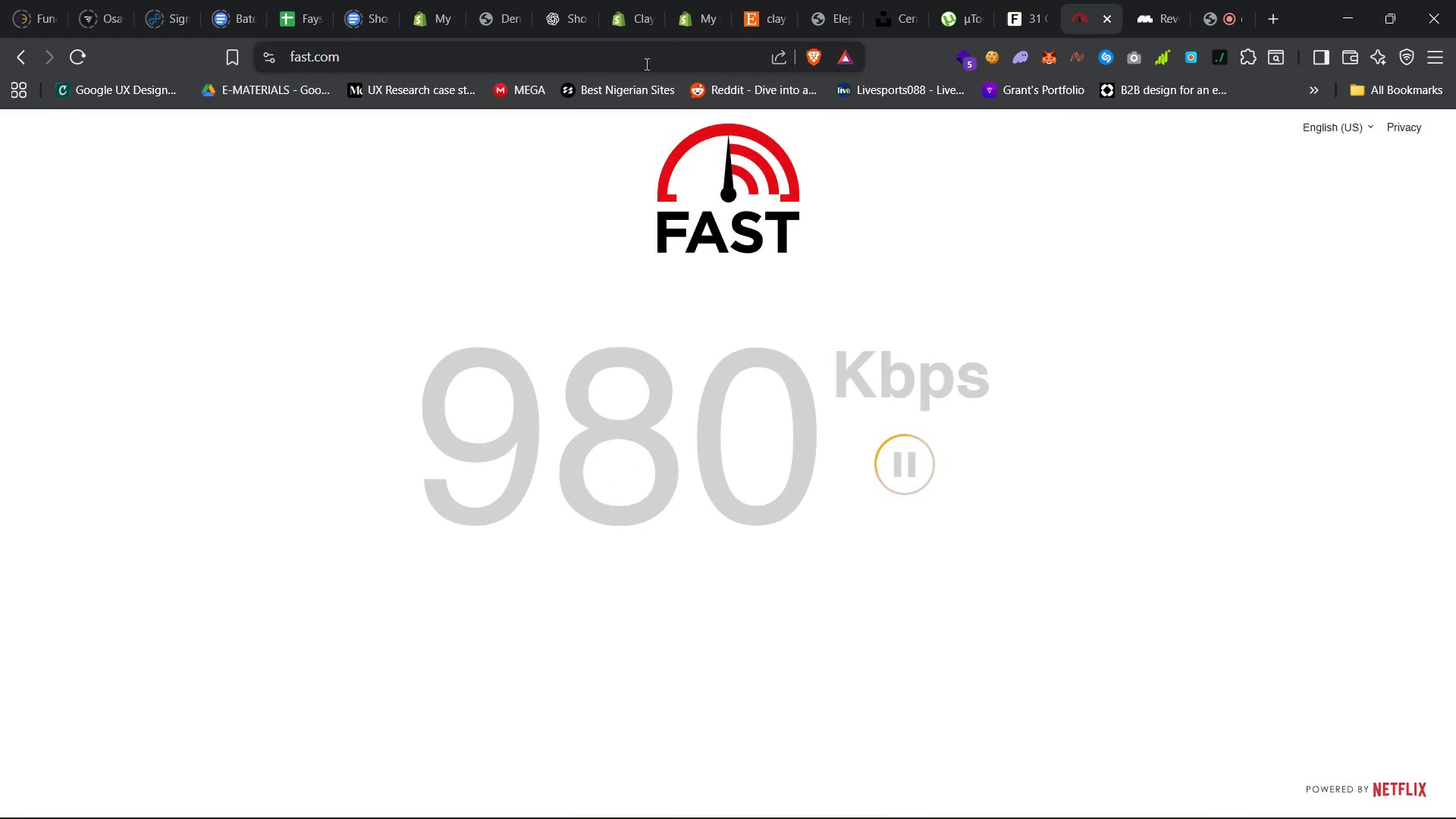 
left_click([457, 58])
 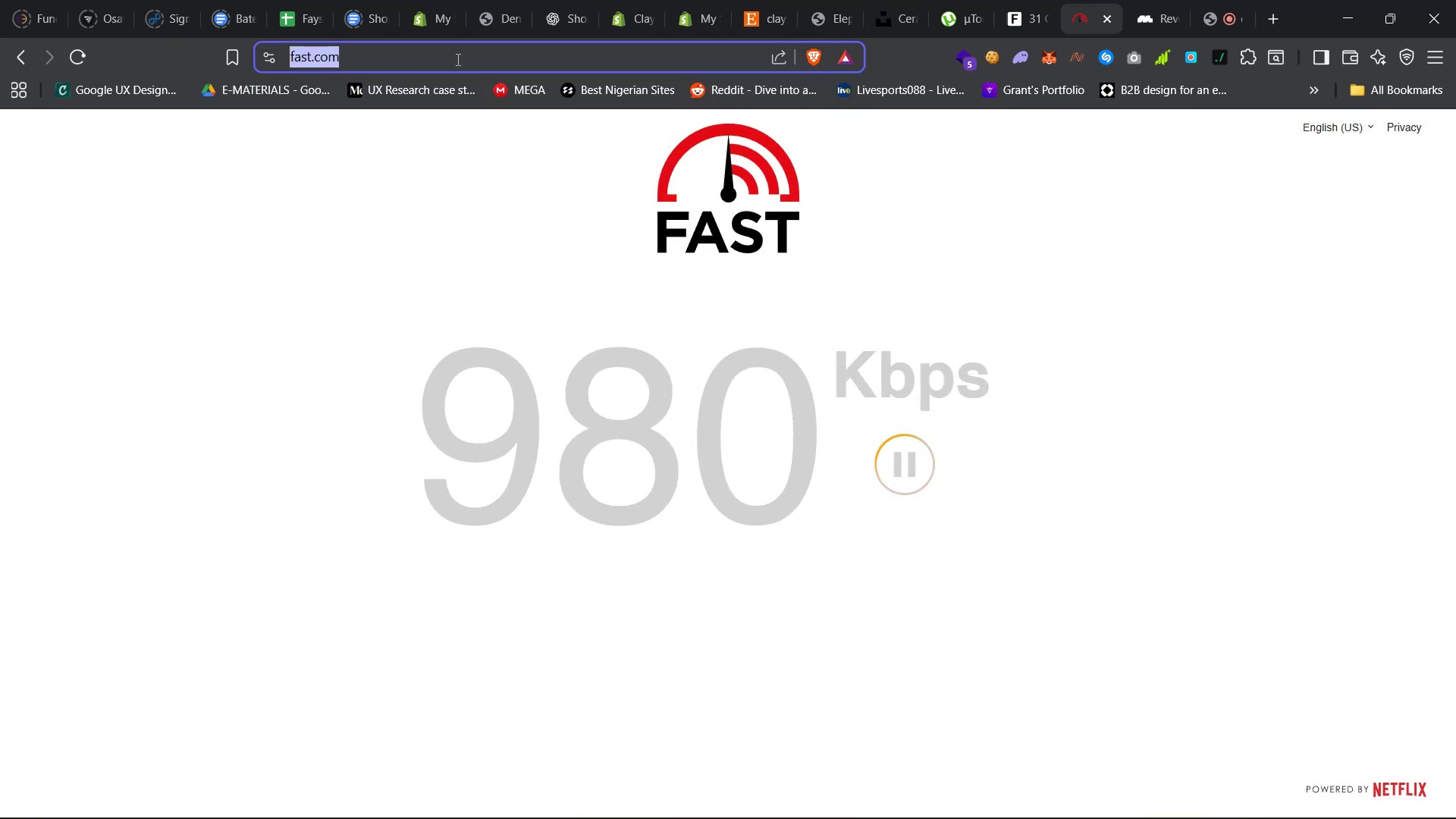 
type(shopify variant images changing so slowly)
 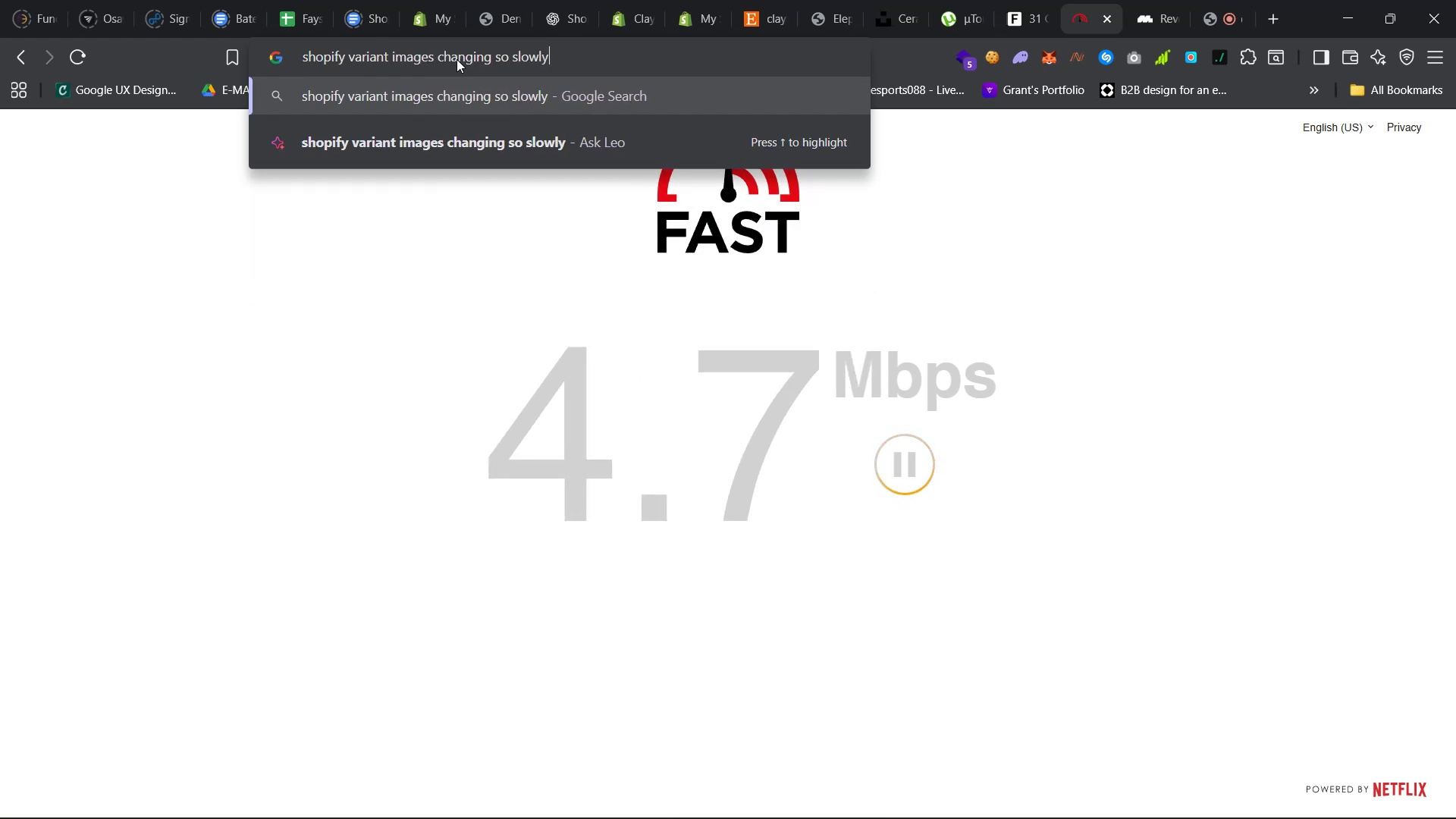 
key(Enter)
 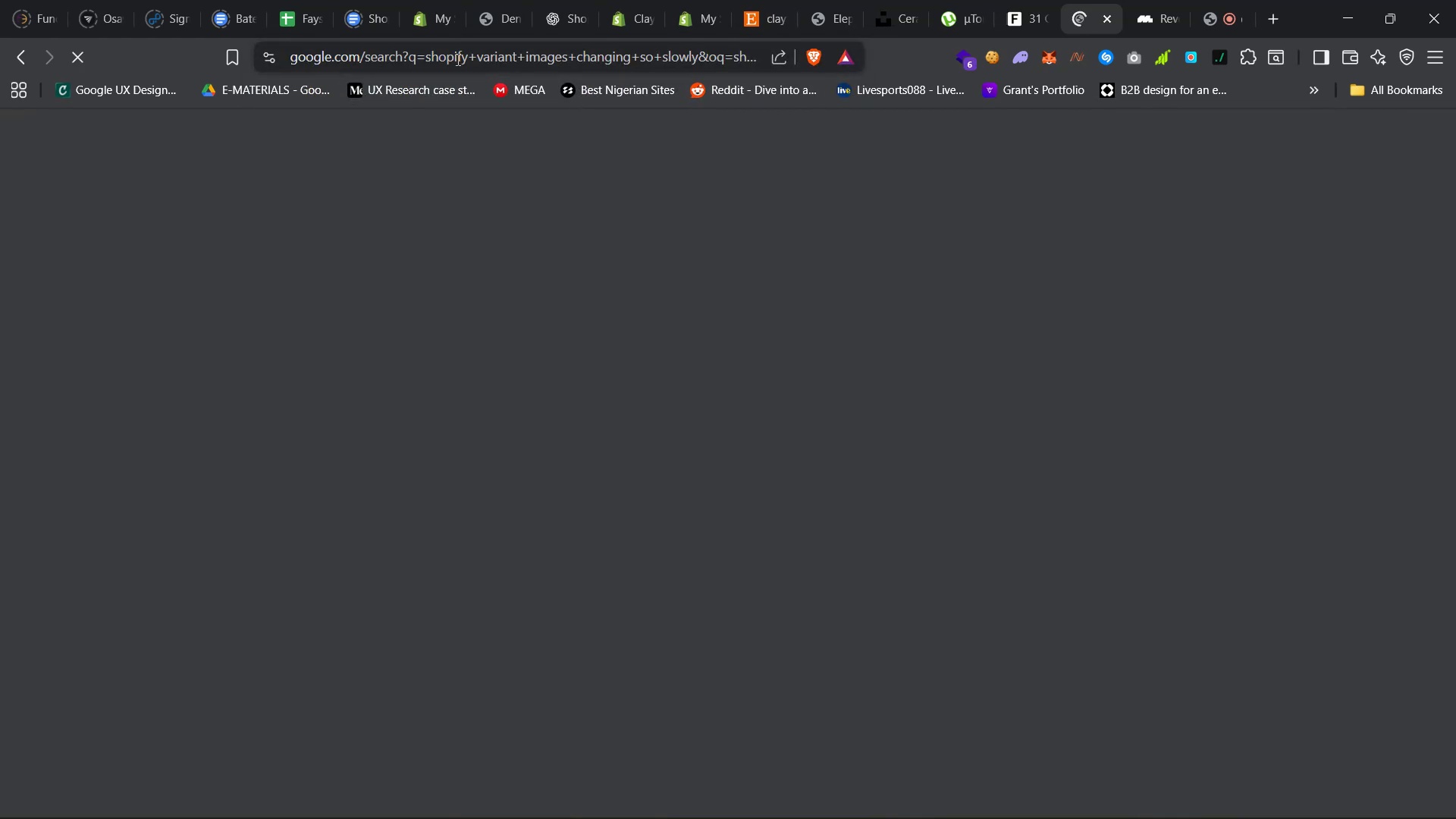 
wait(8.25)
 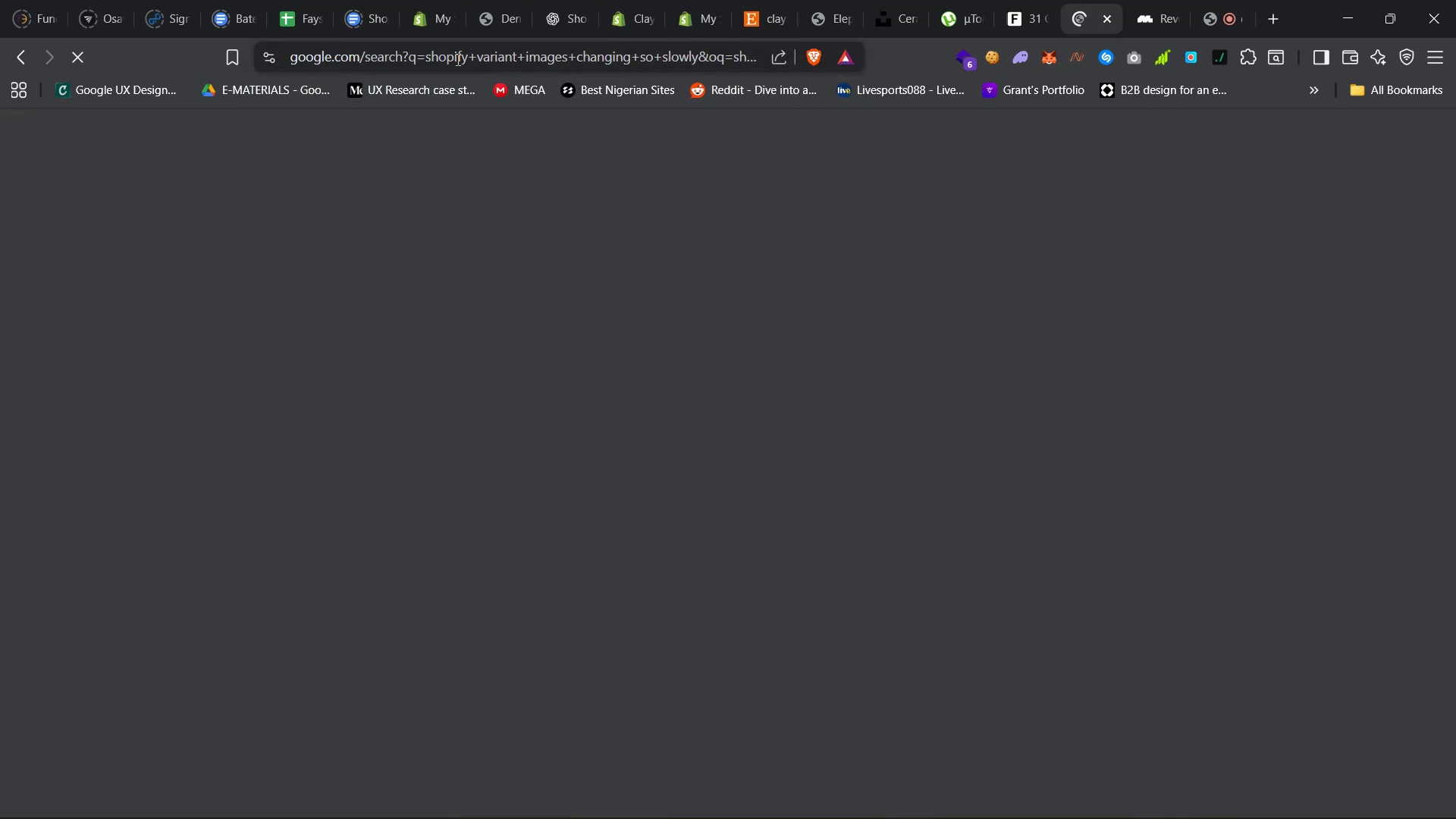 
scroll: coordinate [601, 414], scroll_direction: down, amount: 7.0
 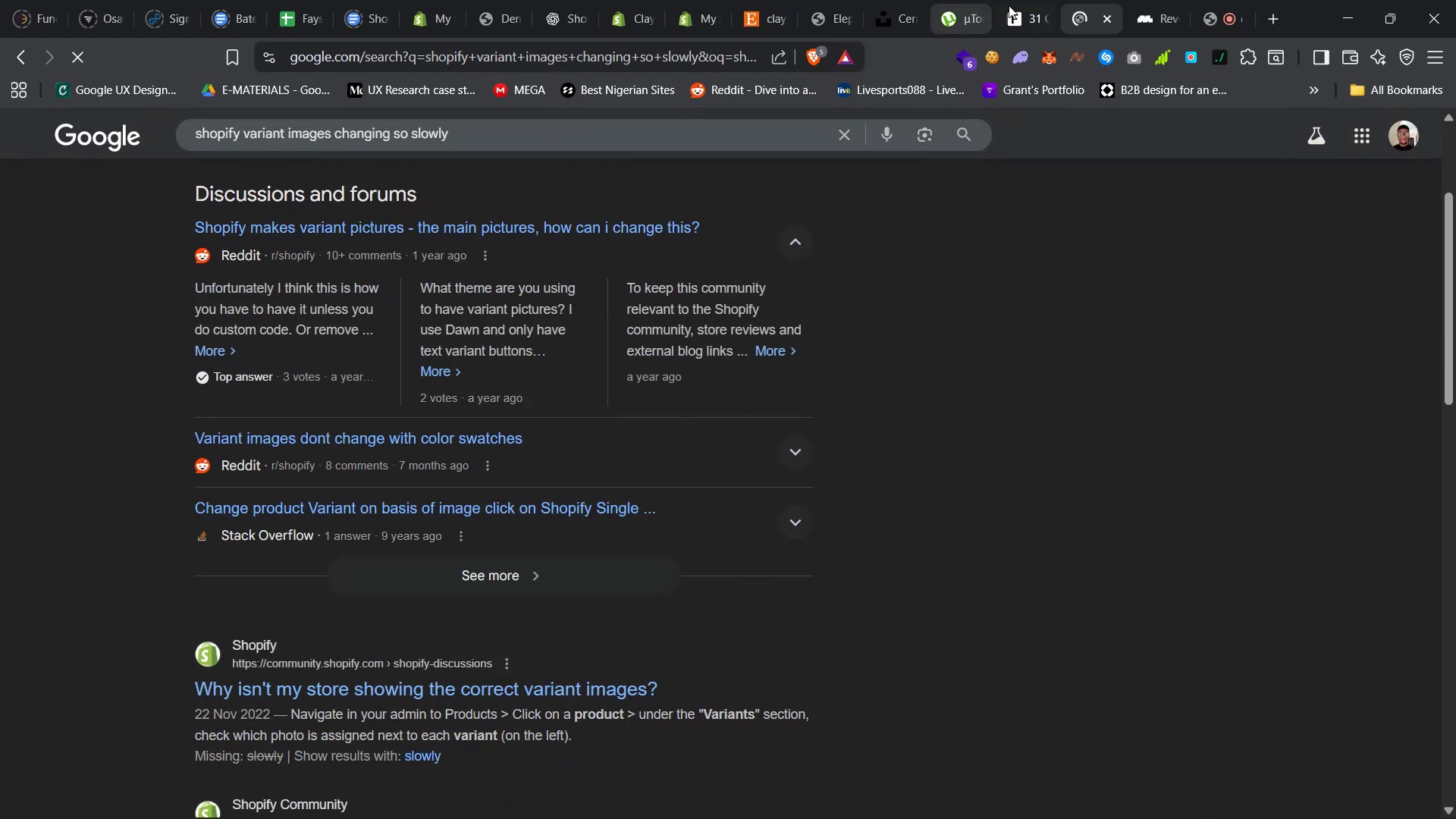 
left_click([1108, 20])
 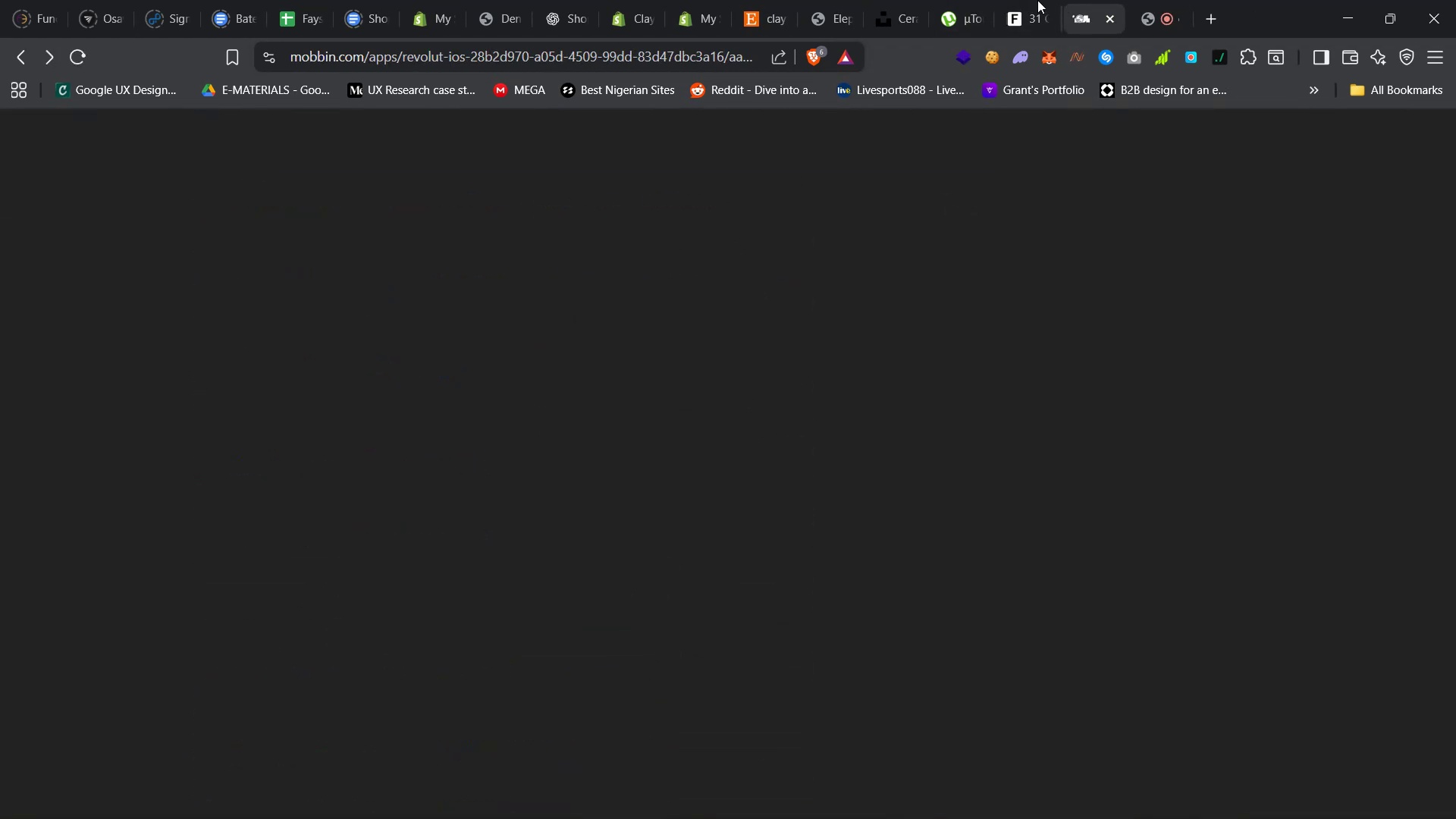 
left_click([1018, 0])
 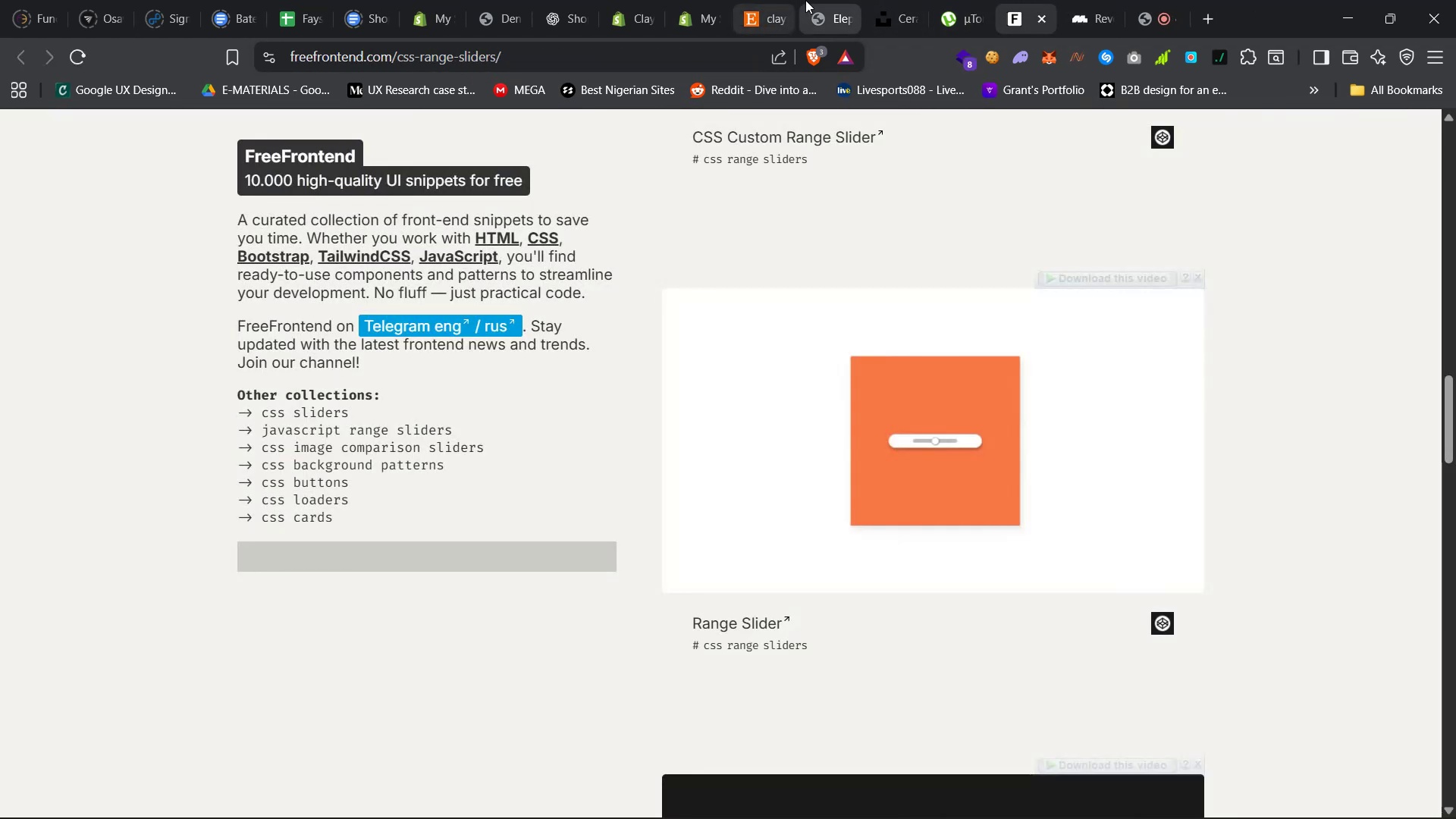 
left_click([824, 0])
 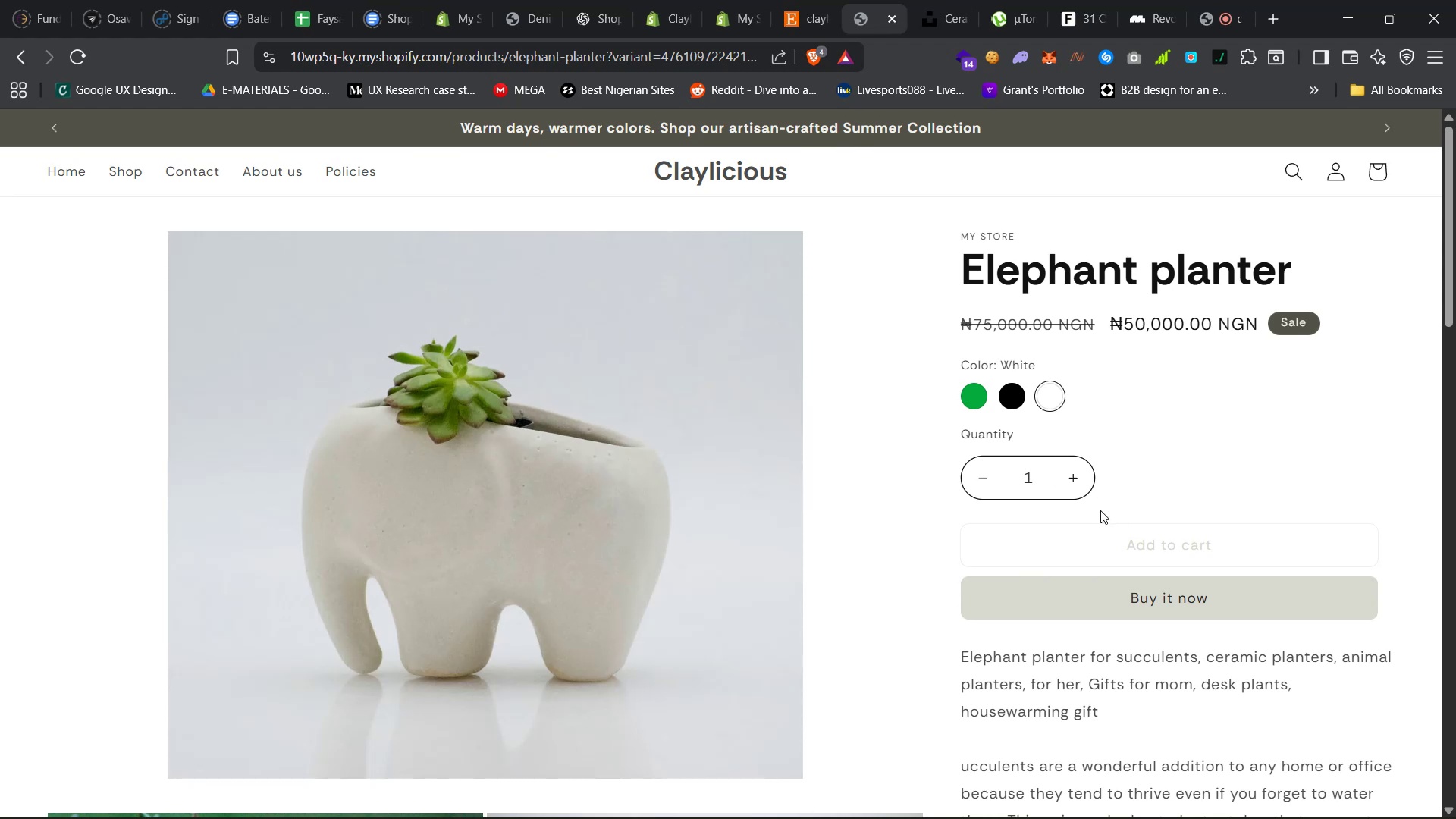 
double_click([1075, 481])
 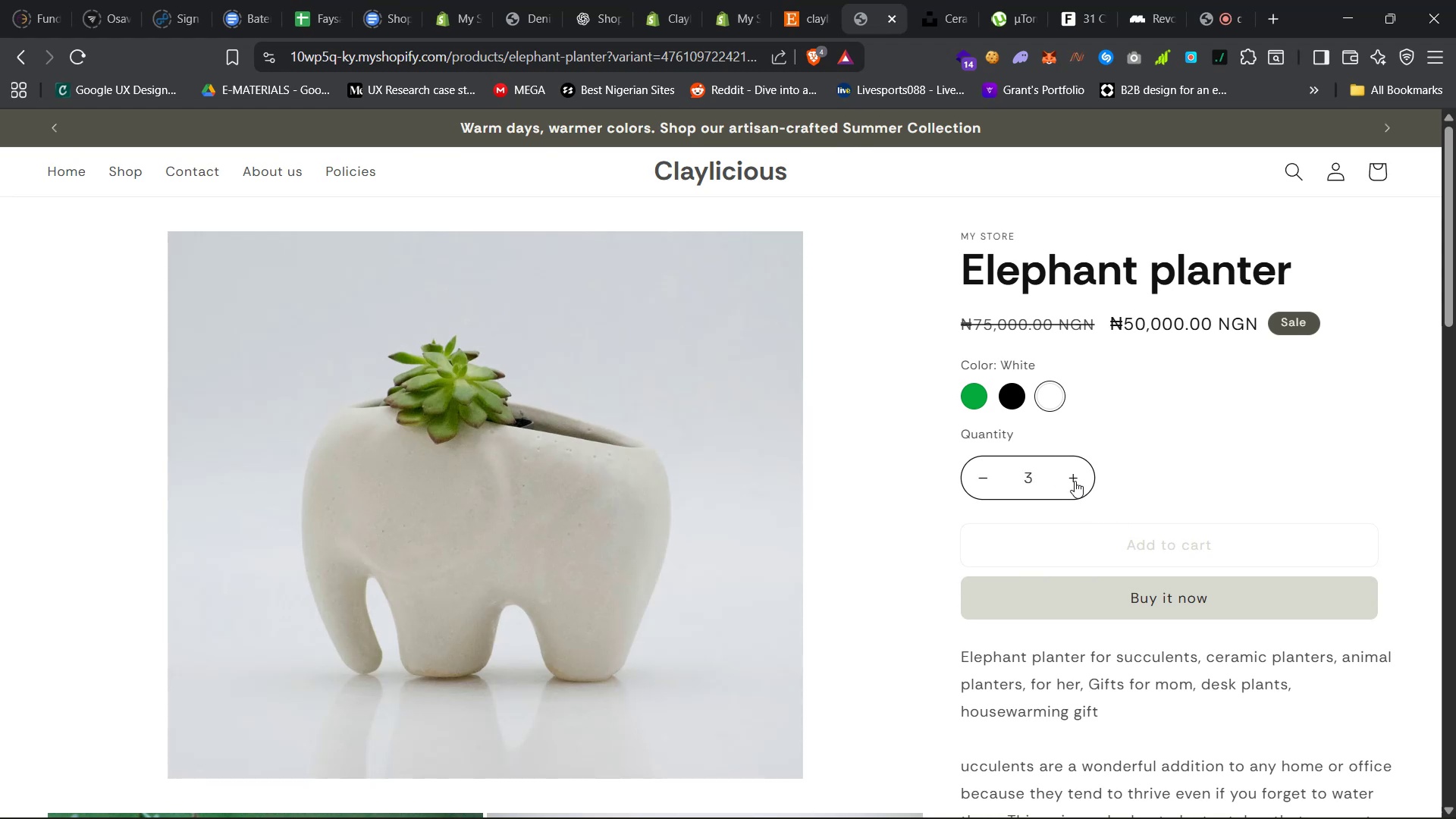 
triple_click([1075, 481])
 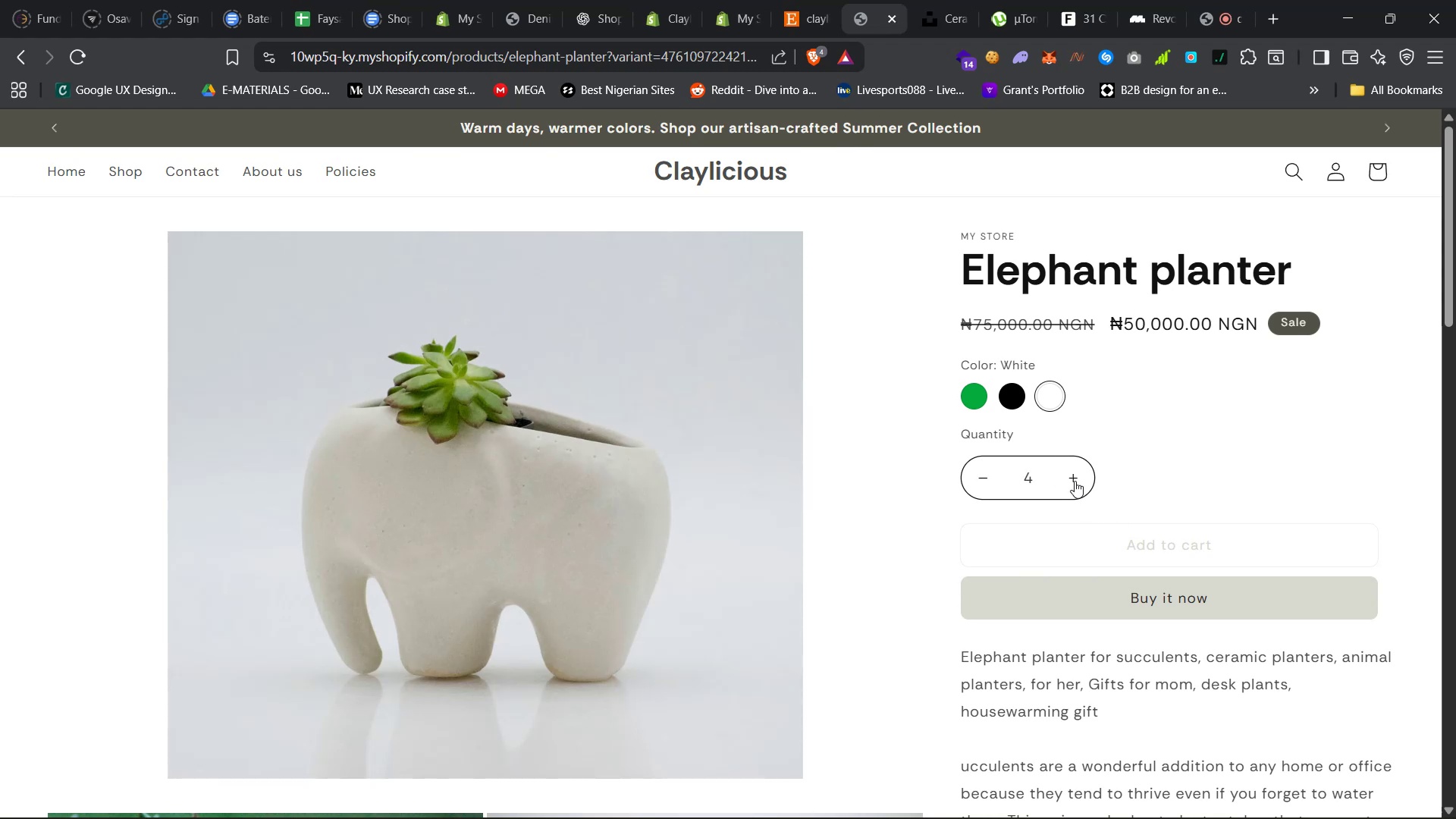 
triple_click([1075, 481])
 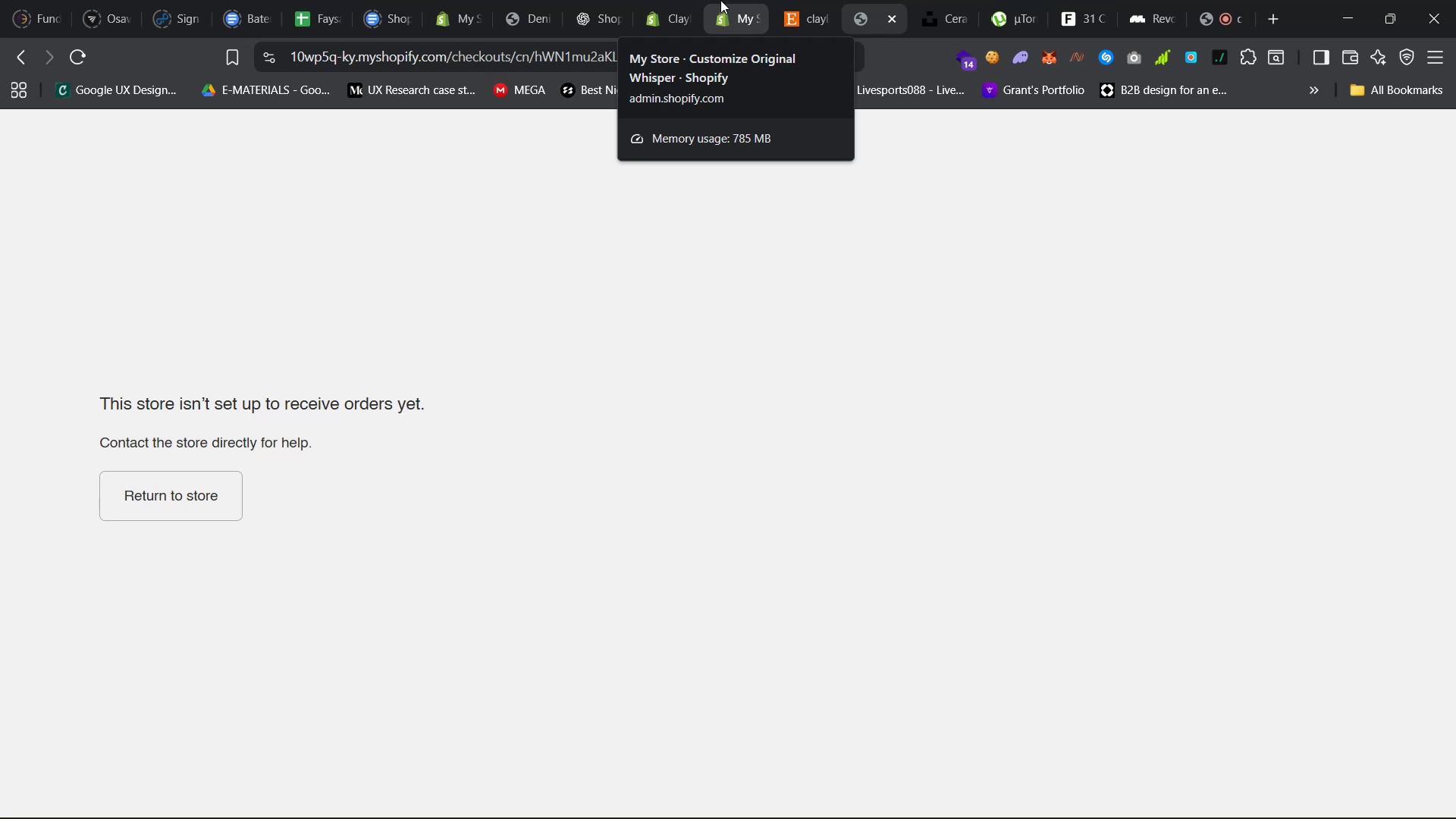 
wait(64.4)
 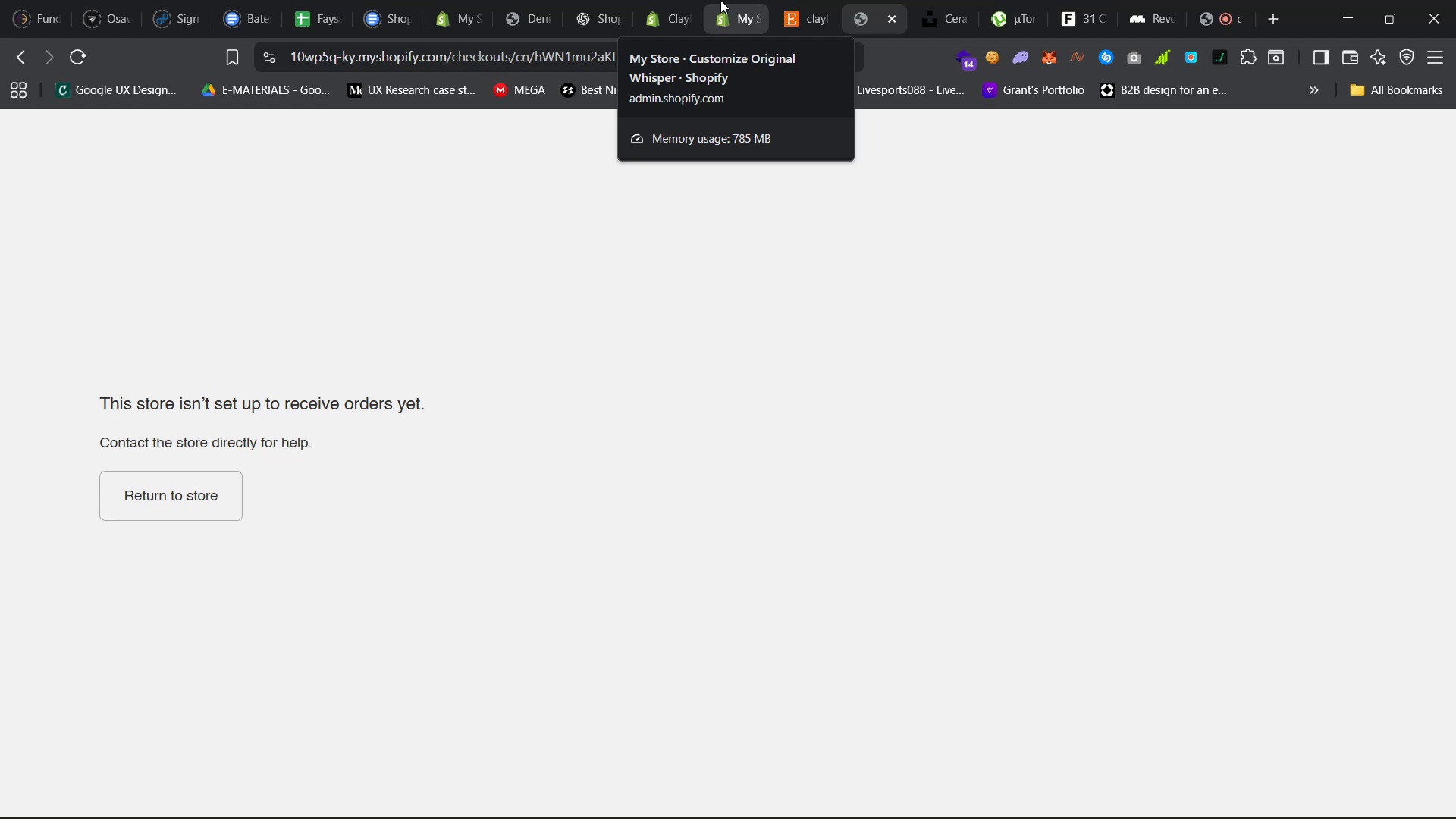 
left_click([651, 0])
 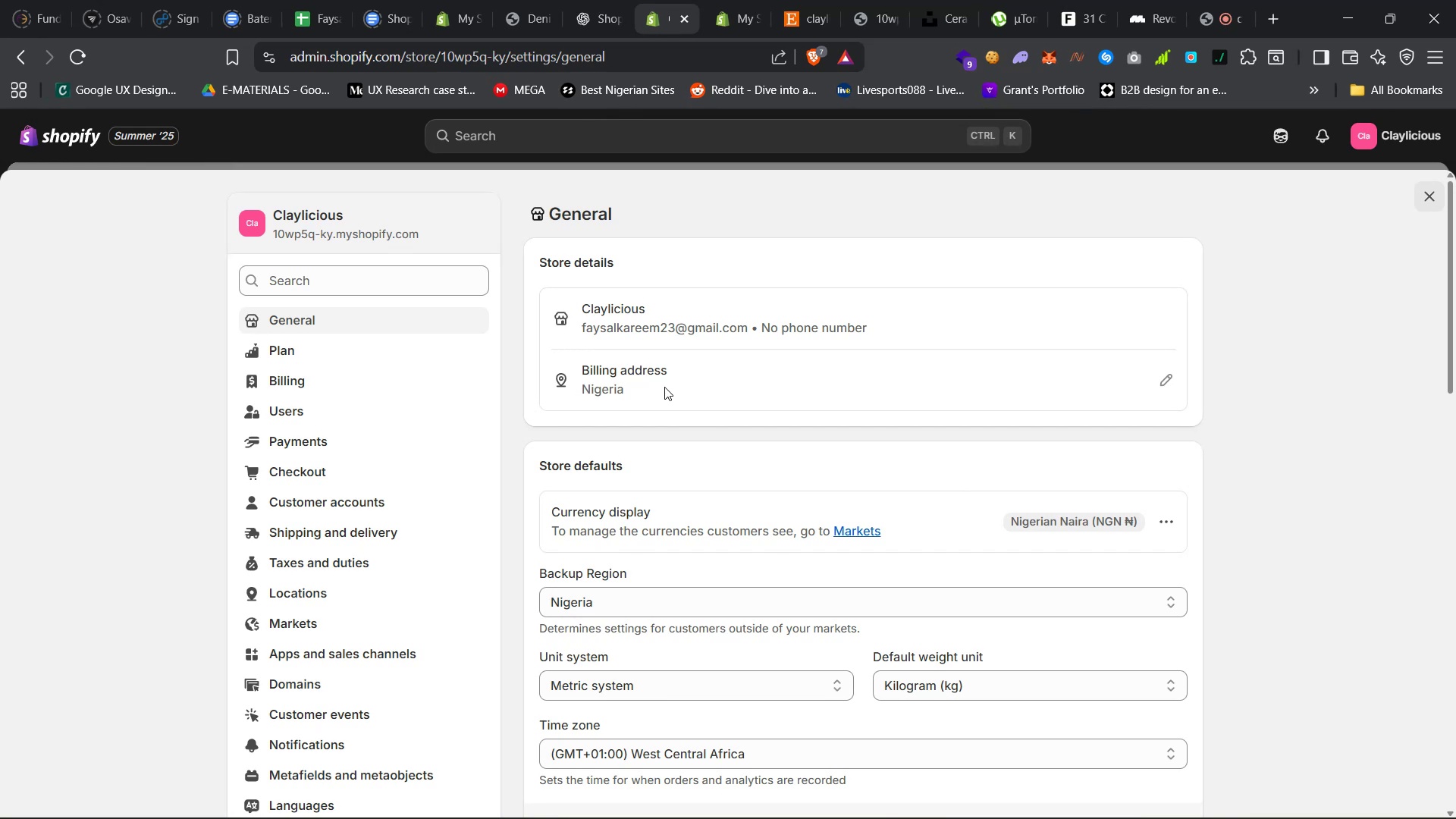 
wait(12.84)
 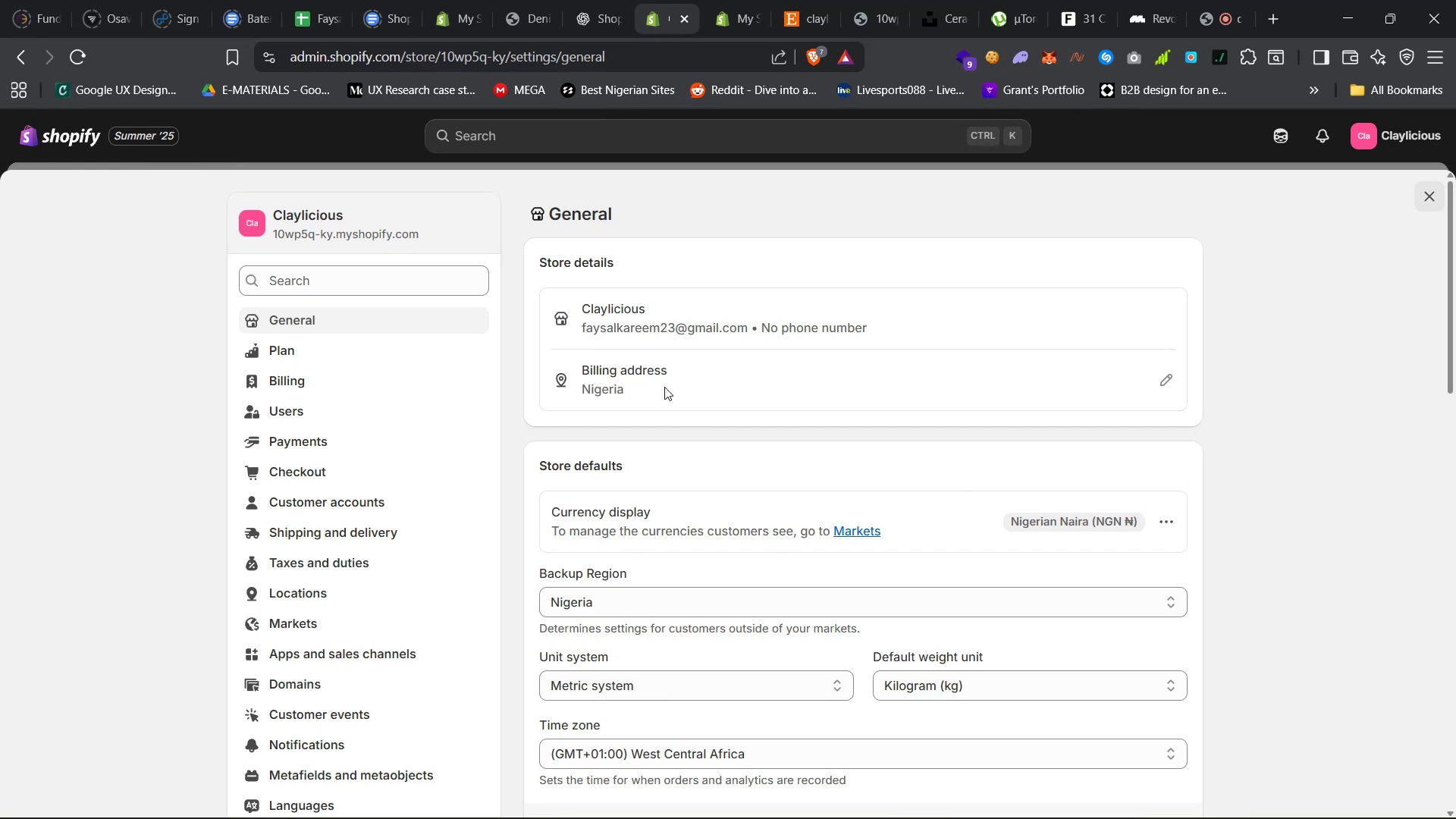 
left_click([355, 476])
 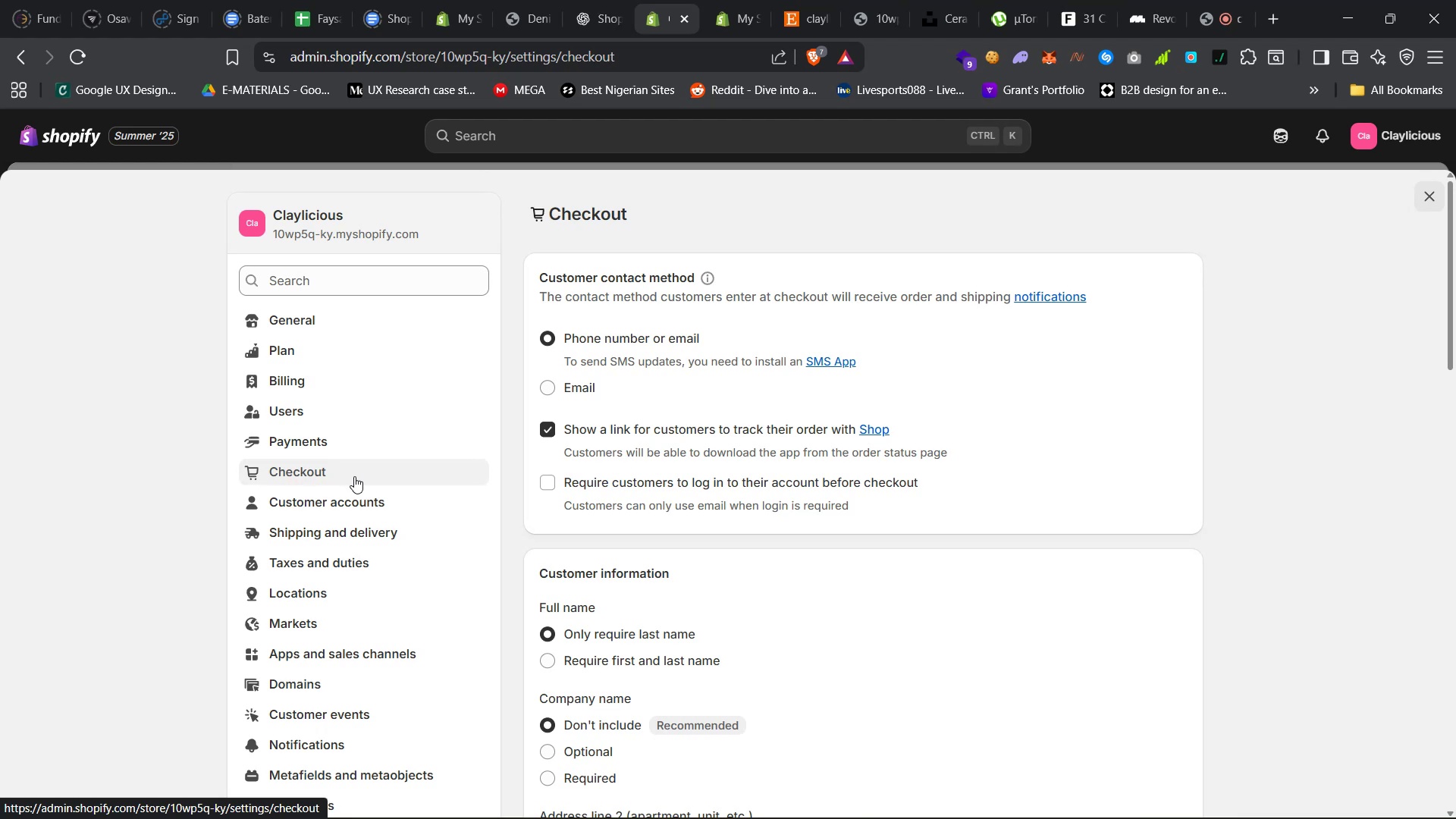 
wait(66.62)
 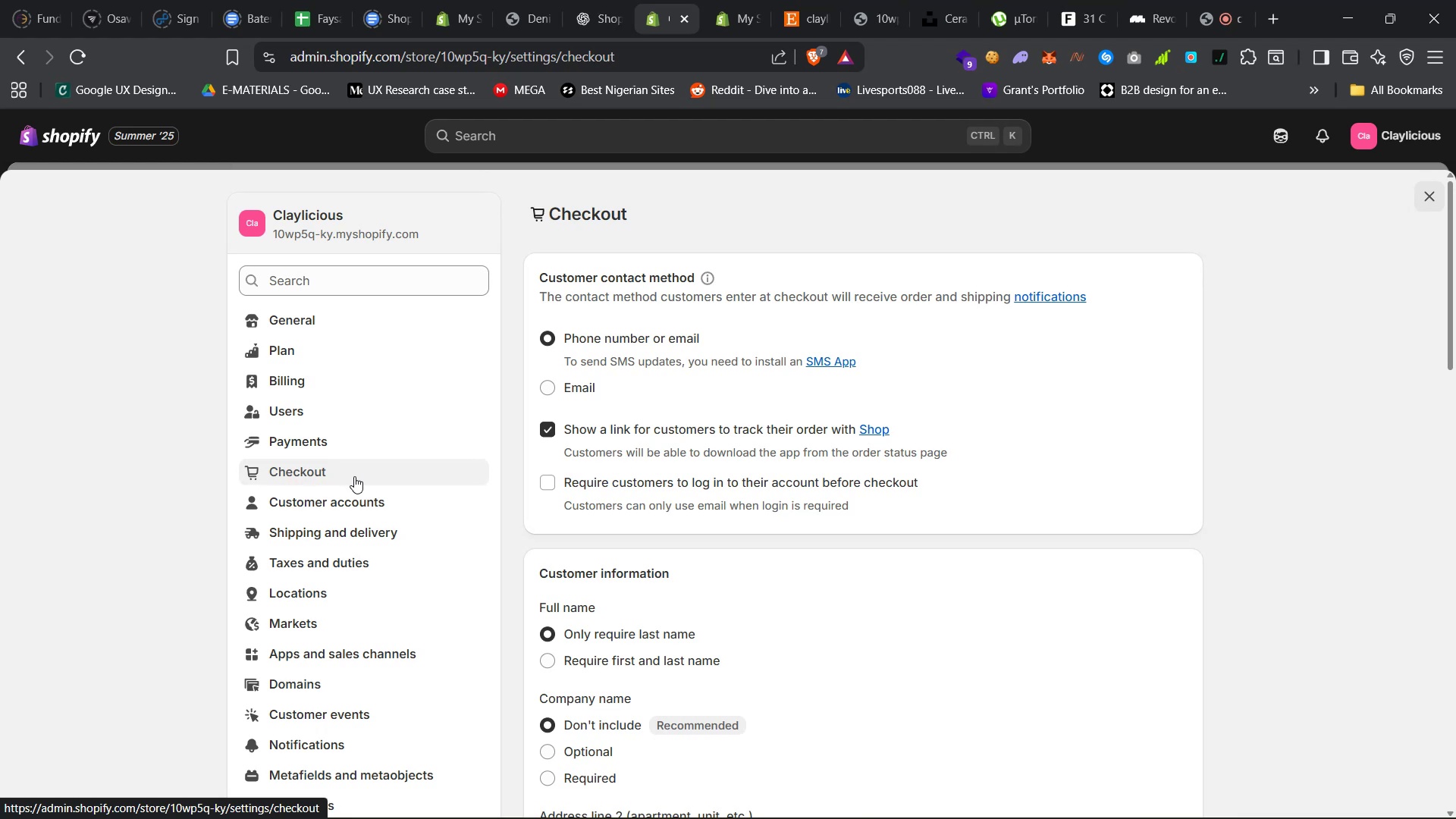 
scroll: coordinate [640, 498], scroll_direction: down, amount: 5.0
 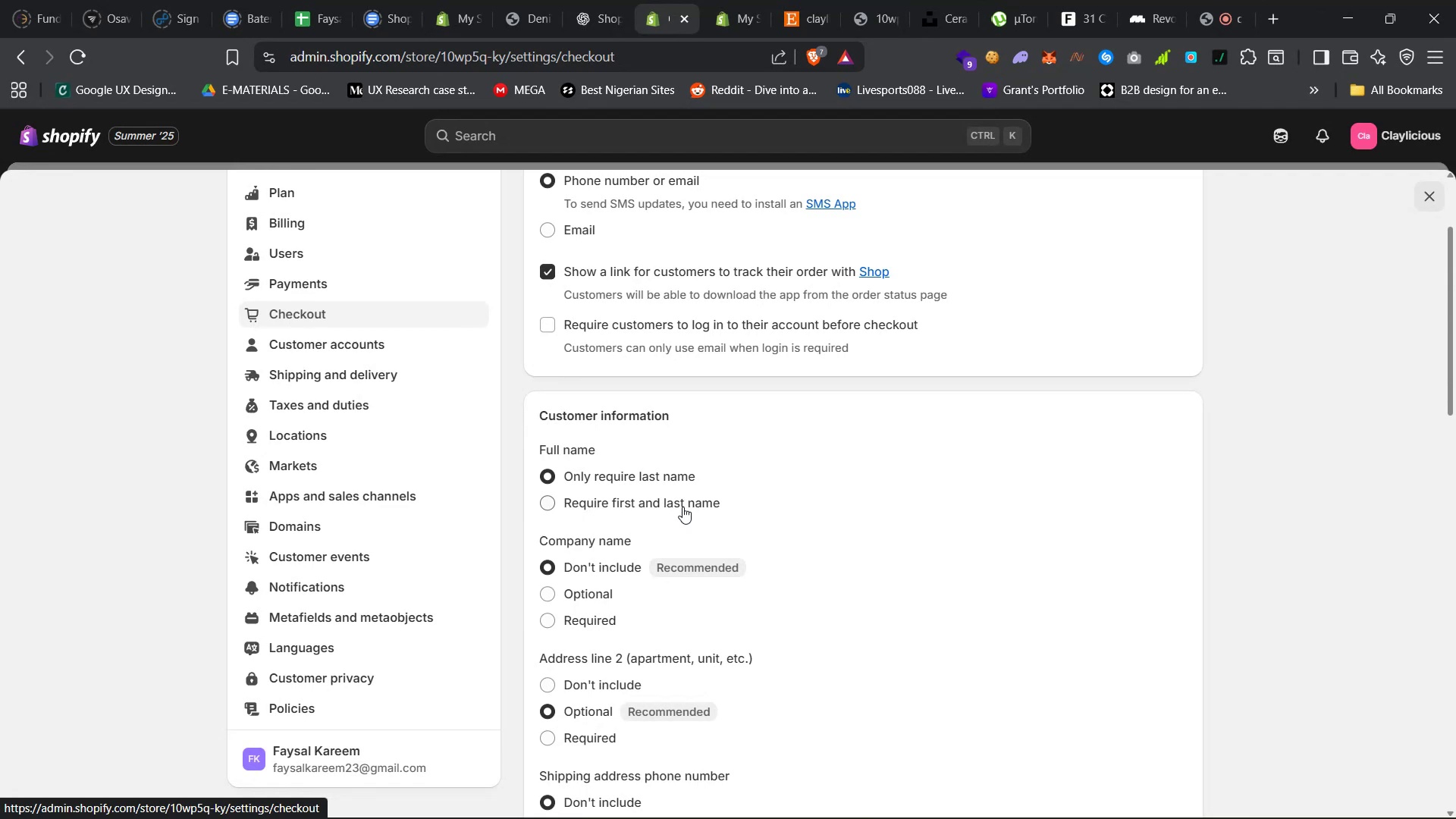 
wait(20.3)
 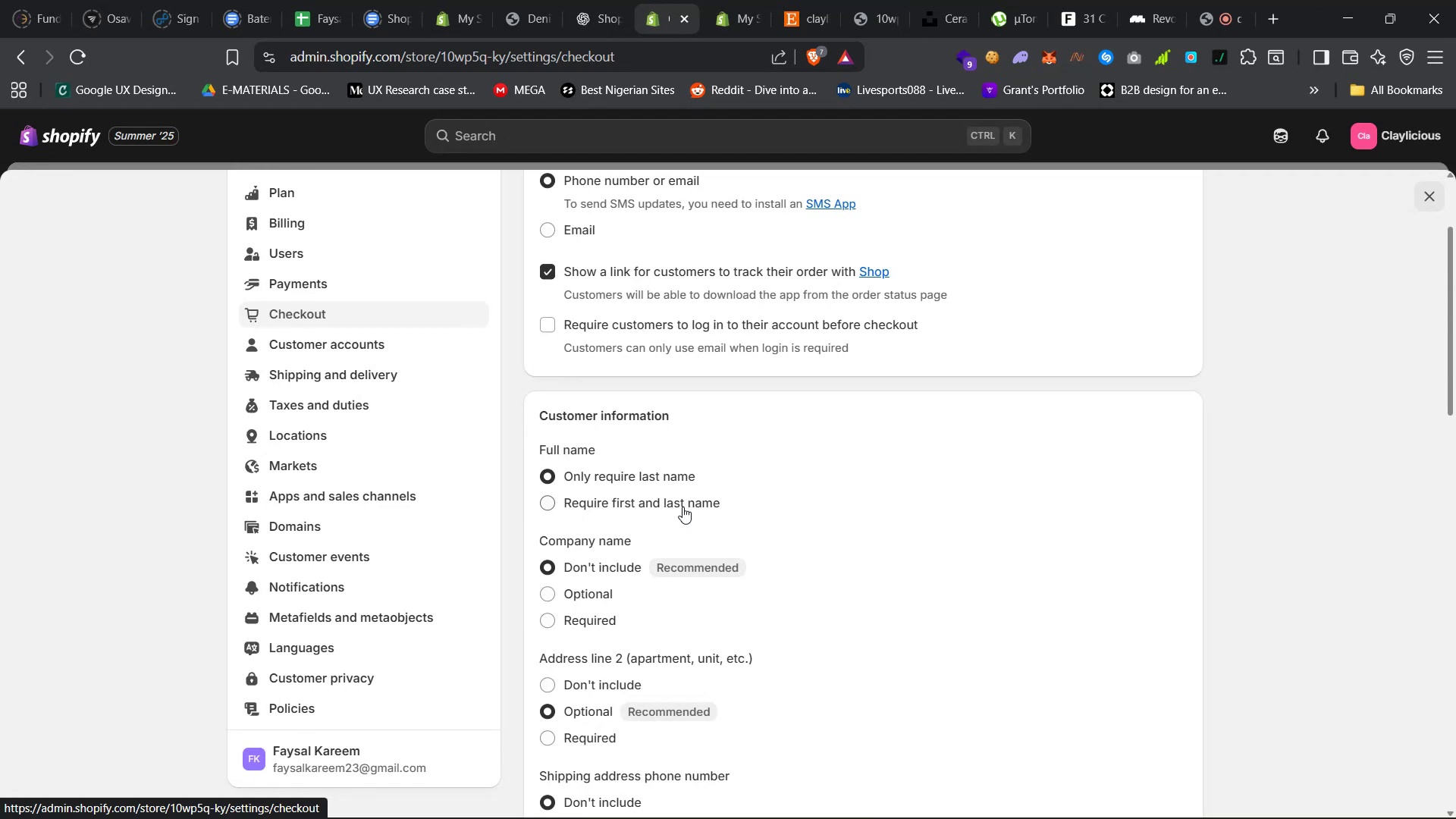 
scroll: coordinate [803, 453], scroll_direction: down, amount: 13.0
 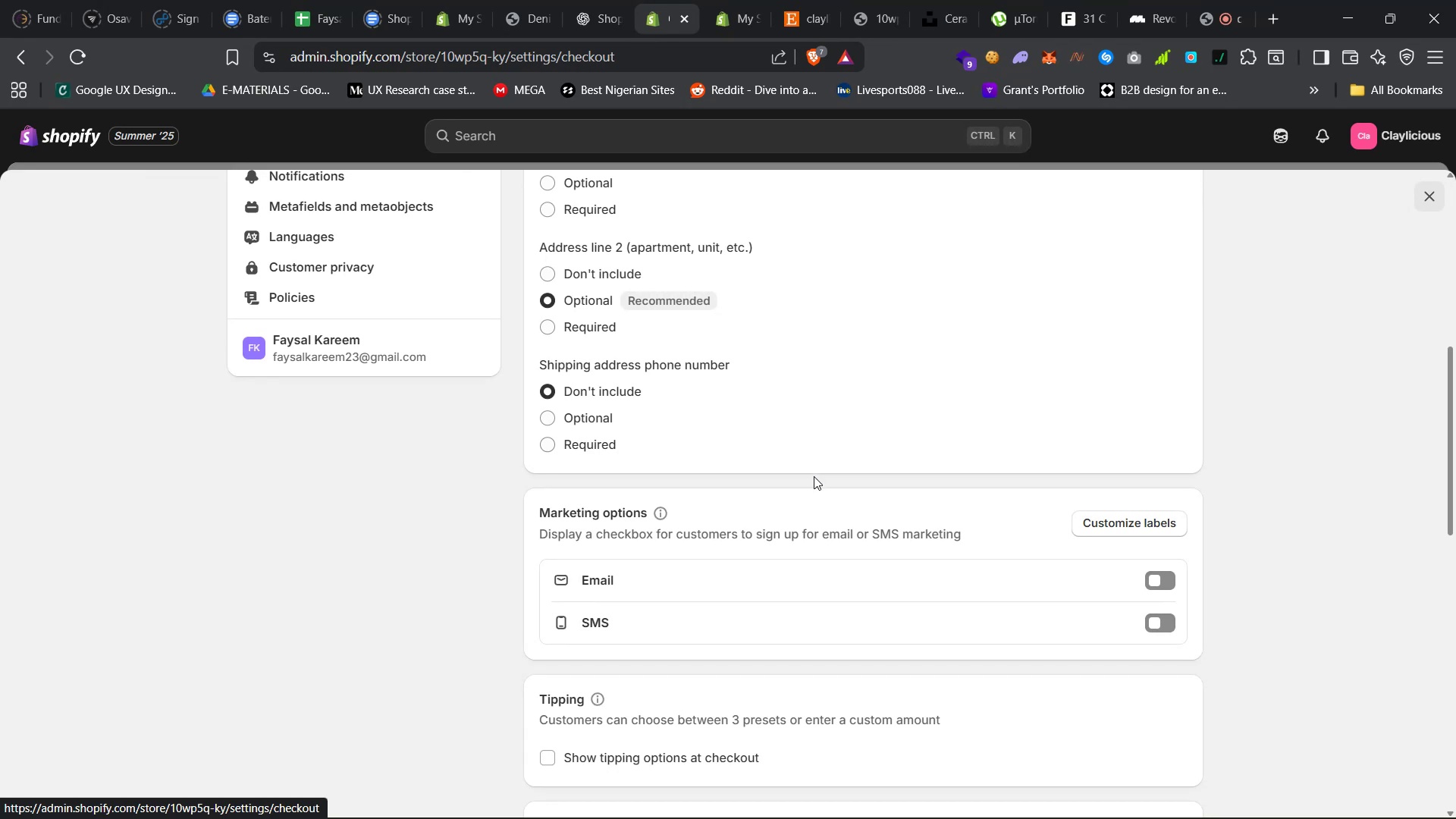 
wait(14.92)
 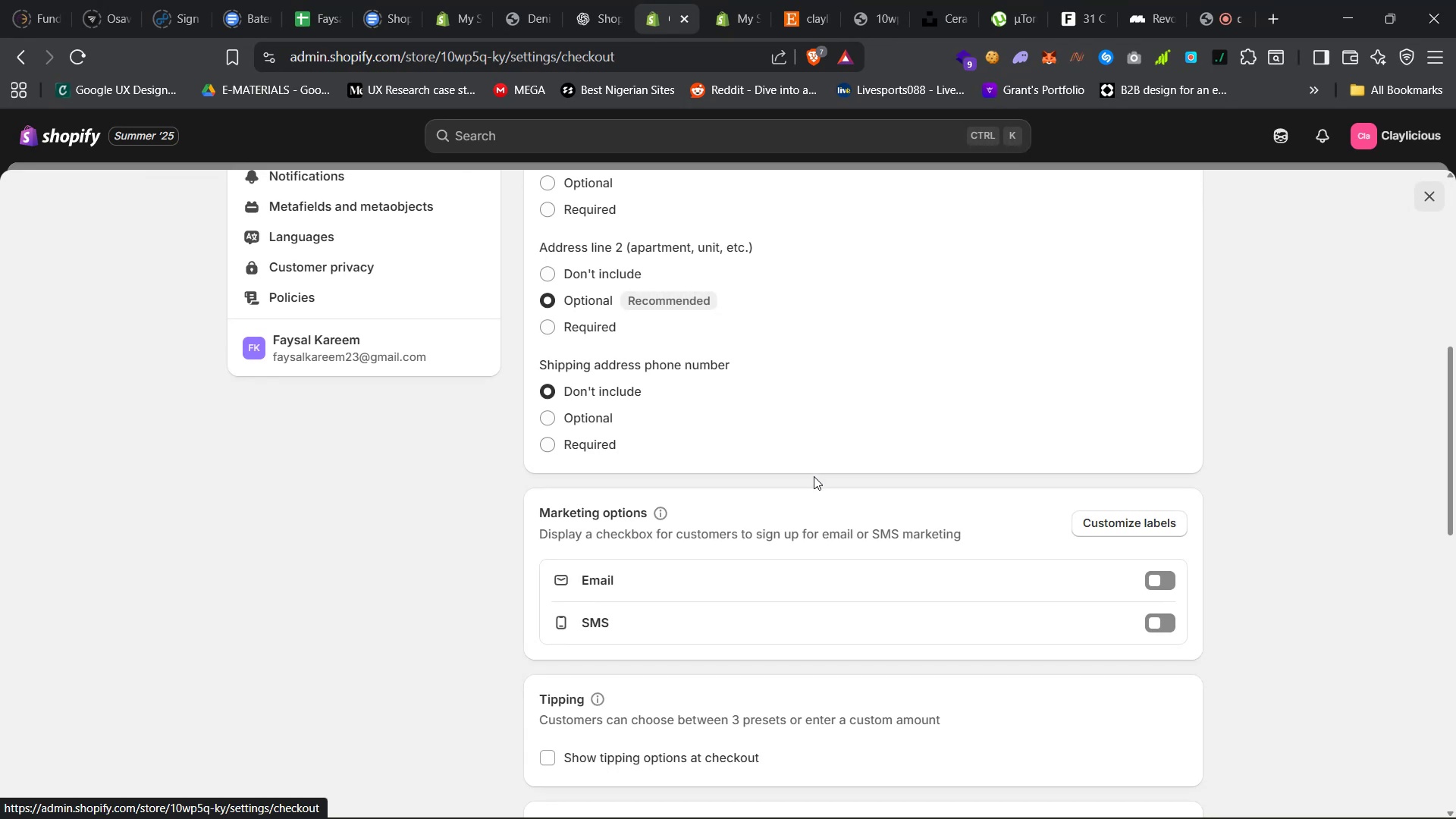 
scroll: coordinate [811, 480], scroll_direction: up, amount: 3.0
 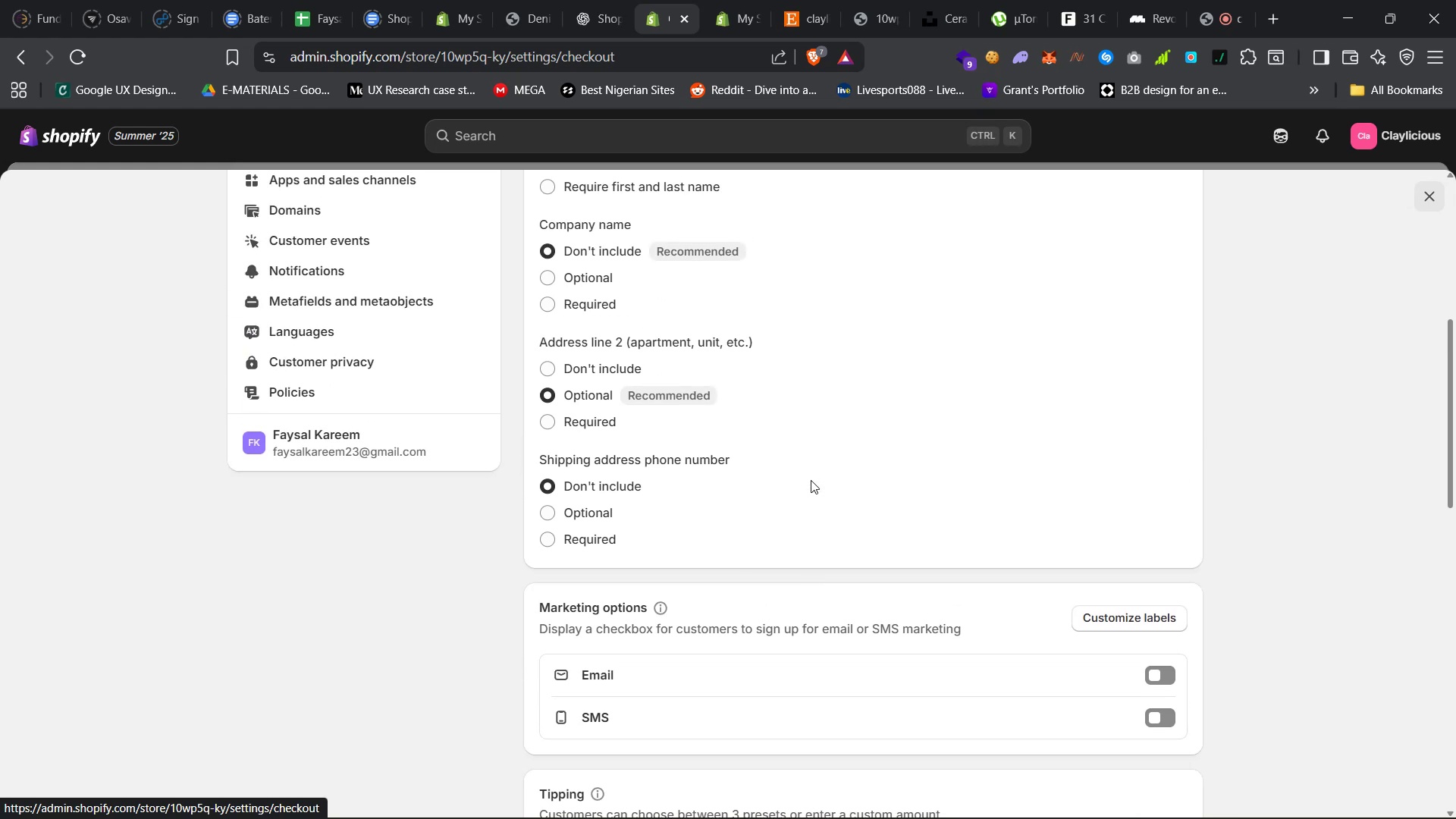 
scroll: coordinate [811, 481], scroll_direction: down, amount: 12.0
 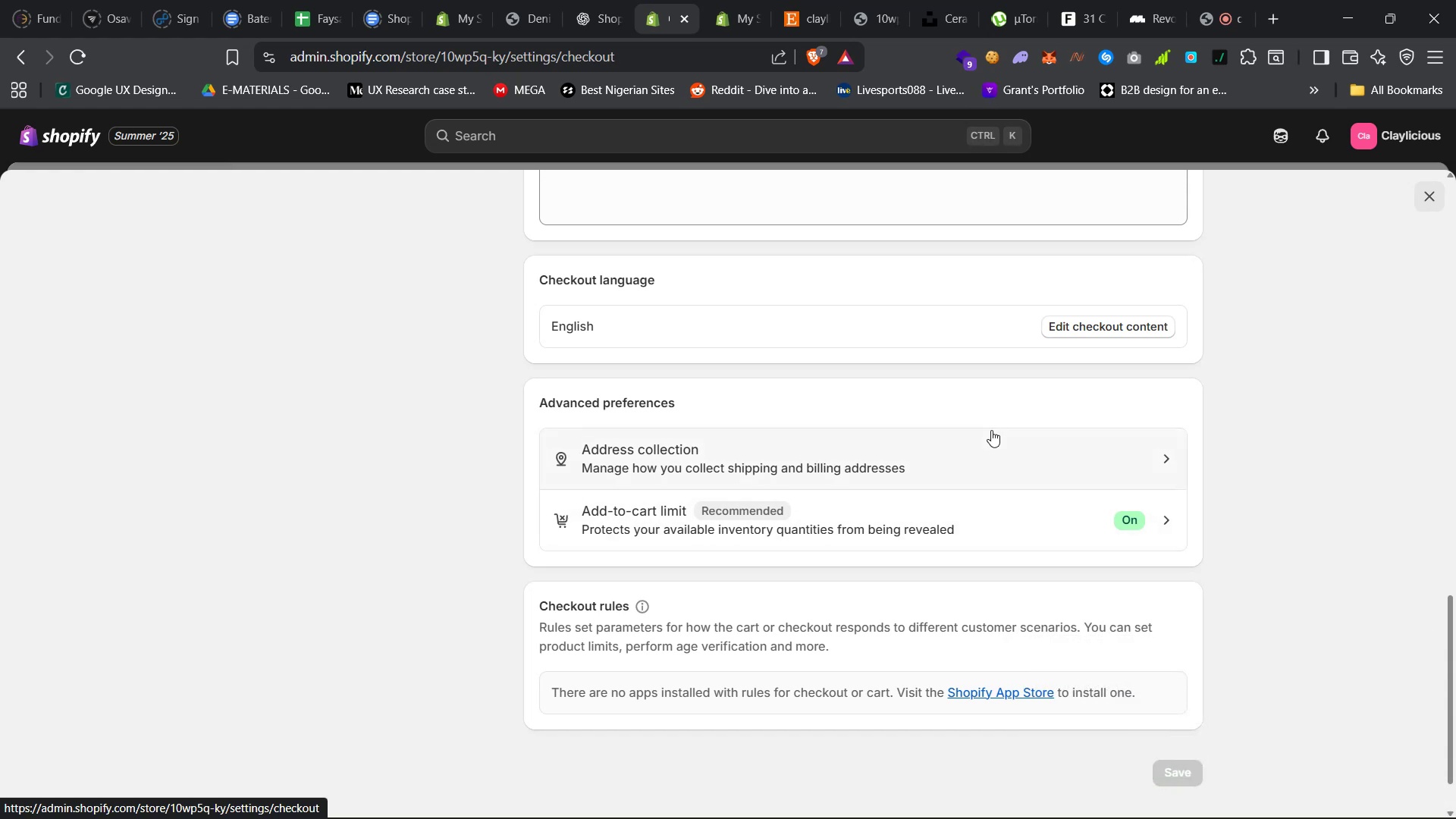 
wait(35.98)
 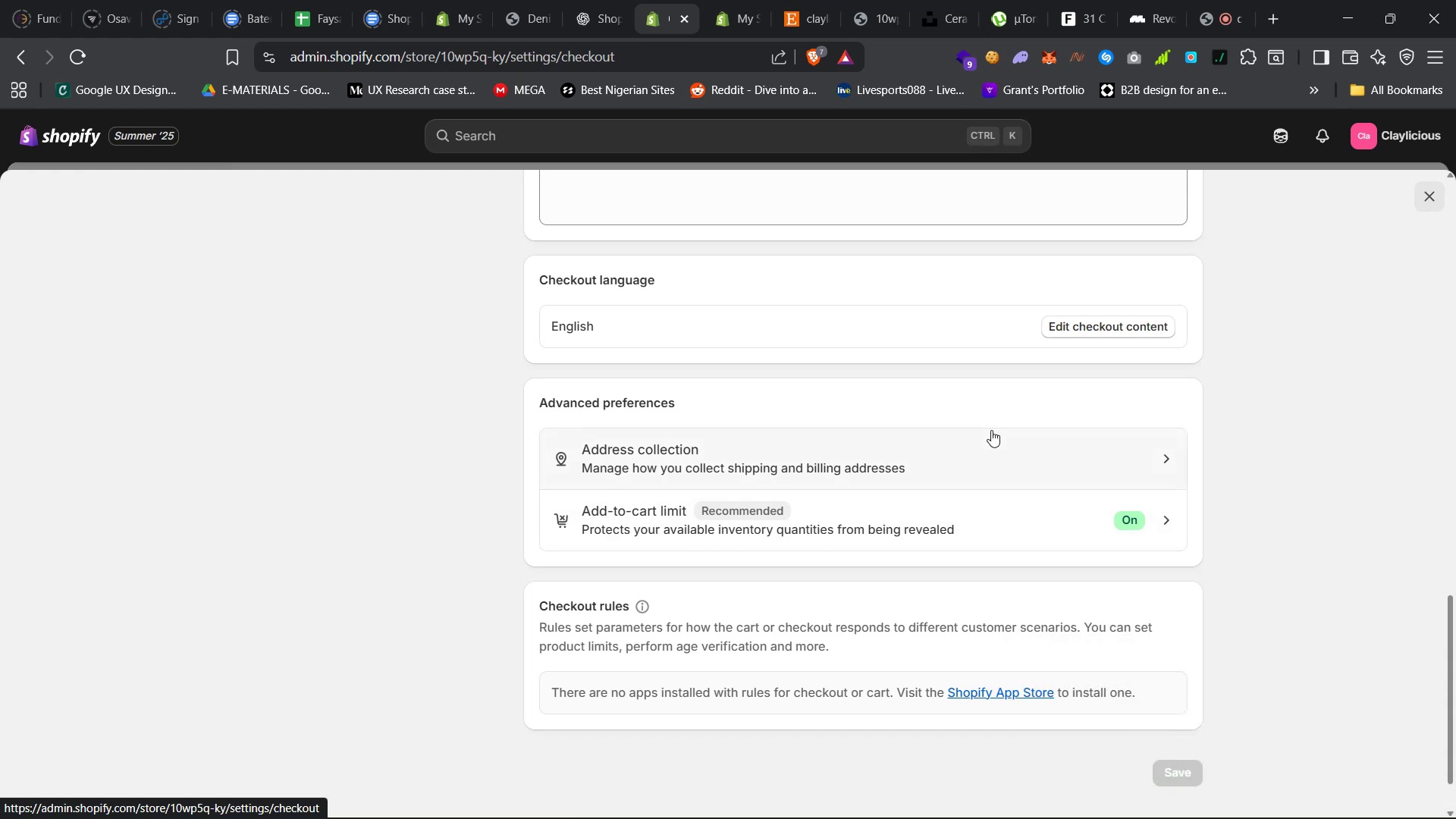 
scroll: coordinate [930, 419], scroll_direction: up, amount: 2.0
 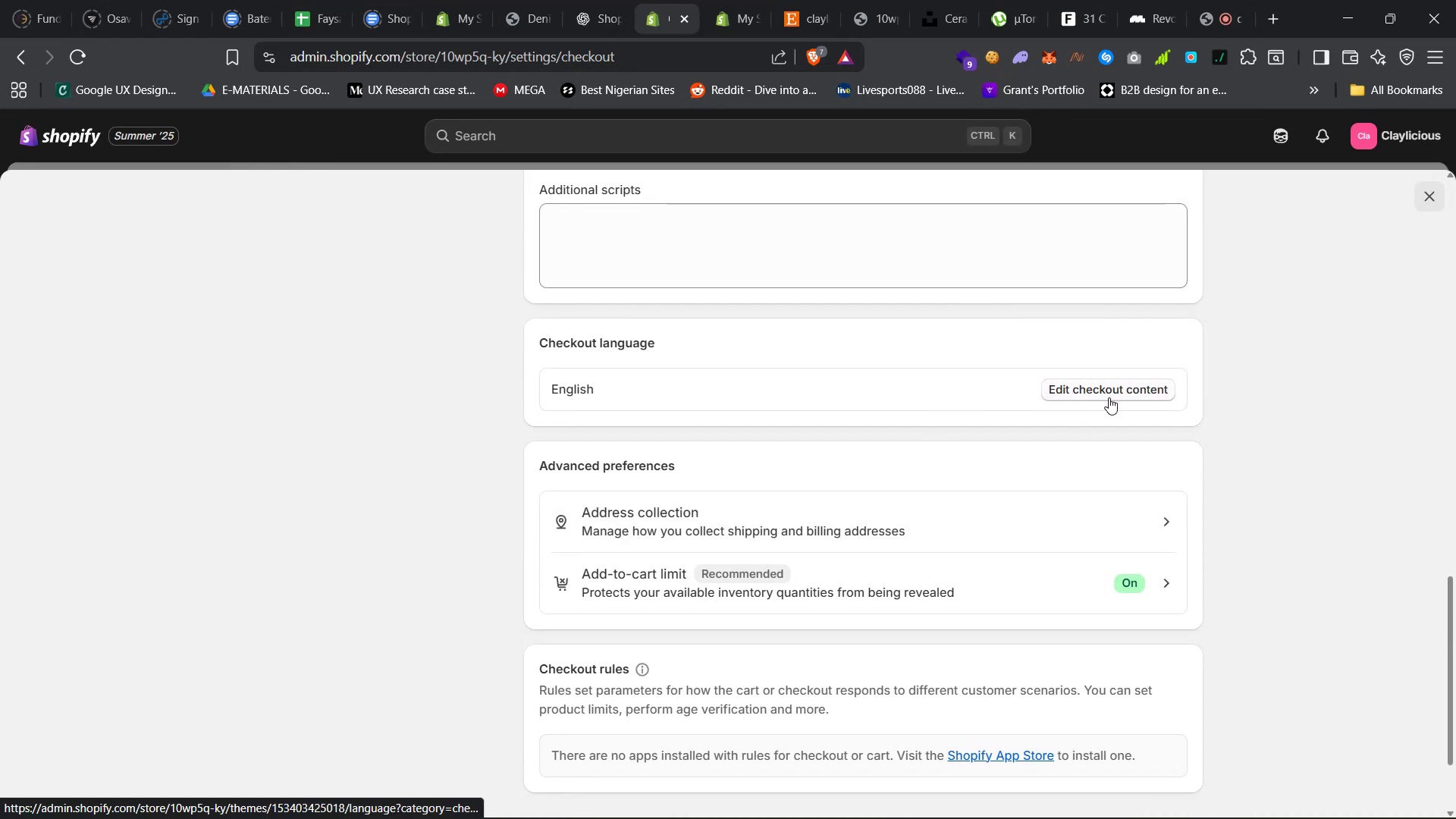 
left_click([1109, 397])
 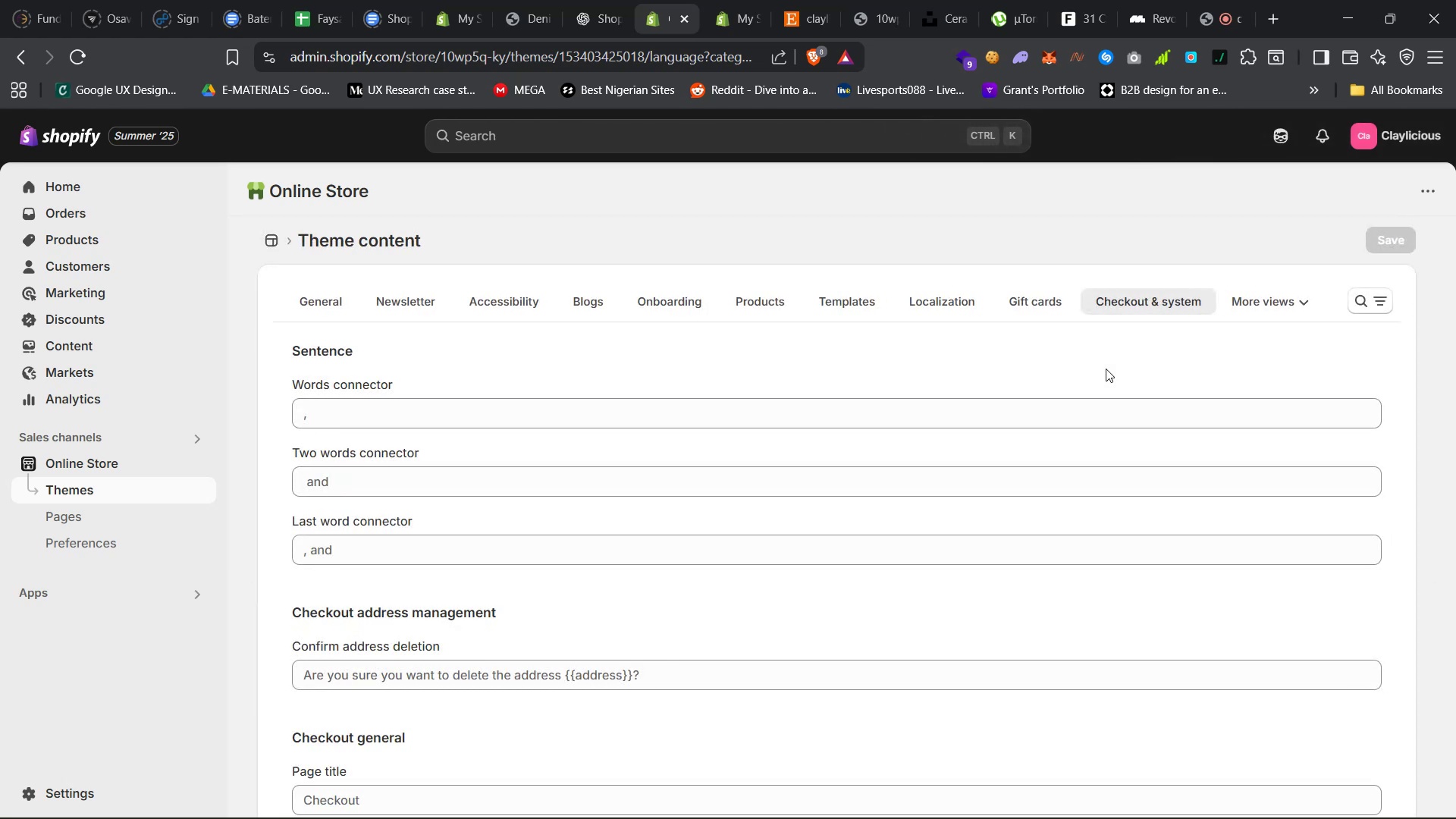 
wait(14.53)
 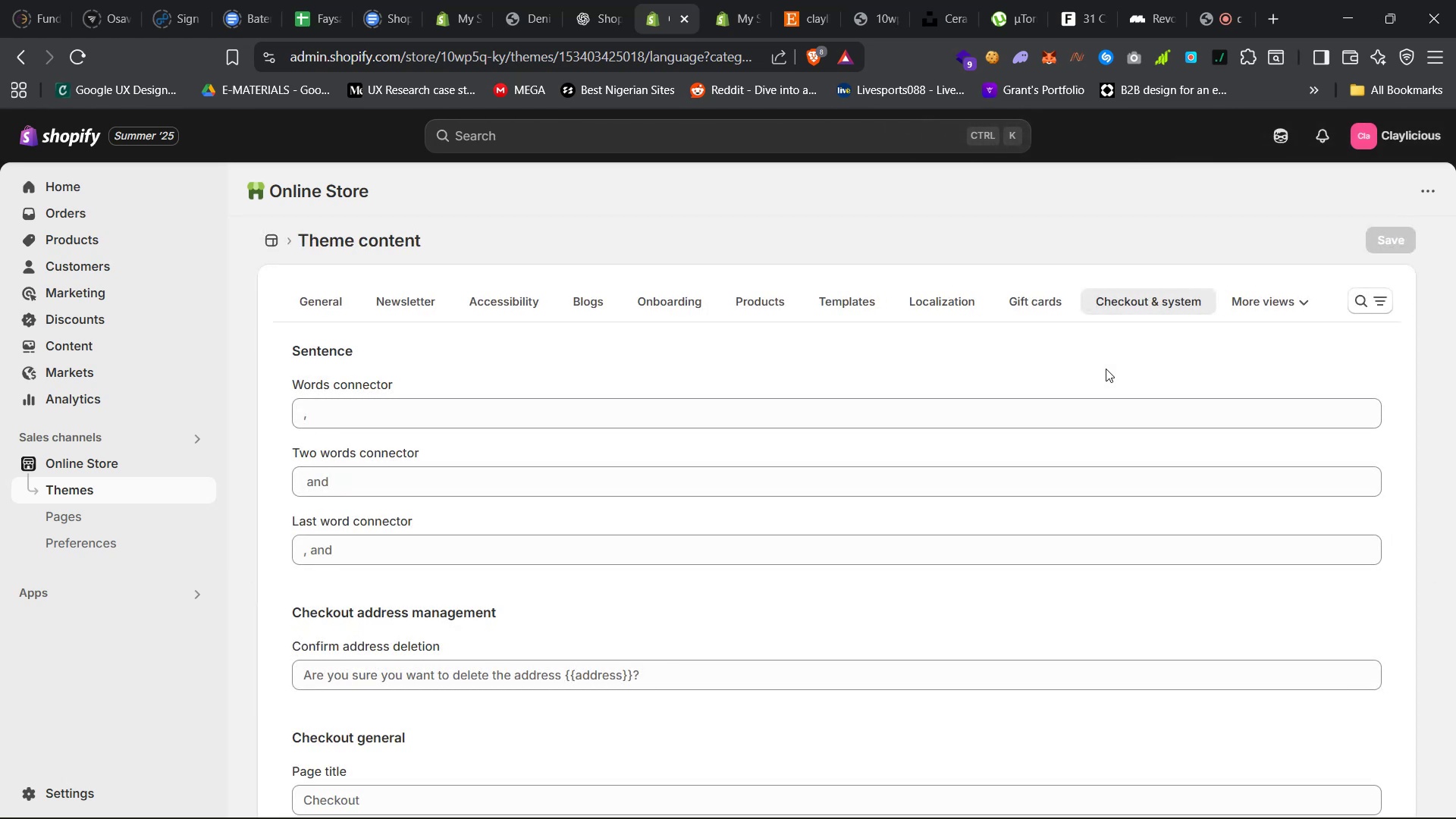 
scroll: coordinate [922, 378], scroll_direction: up, amount: 1.0
 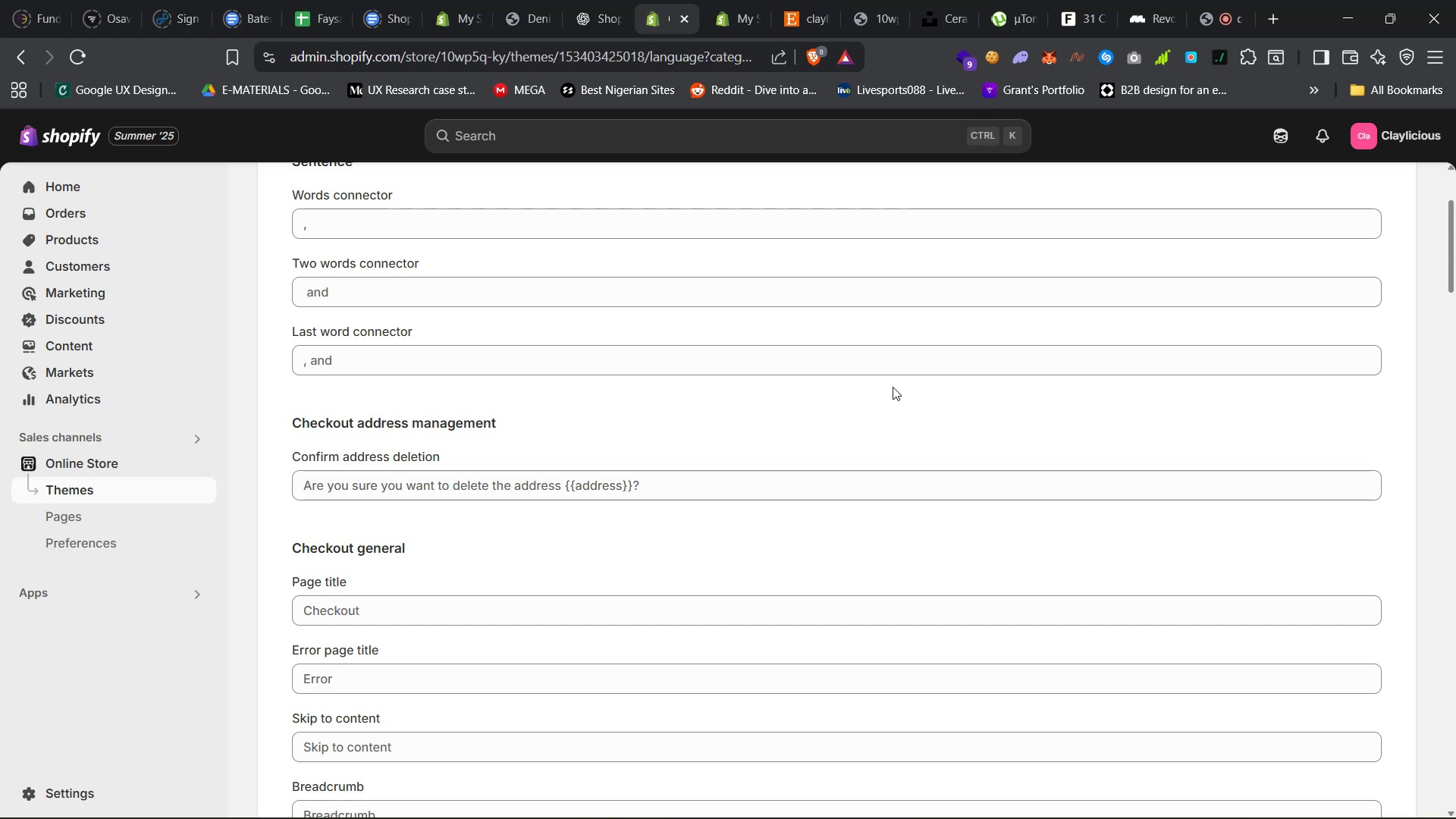 
wait(9.13)
 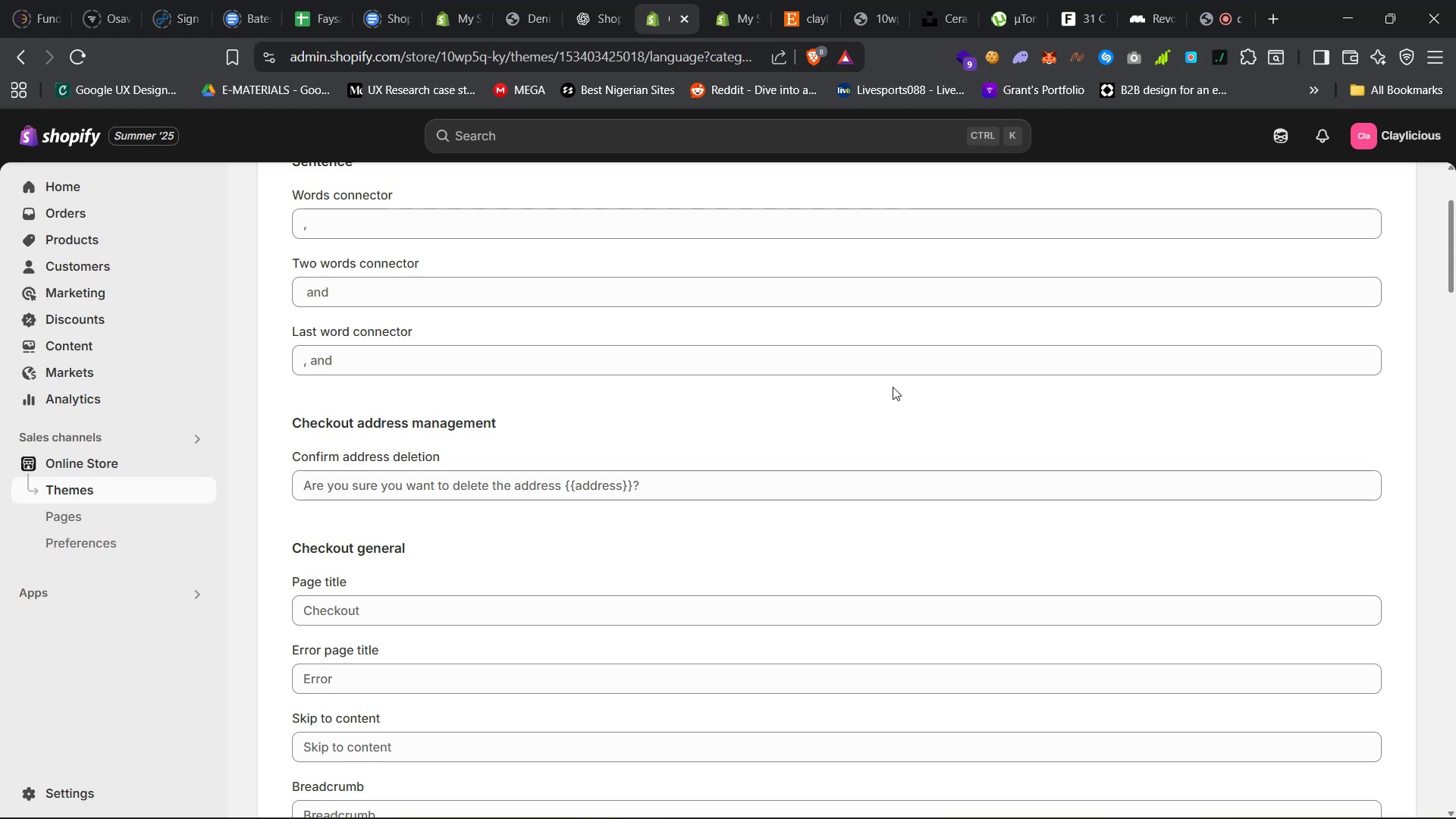 
left_click([87, 785])
 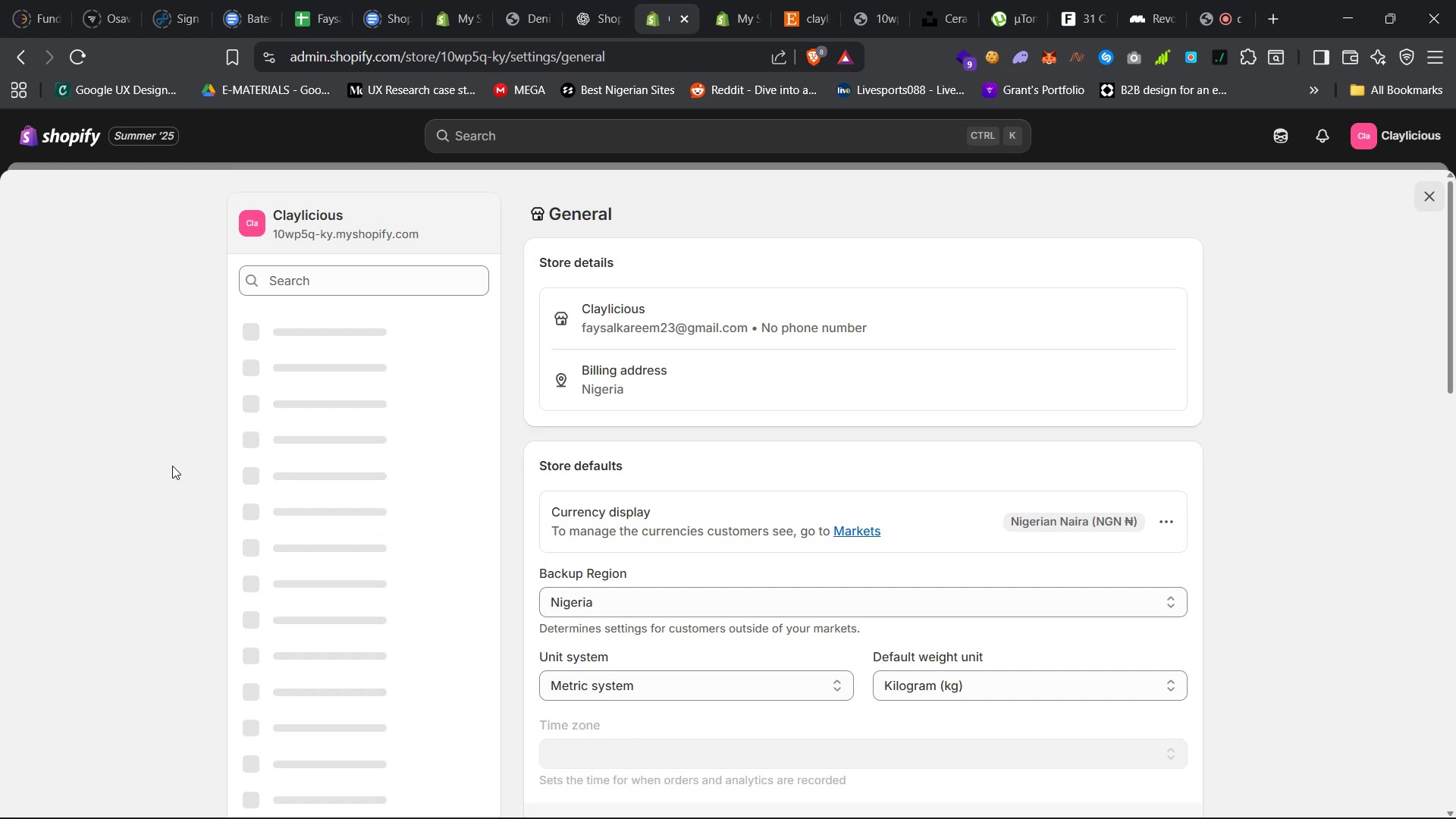 
mouse_move([375, 382])
 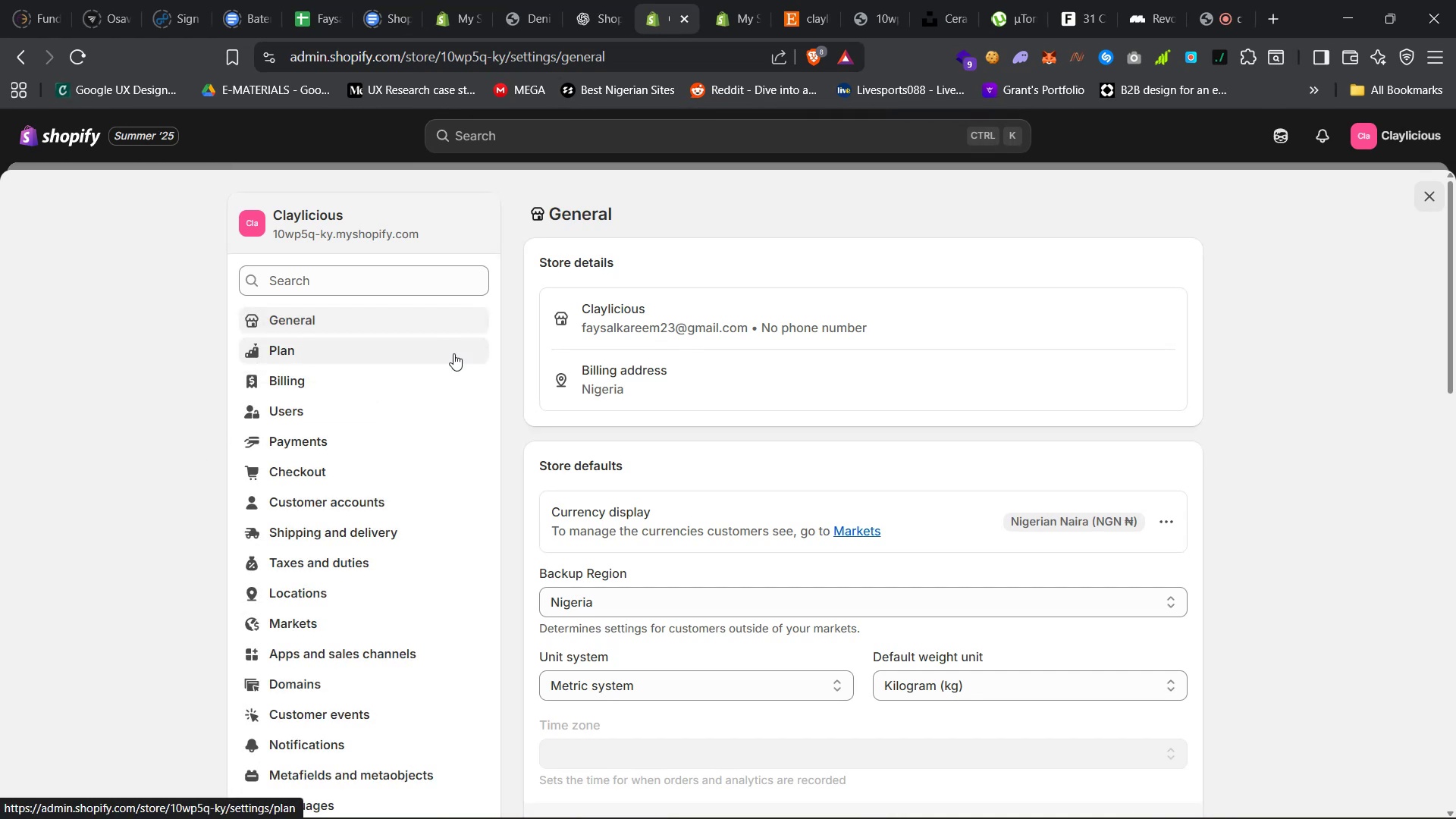 
scroll: coordinate [689, 422], scroll_direction: down, amount: 25.0
 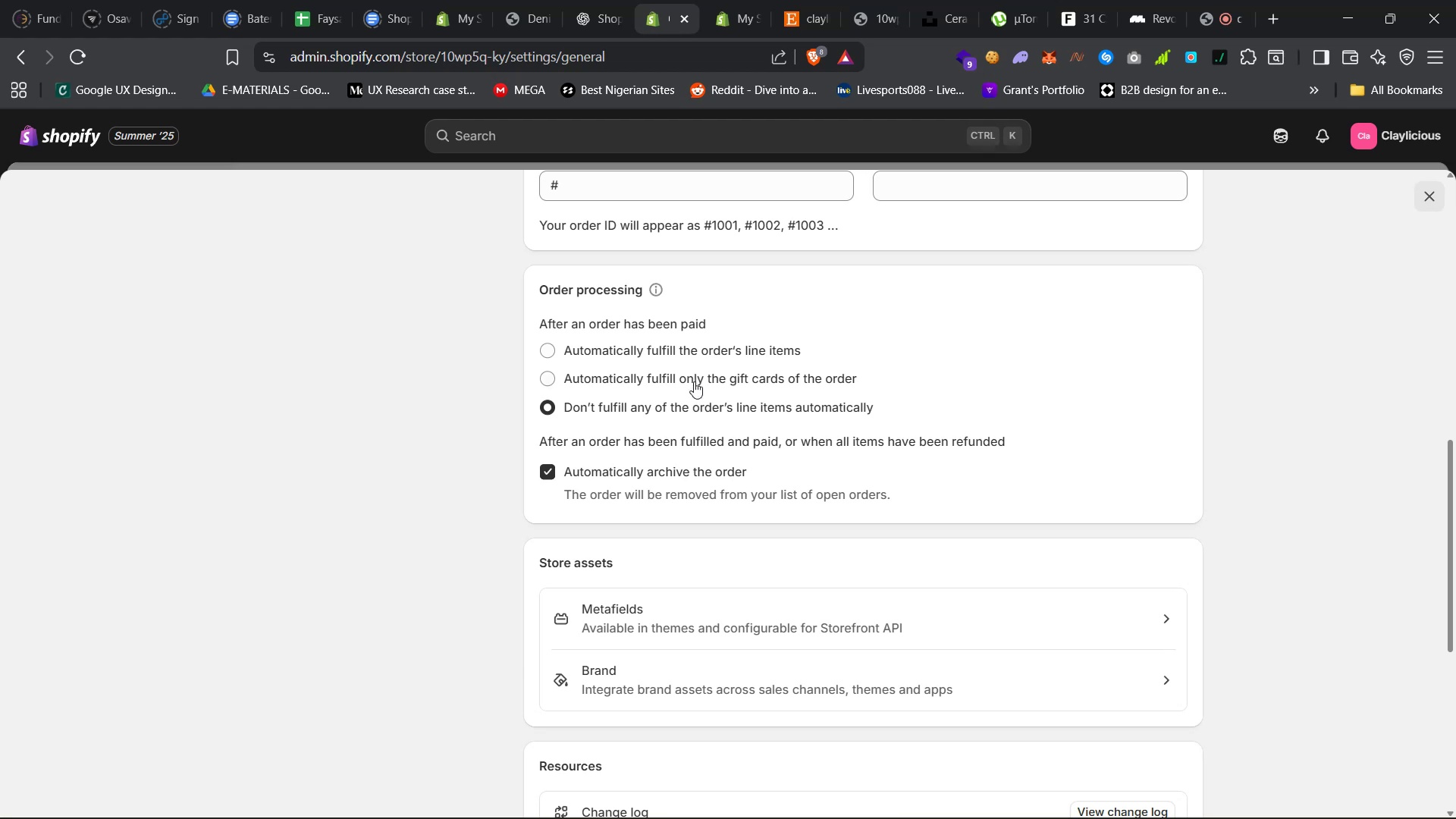 
left_click([700, 347])
 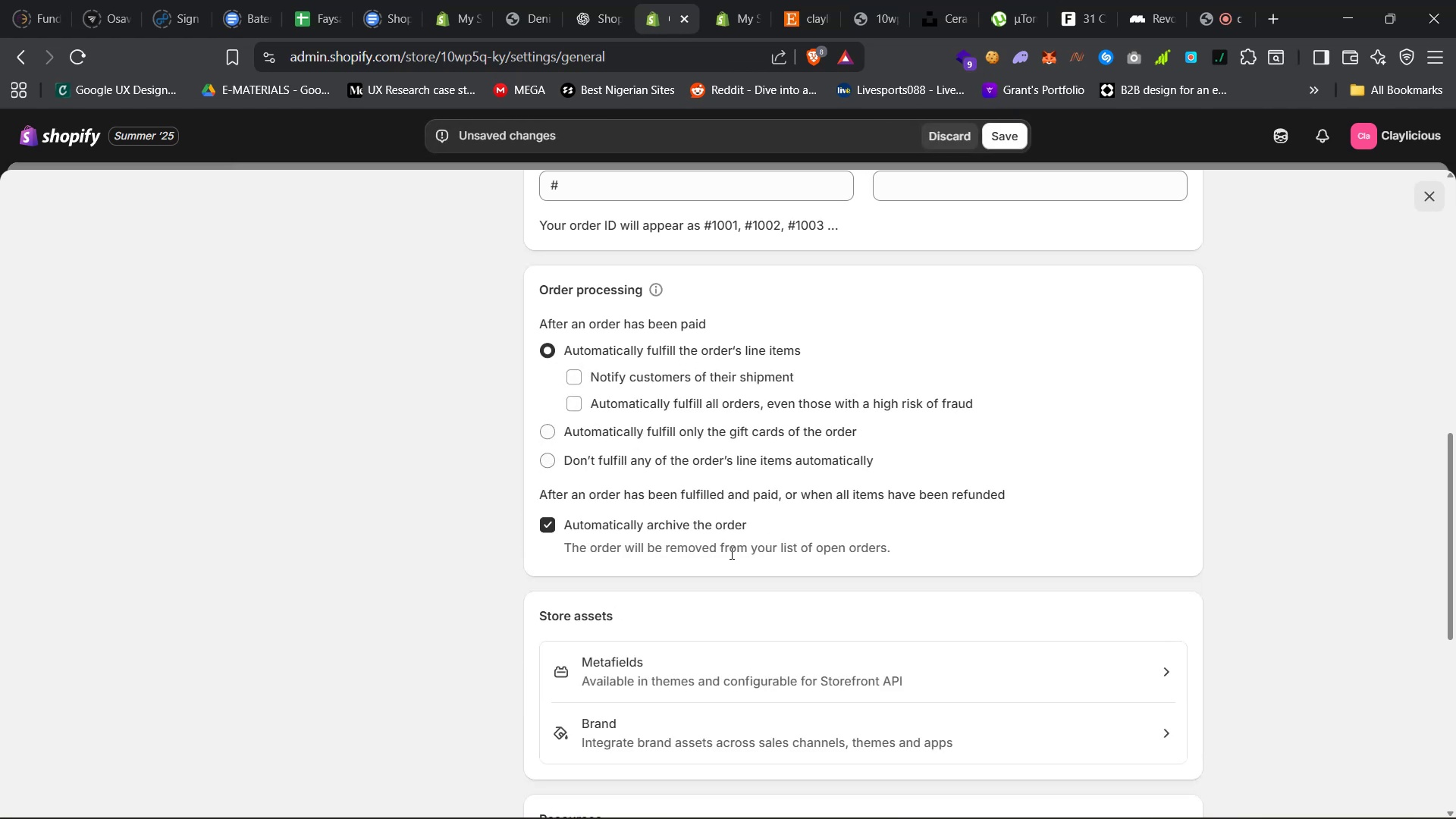 
scroll: coordinate [795, 492], scroll_direction: down, amount: 13.0
 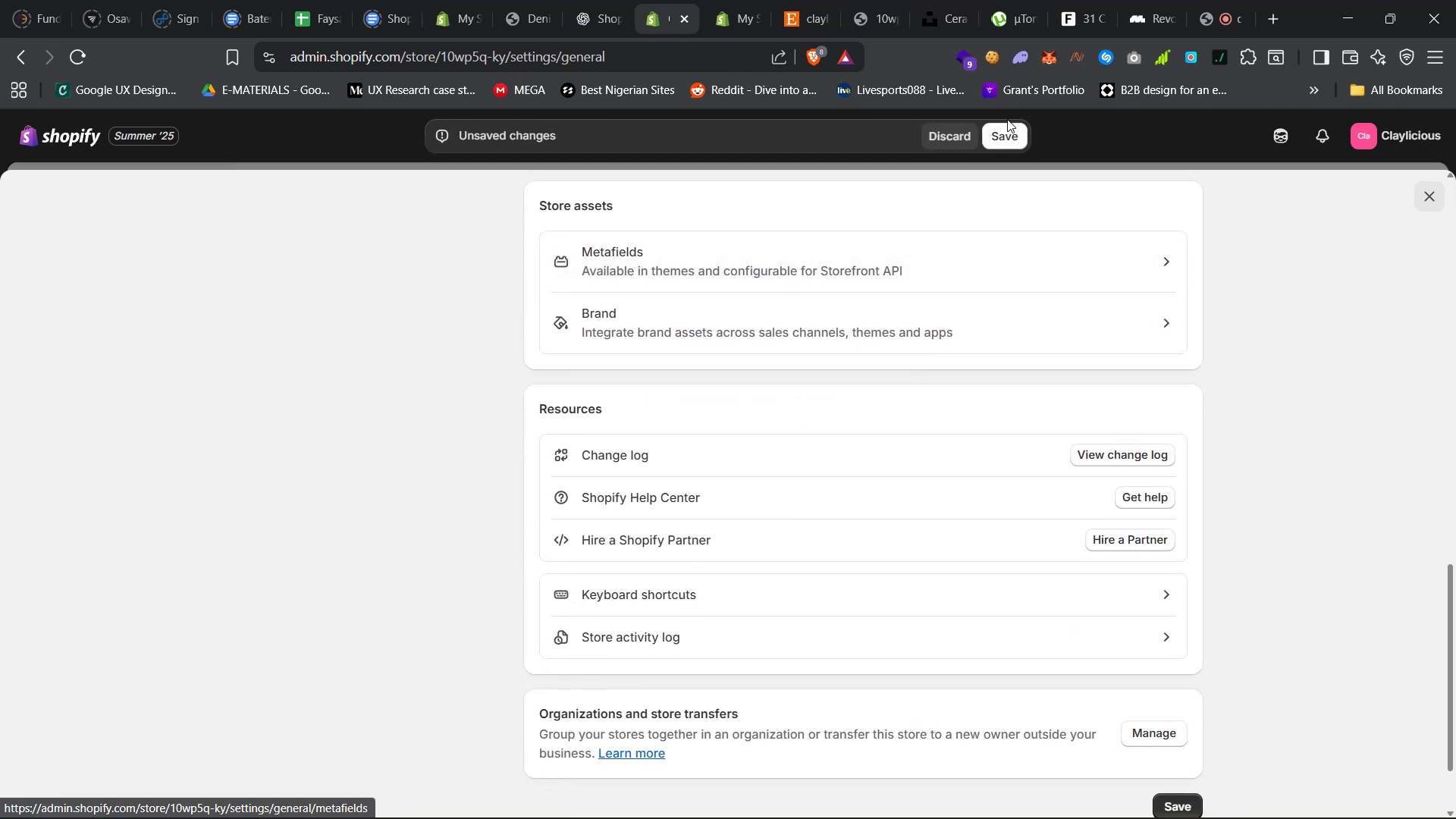 
left_click([1009, 128])
 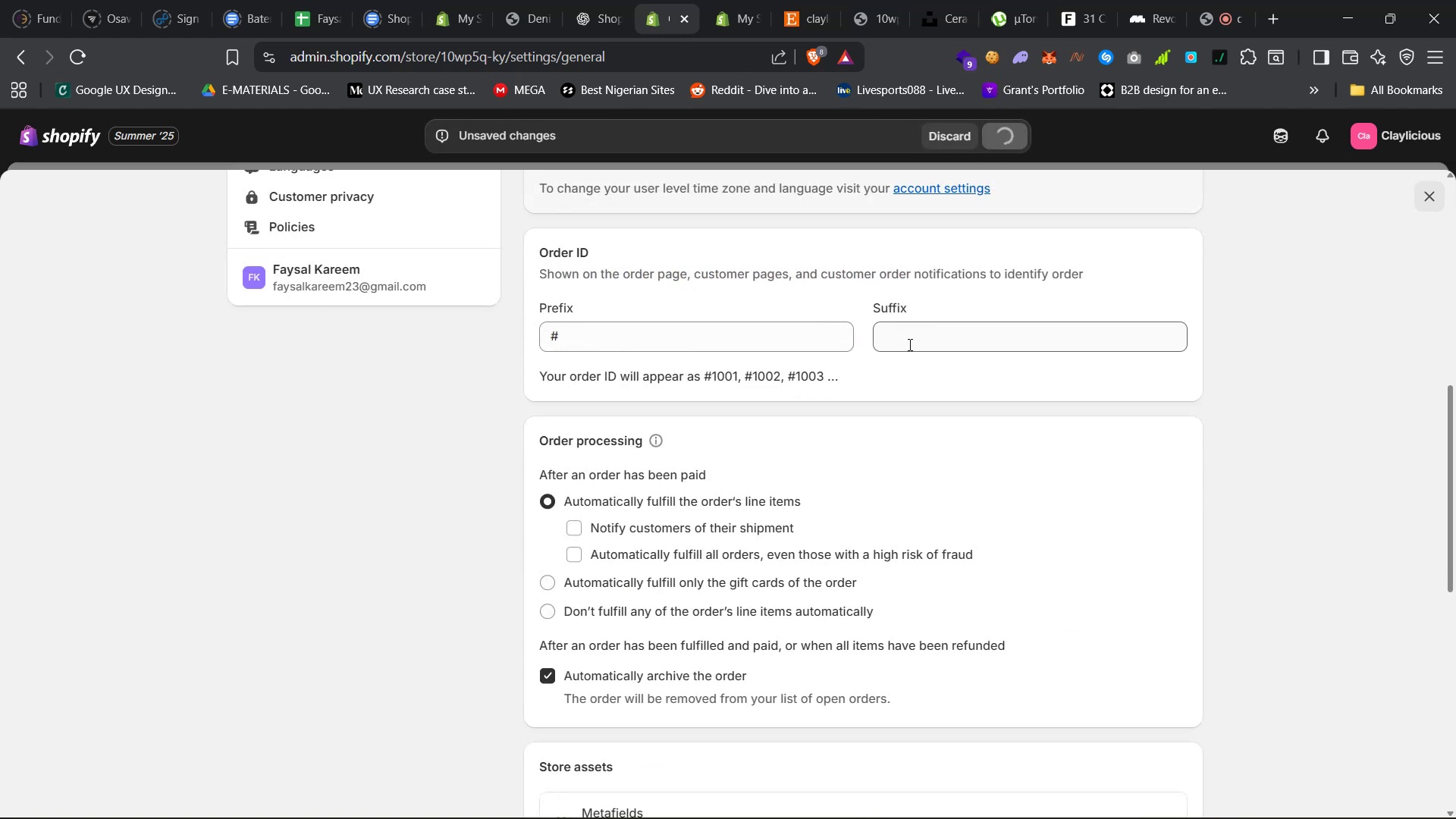 
scroll: coordinate [839, 403], scroll_direction: up, amount: 21.0
 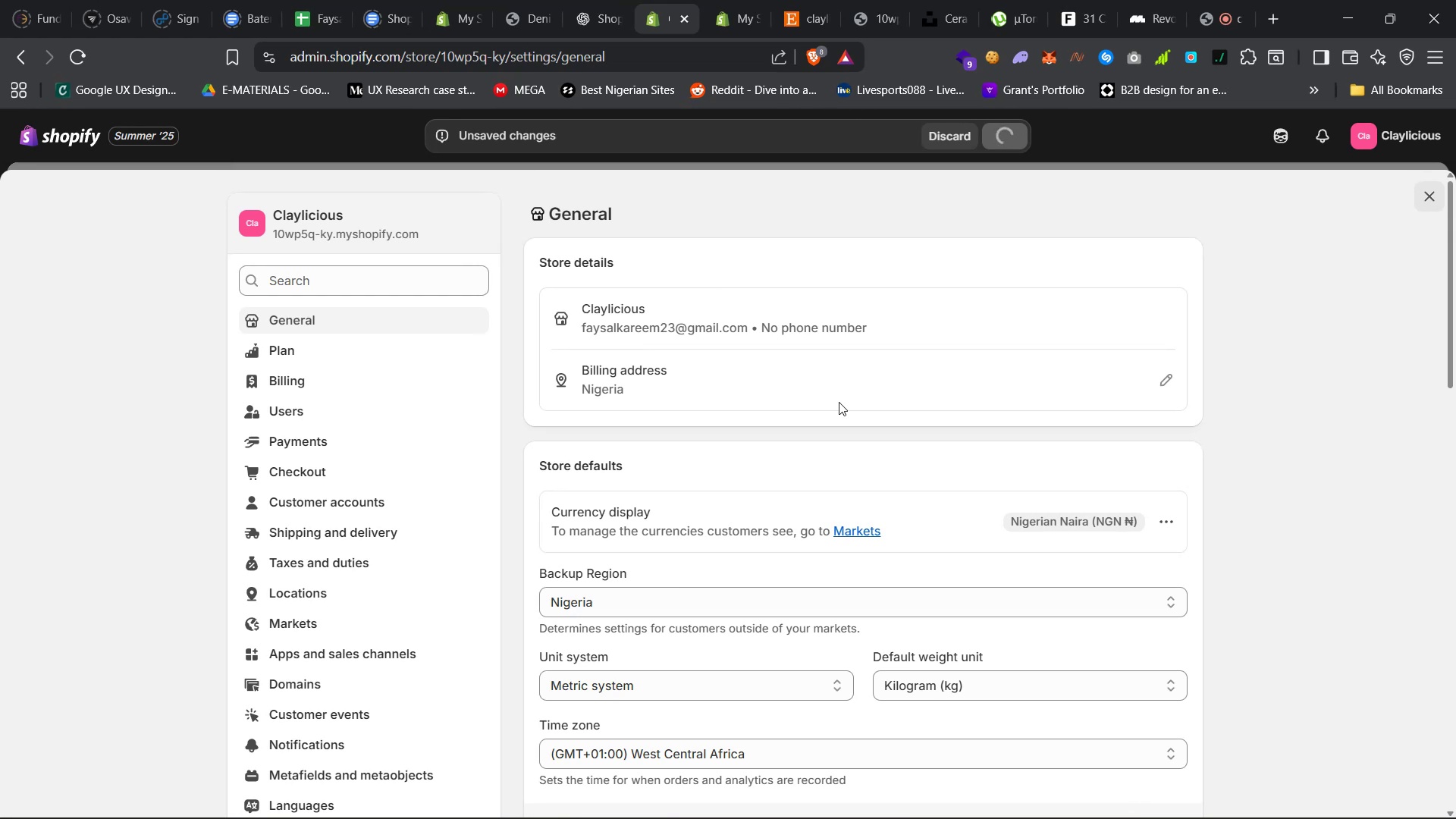 
wait(14.87)
 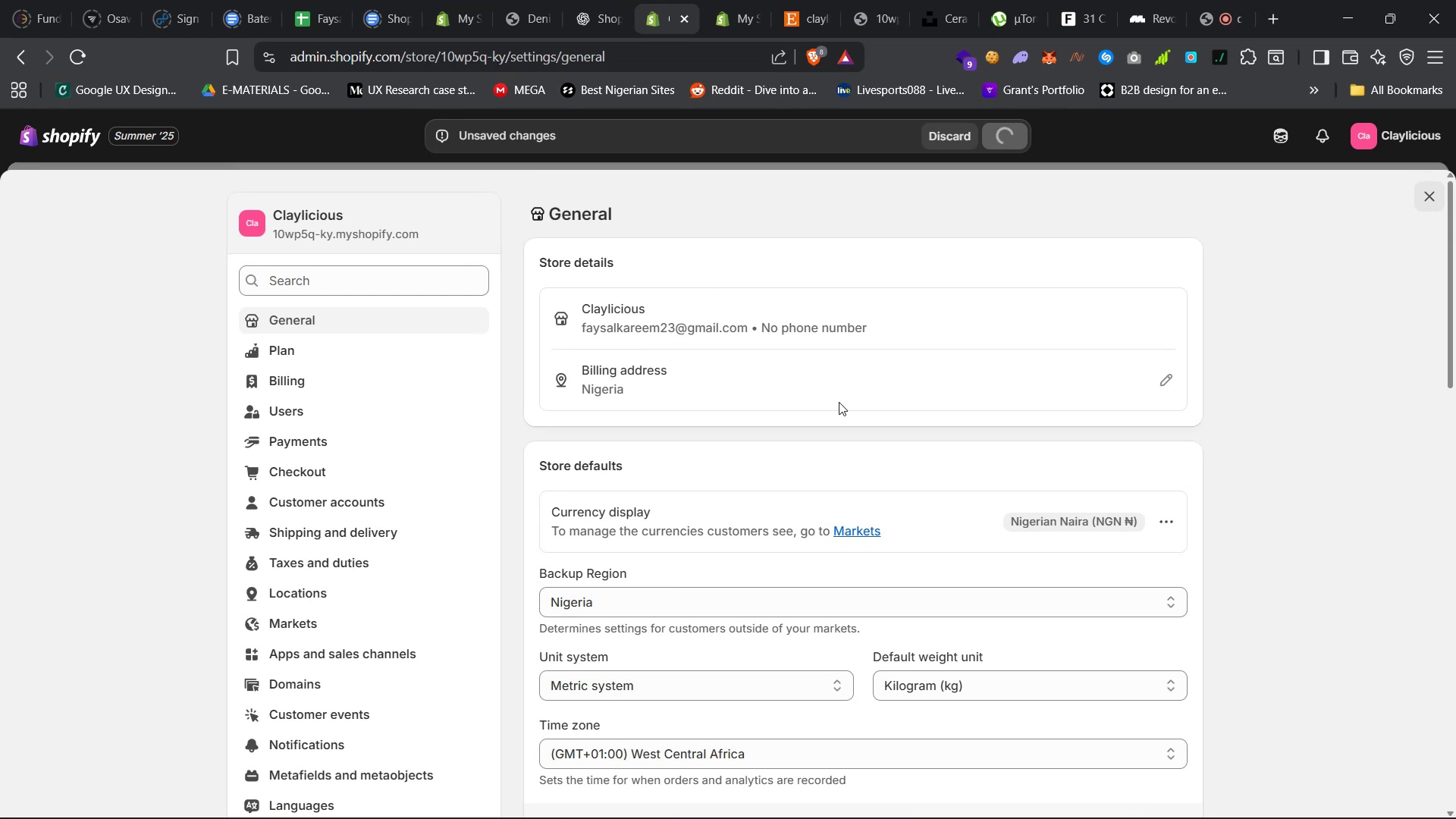 
left_click([309, 359])
 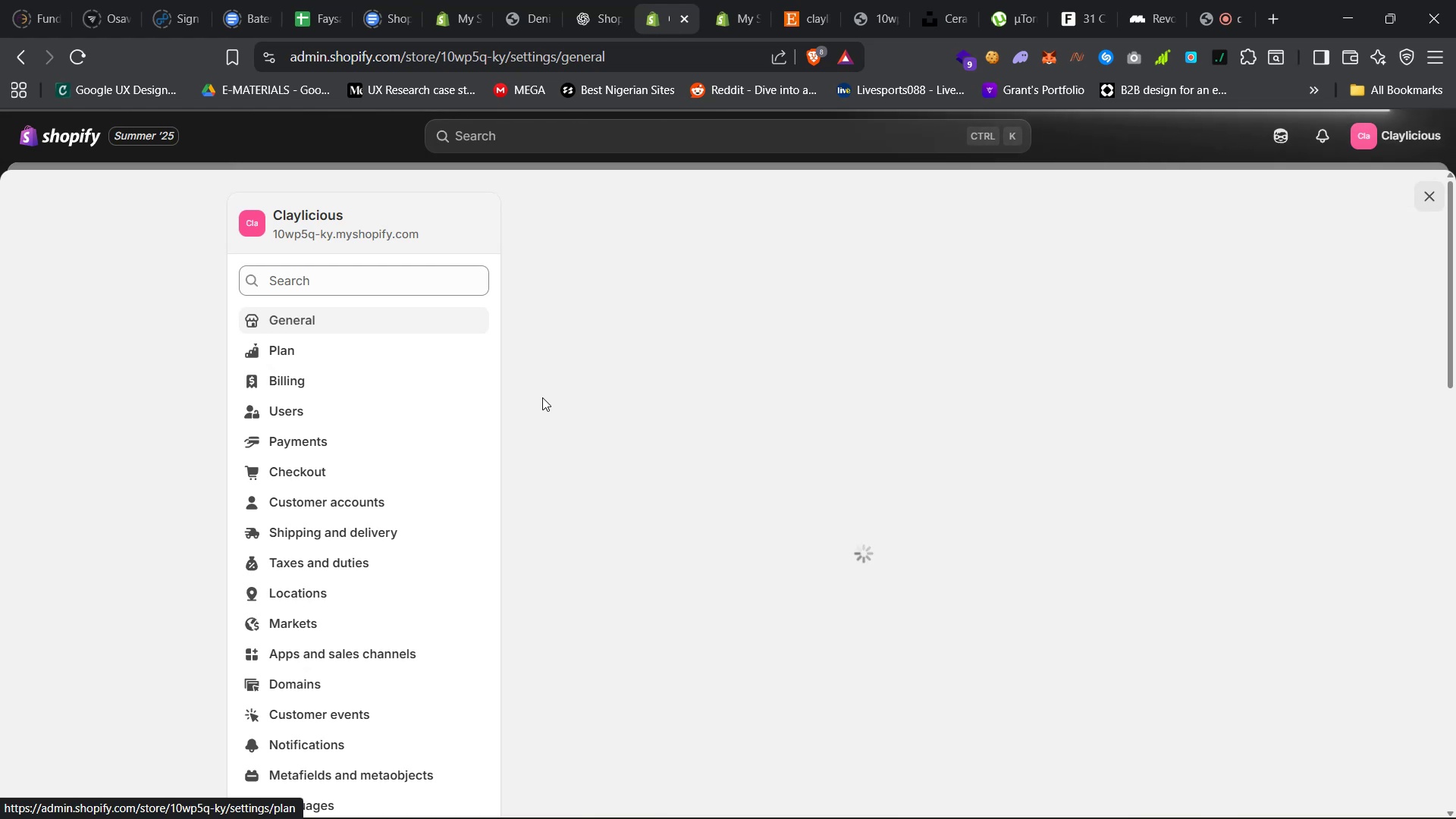 
wait(14.25)
 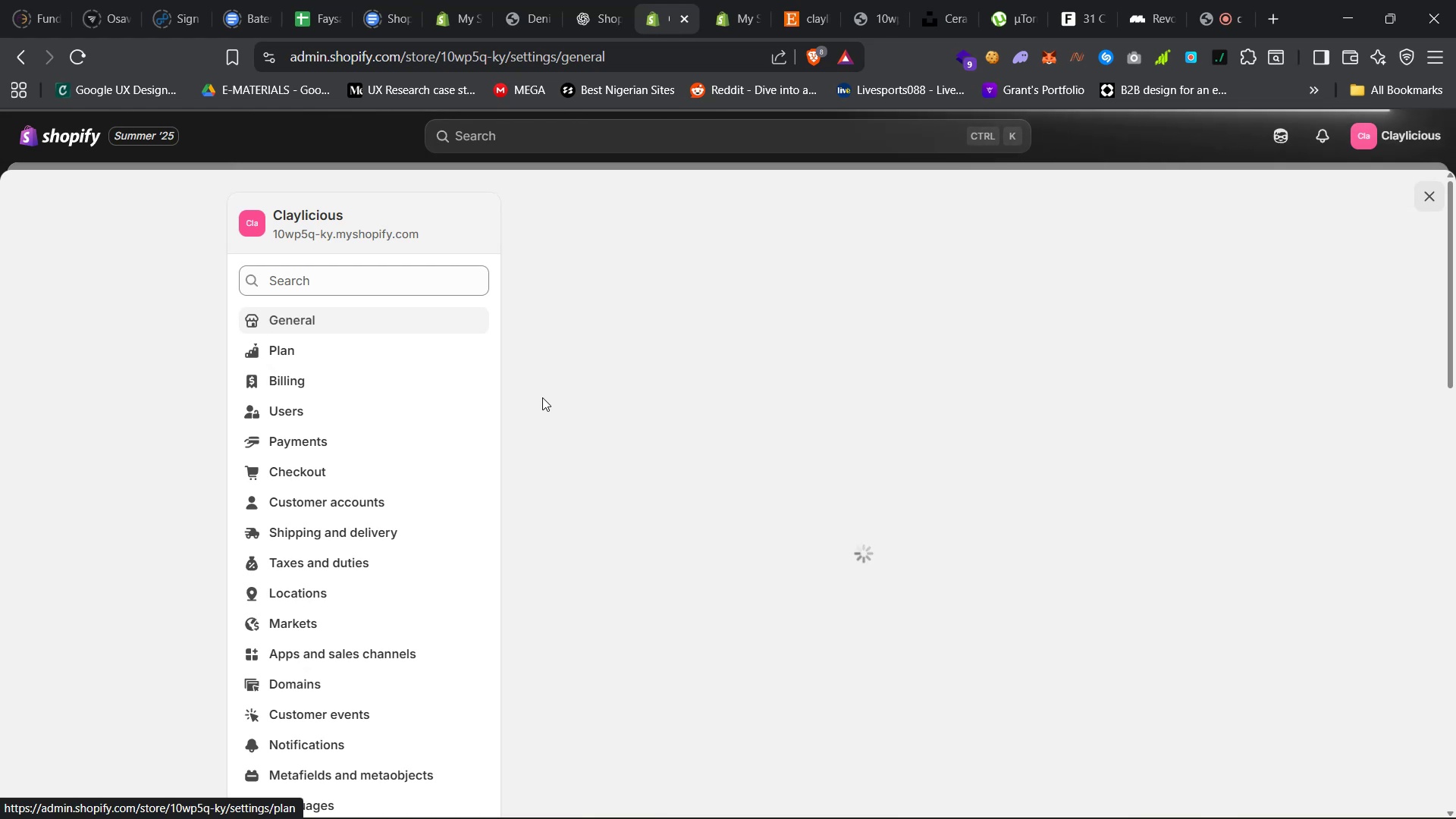 
left_click([360, 447])
 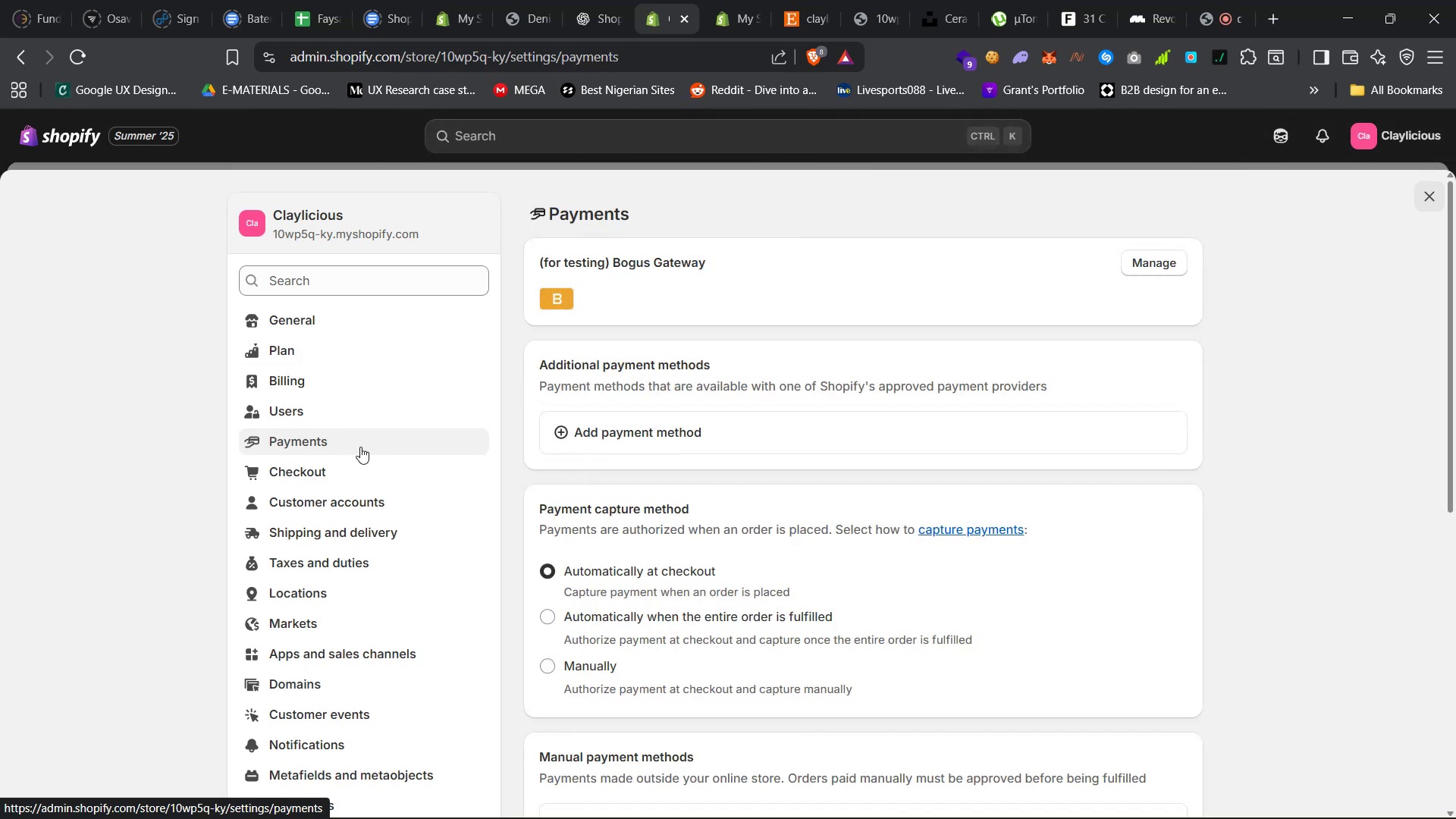 
wait(14.4)
 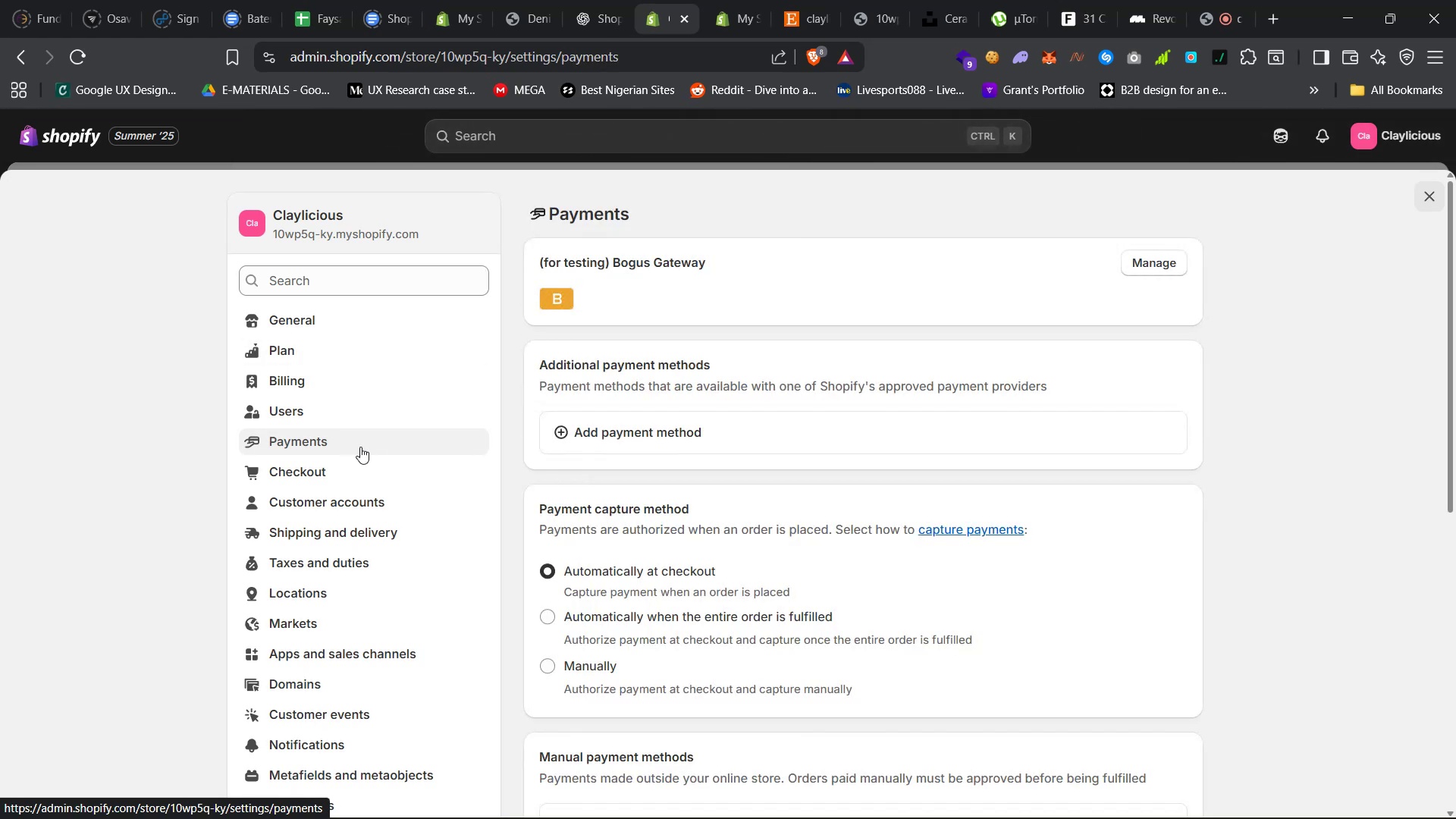 
left_click([1169, 262])
 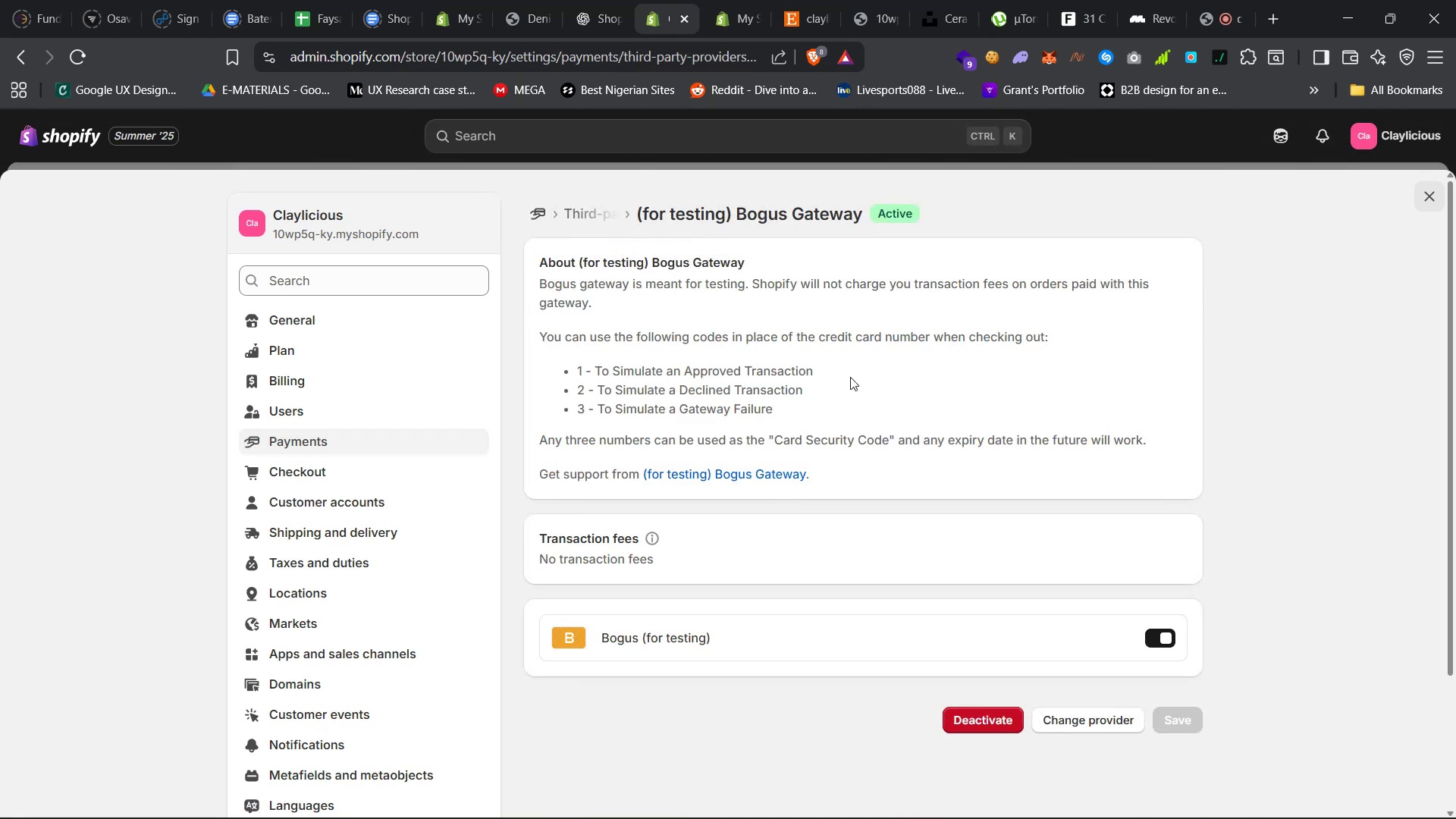 
wait(6.07)
 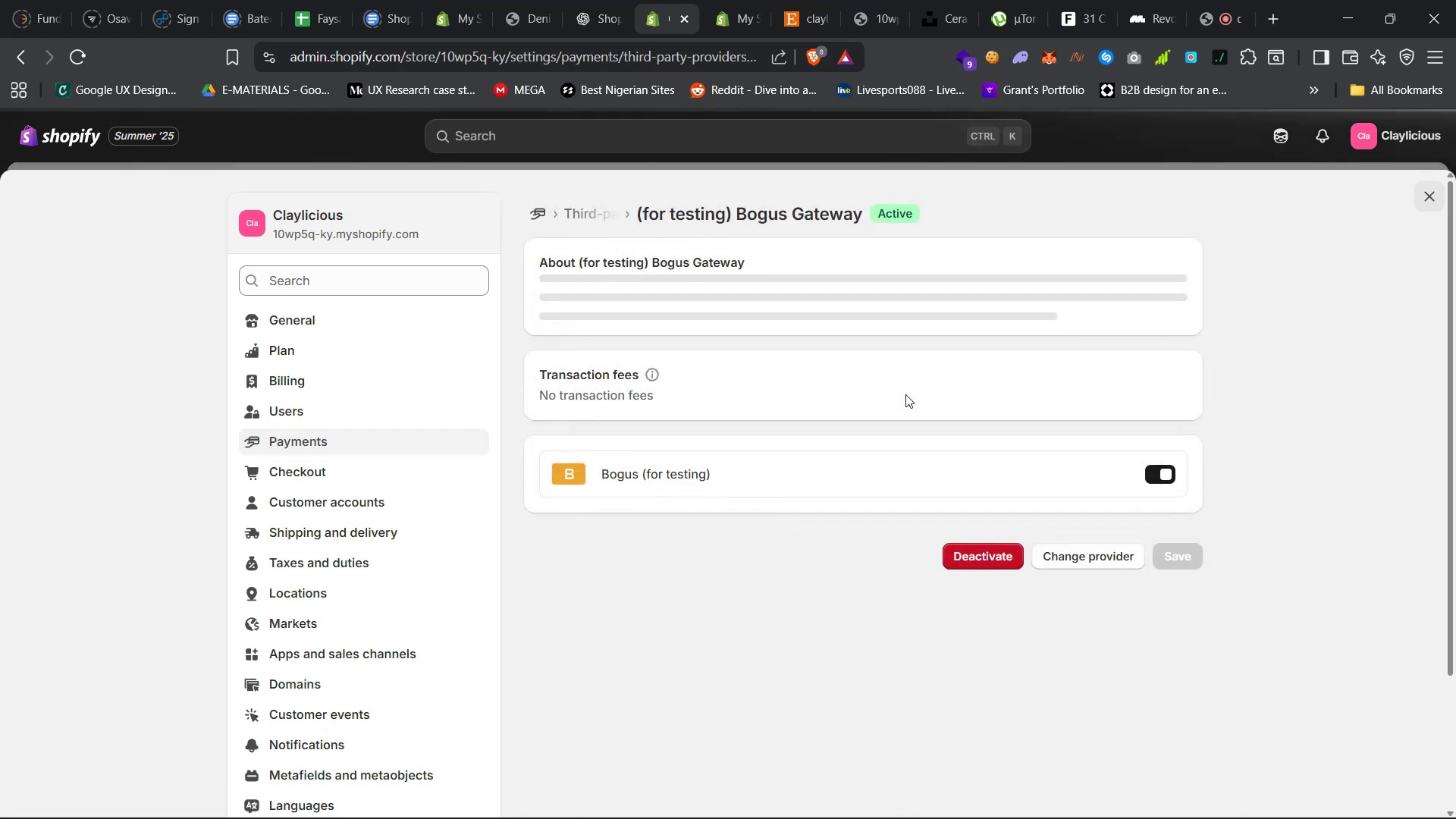 
left_click([342, 474])
 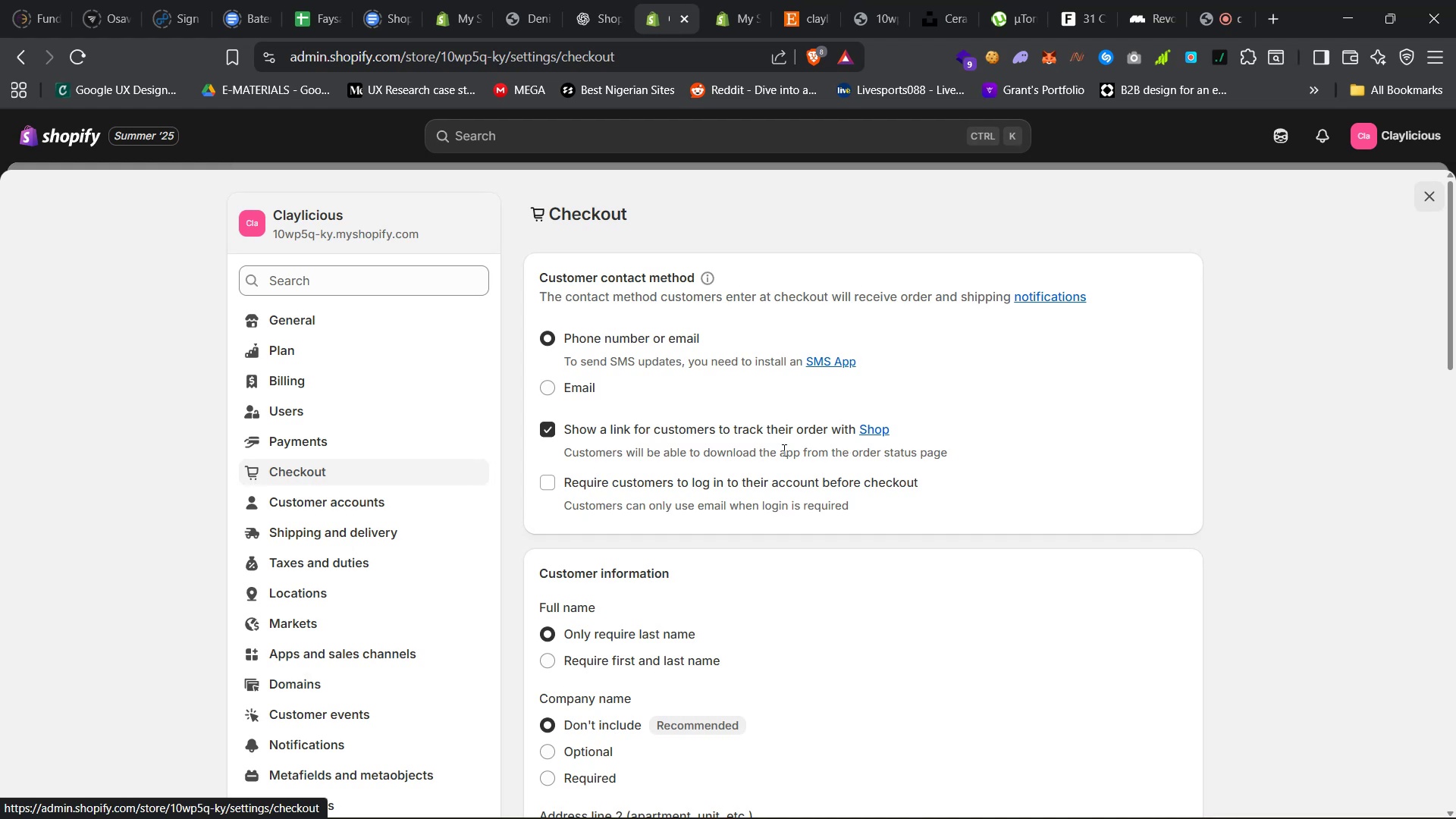 
scroll: coordinate [781, 497], scroll_direction: down, amount: 28.0
 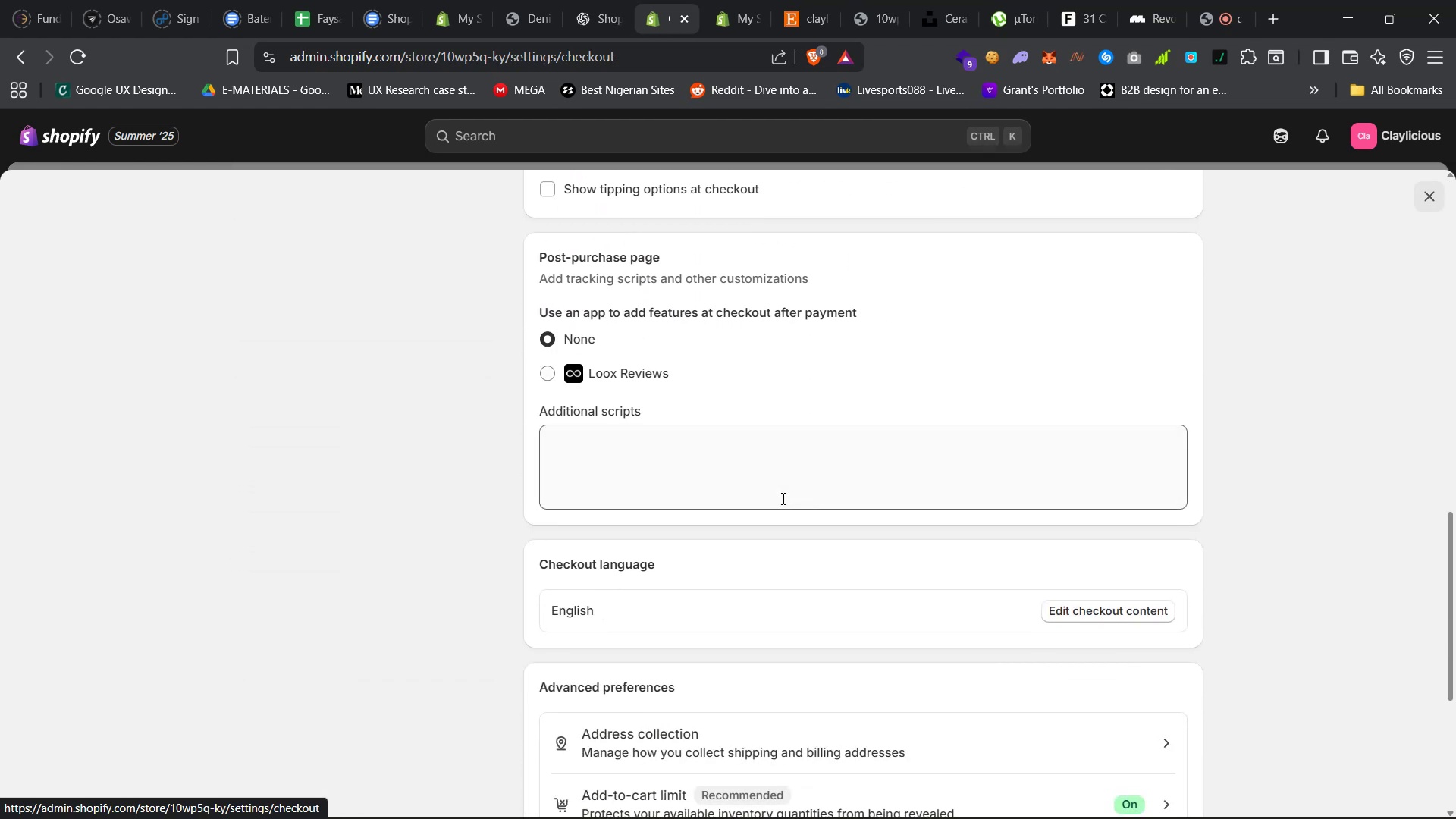 
scroll: coordinate [782, 498], scroll_direction: down, amount: 9.0
 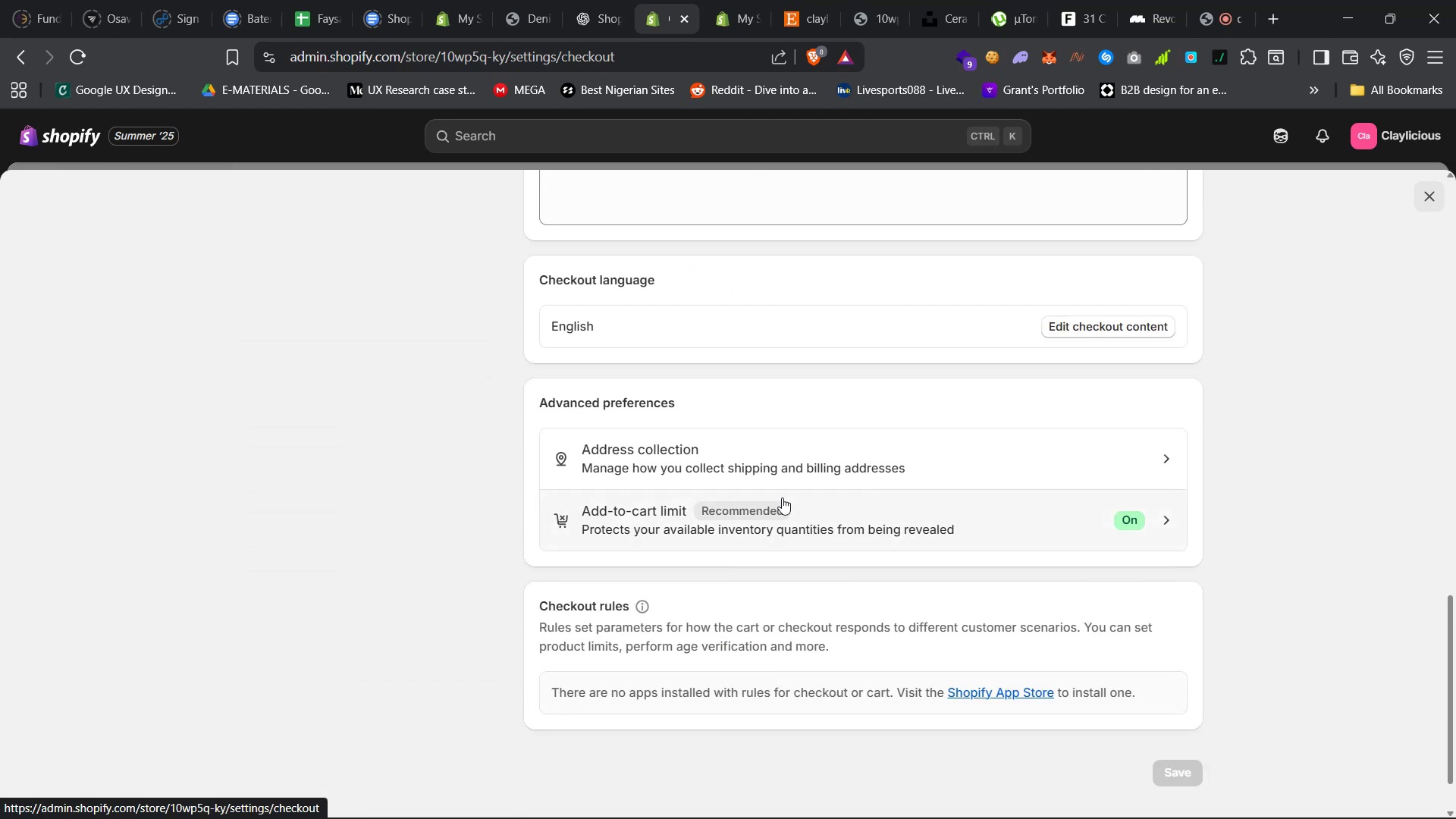 
scroll: coordinate [782, 502], scroll_direction: up, amount: 57.0
 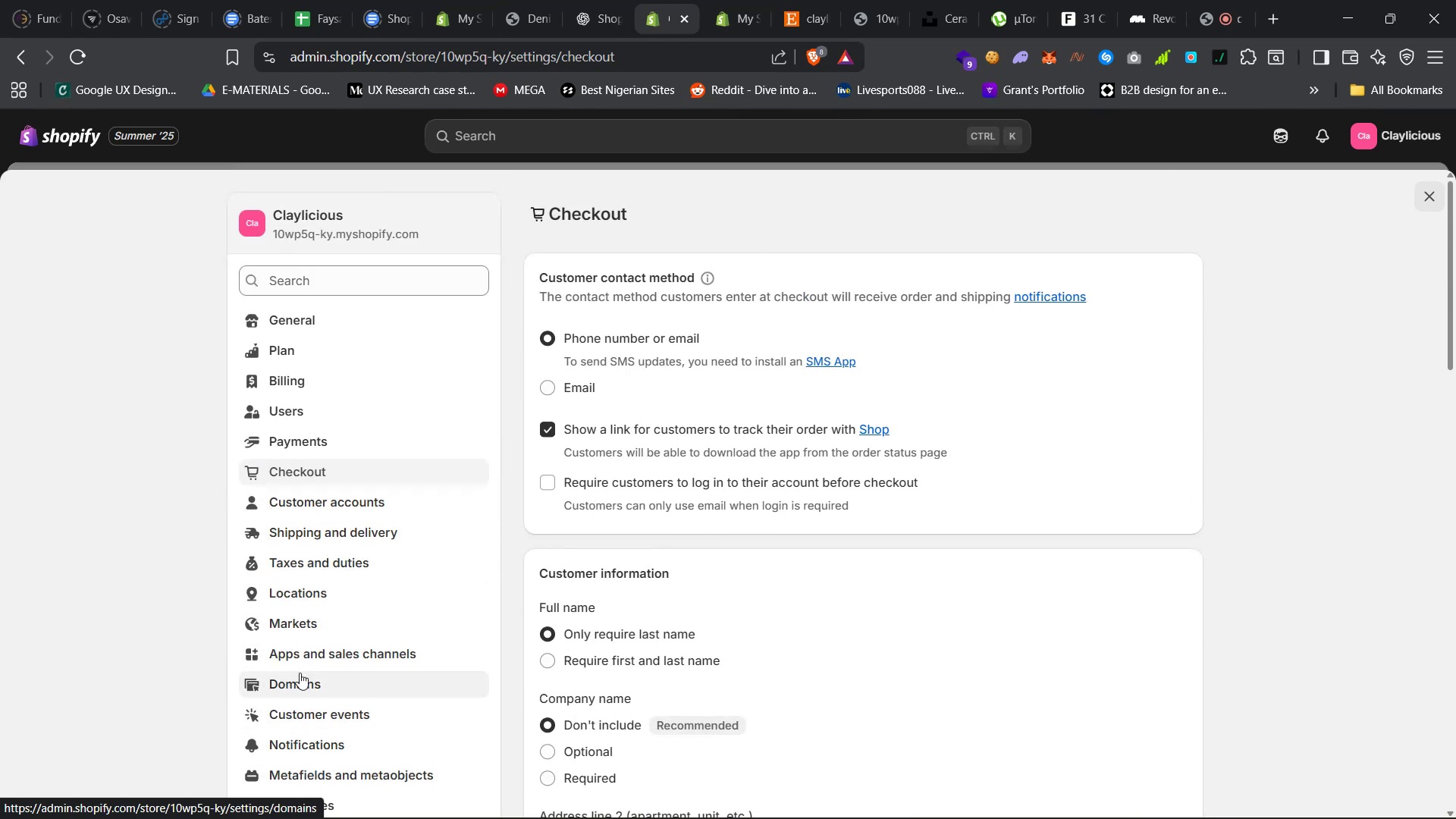 
wait(5.02)
 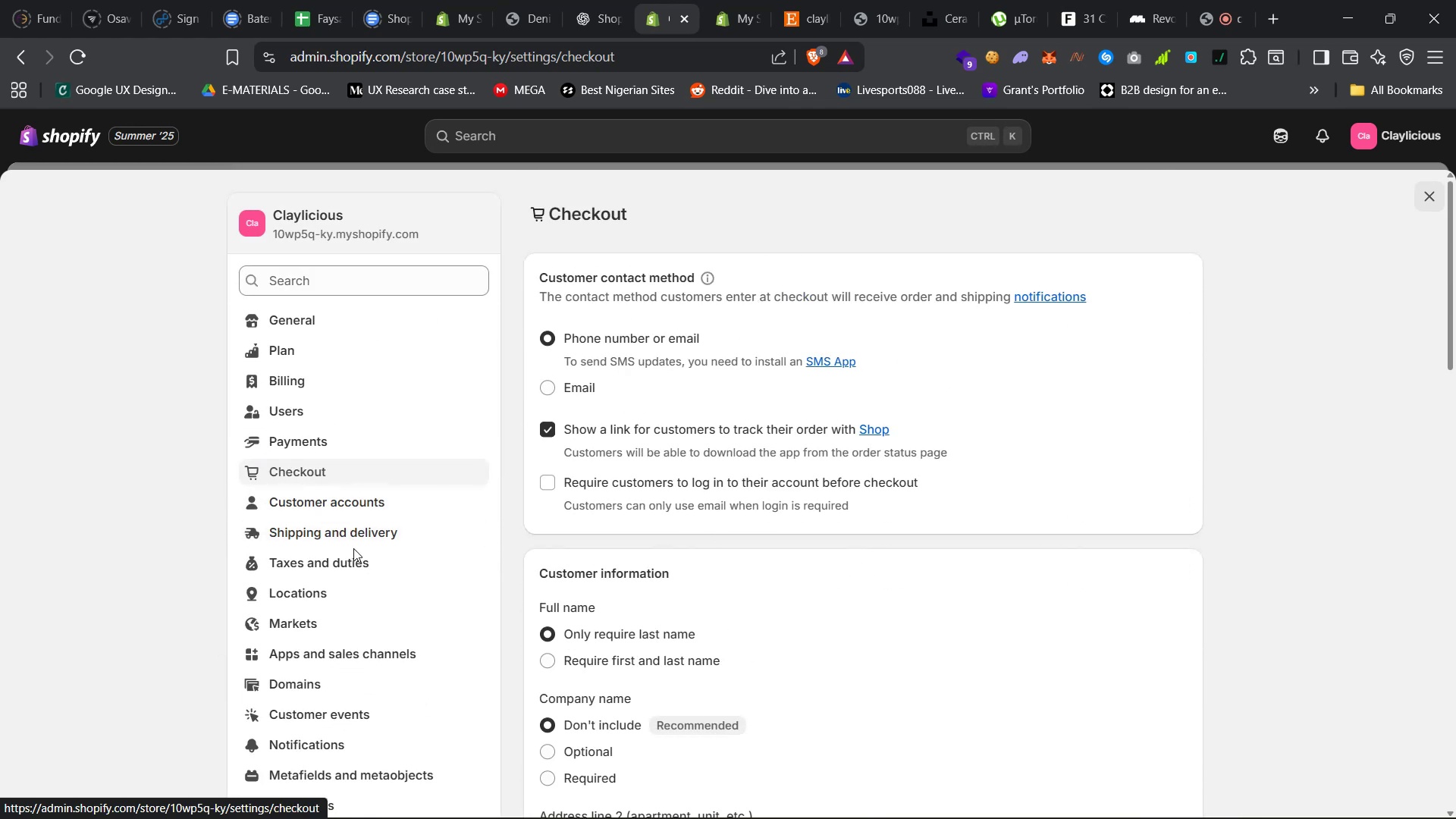 
left_click([706, 146])
 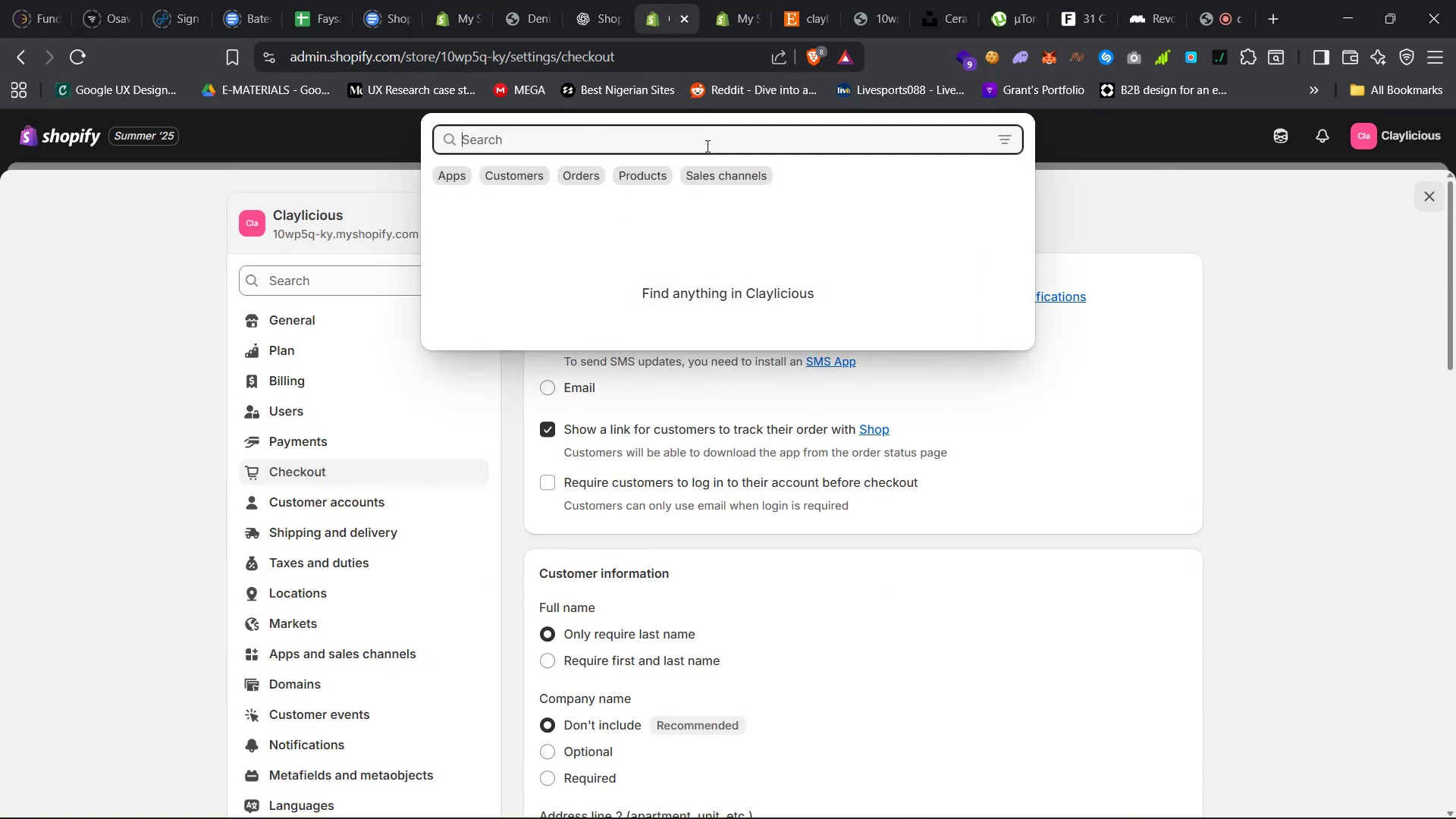 
type(order)
 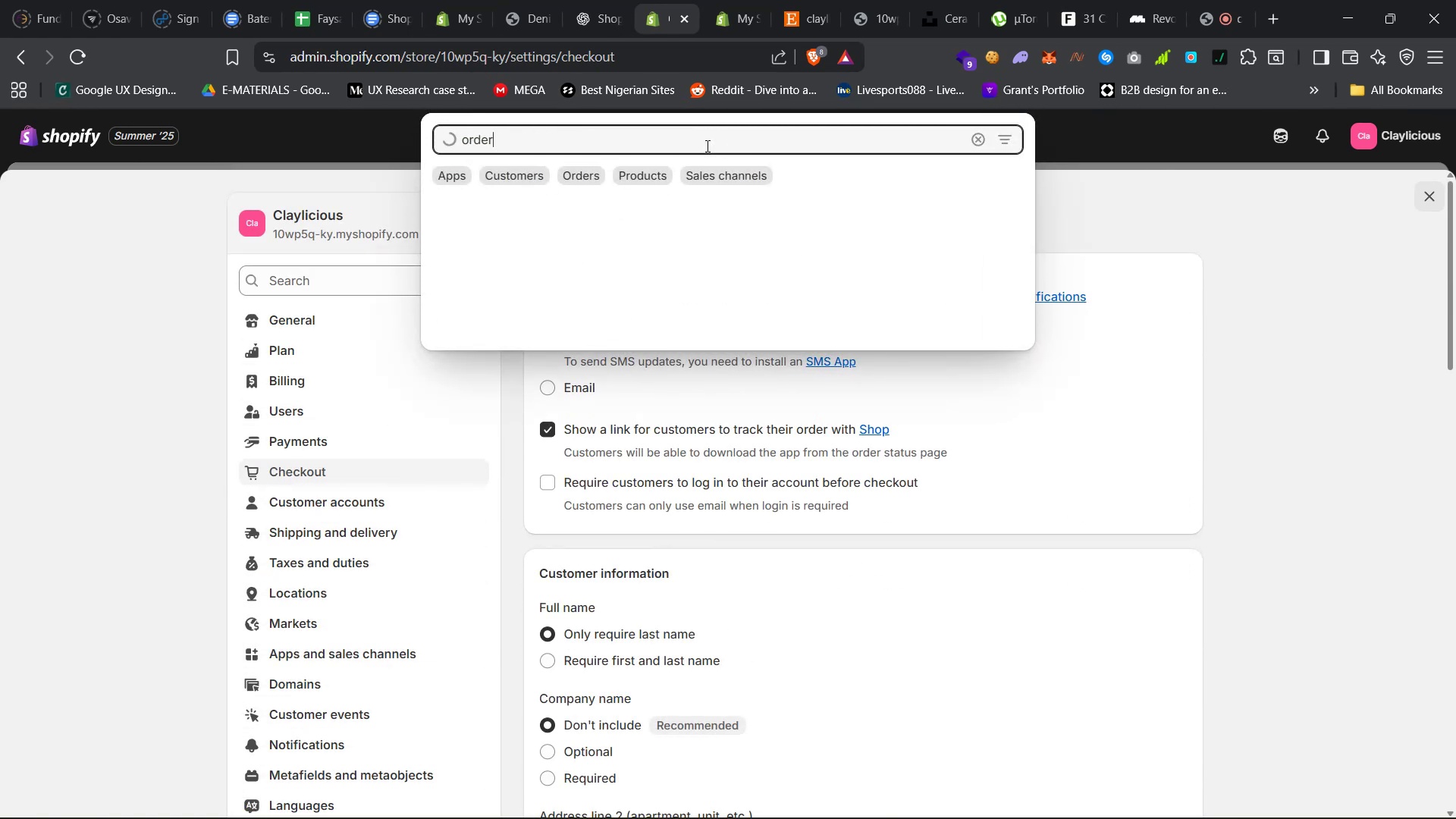 
key(Enter)
 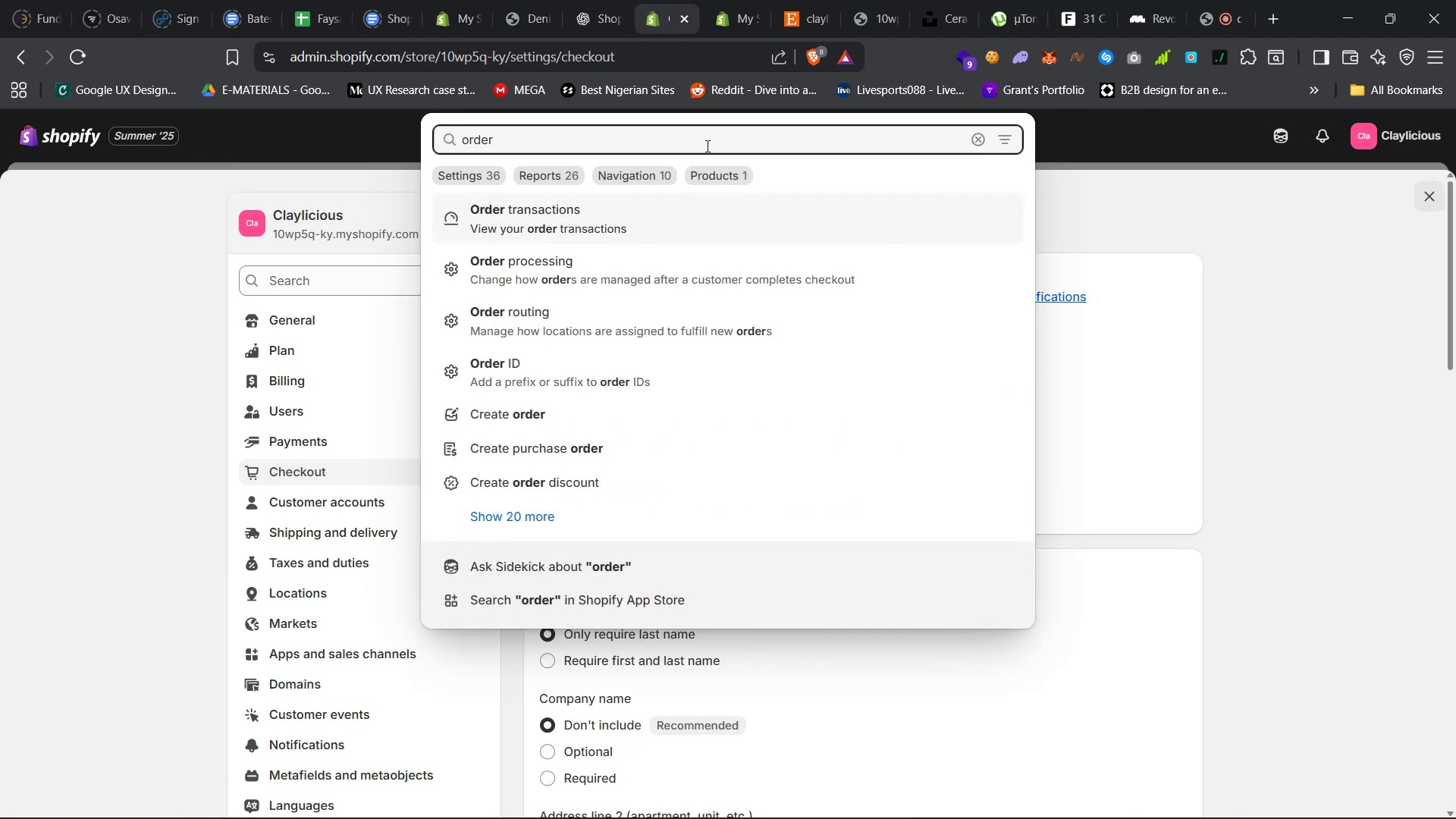 
wait(13.67)
 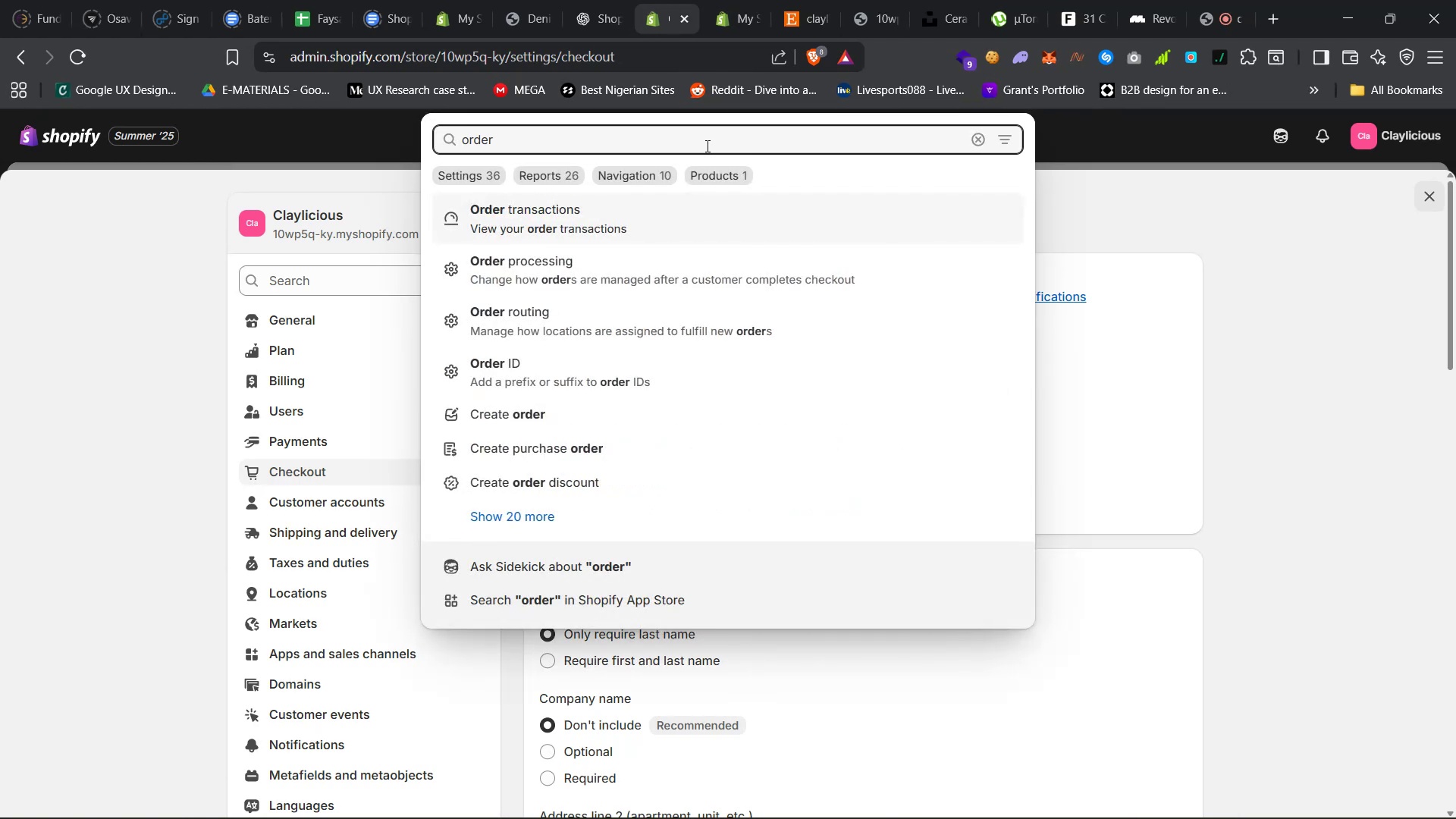 
left_click([793, 1])
 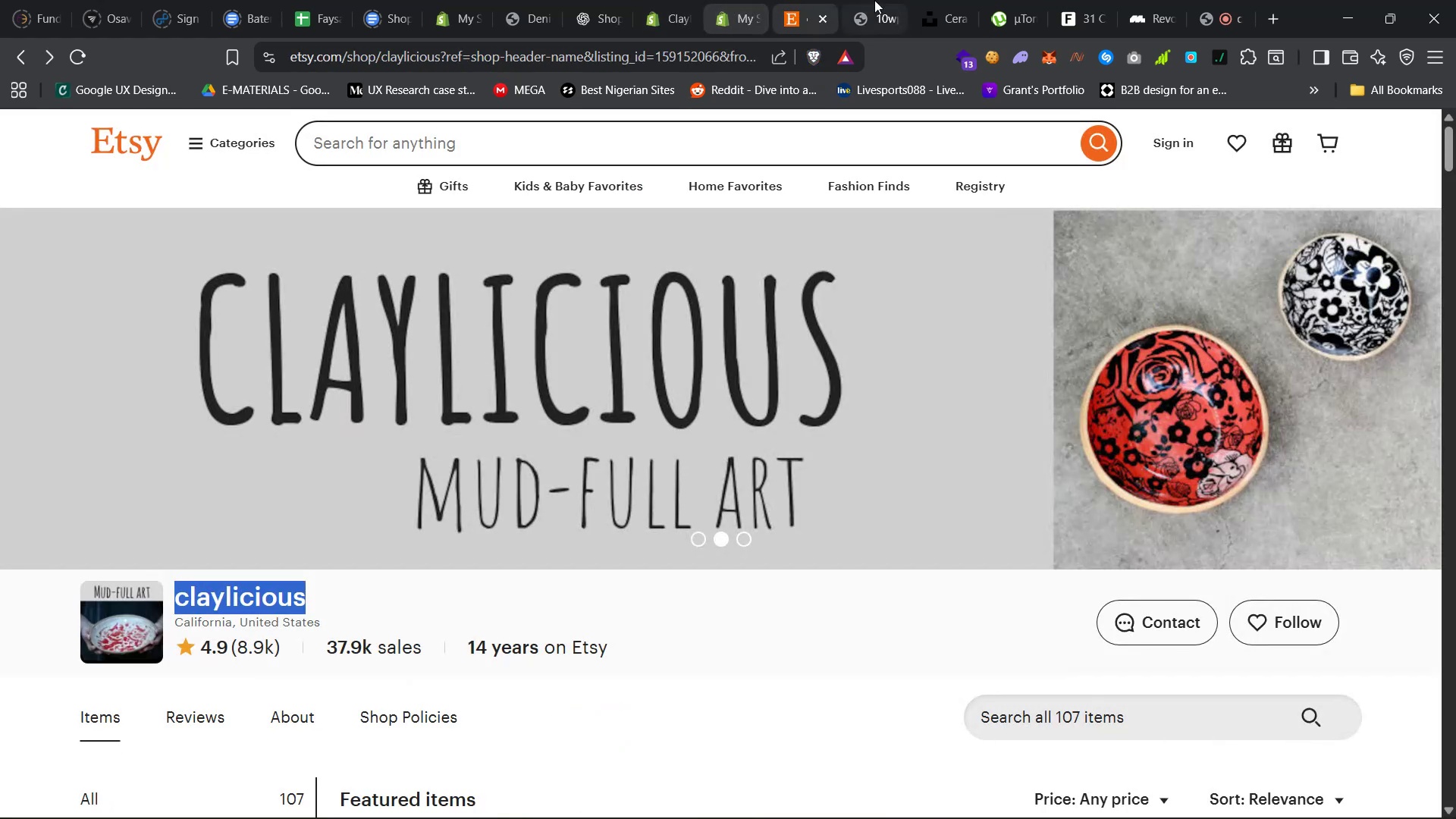 
left_click([866, 0])
 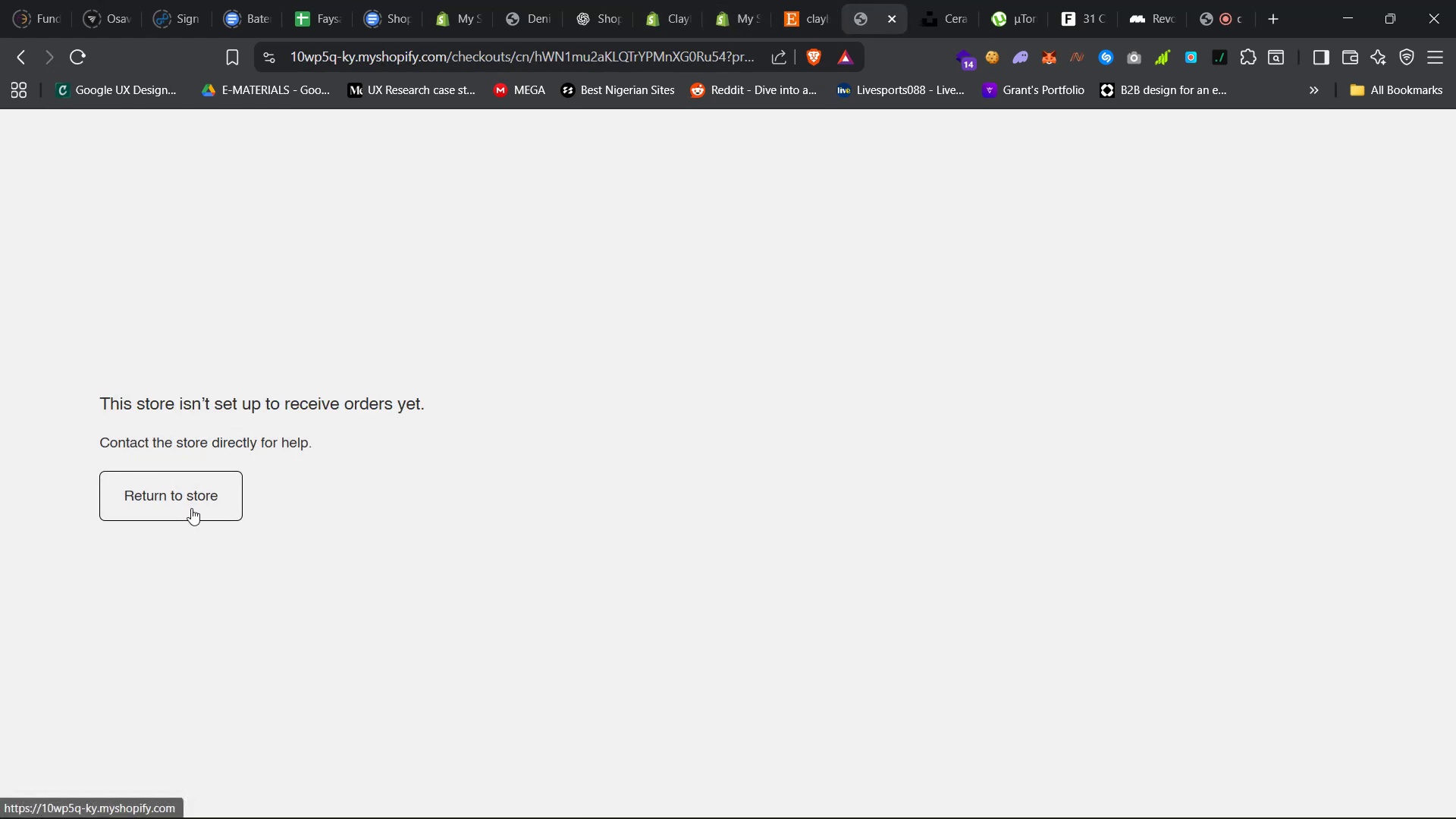 
left_click([193, 508])
 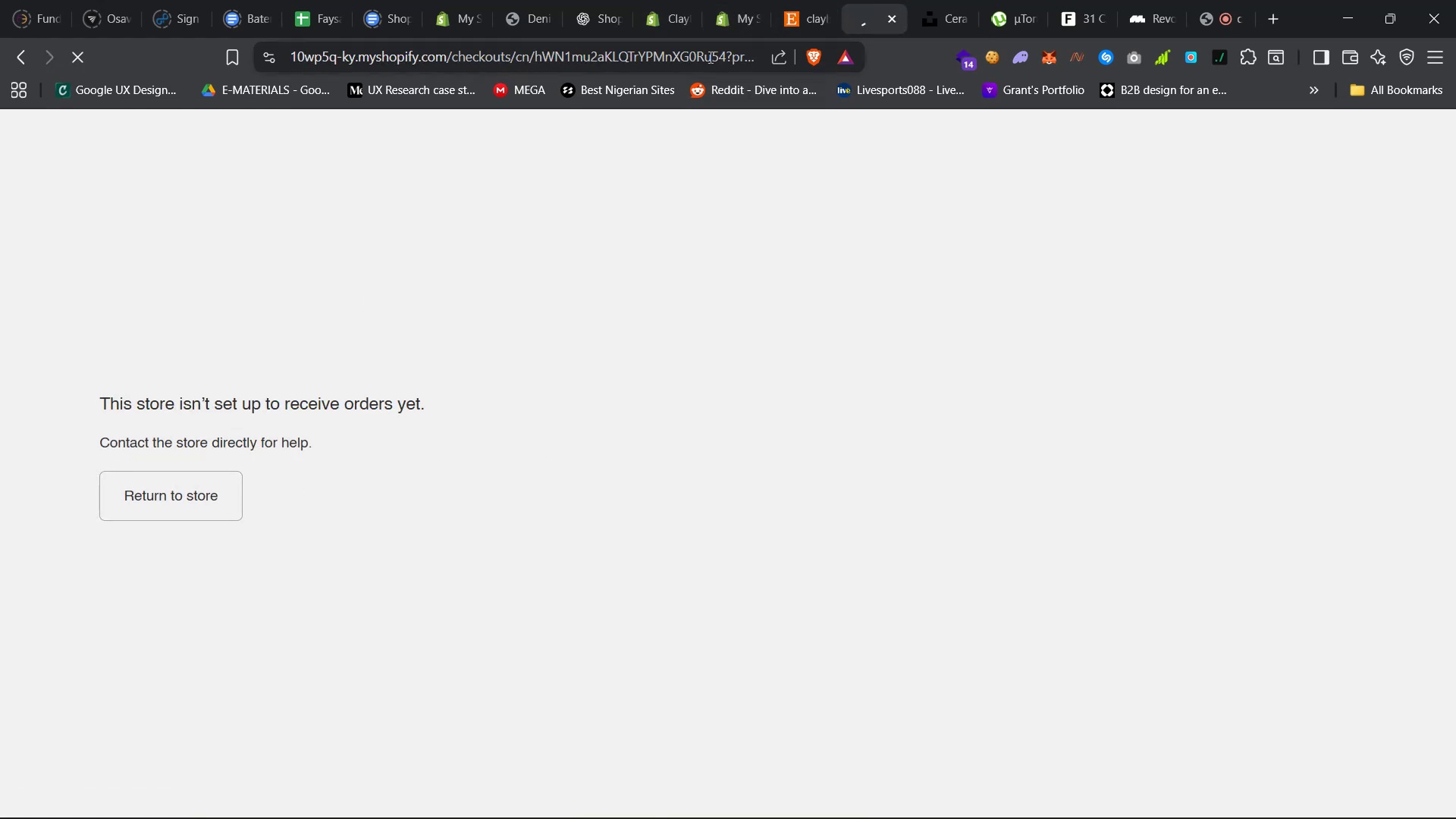 
left_click([667, 13])
 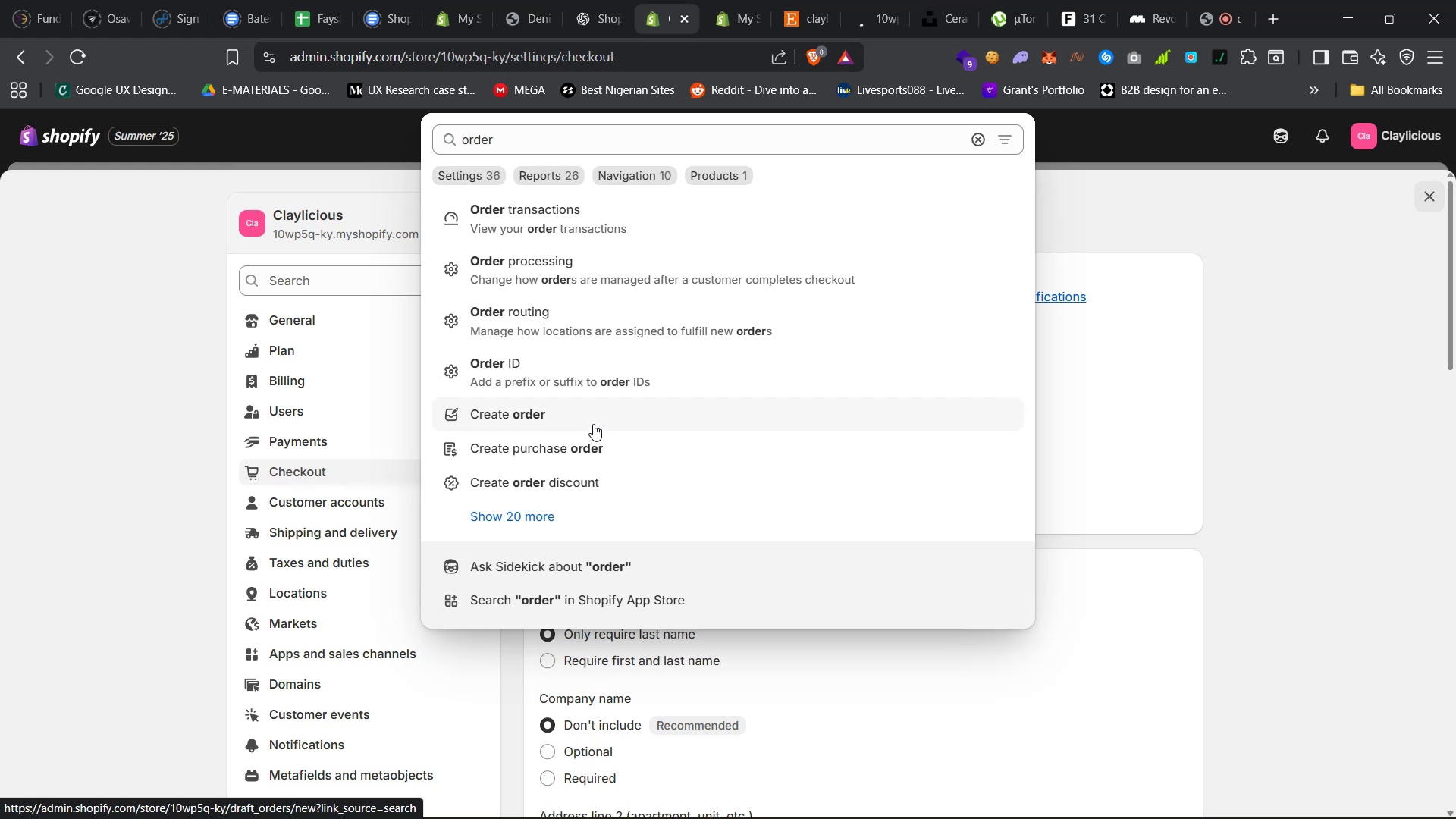 
wait(5.19)
 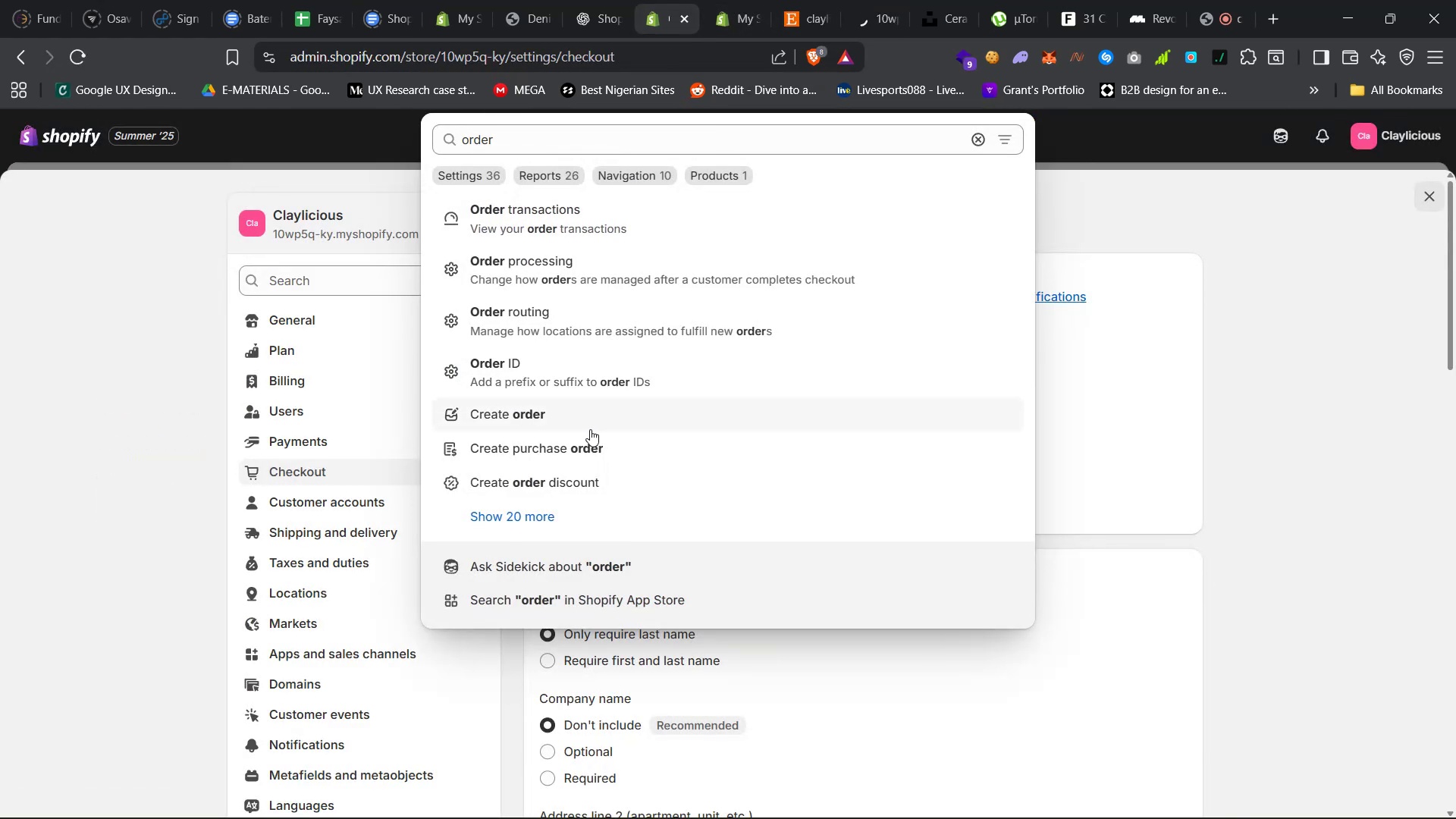 
right_click([623, 252])
 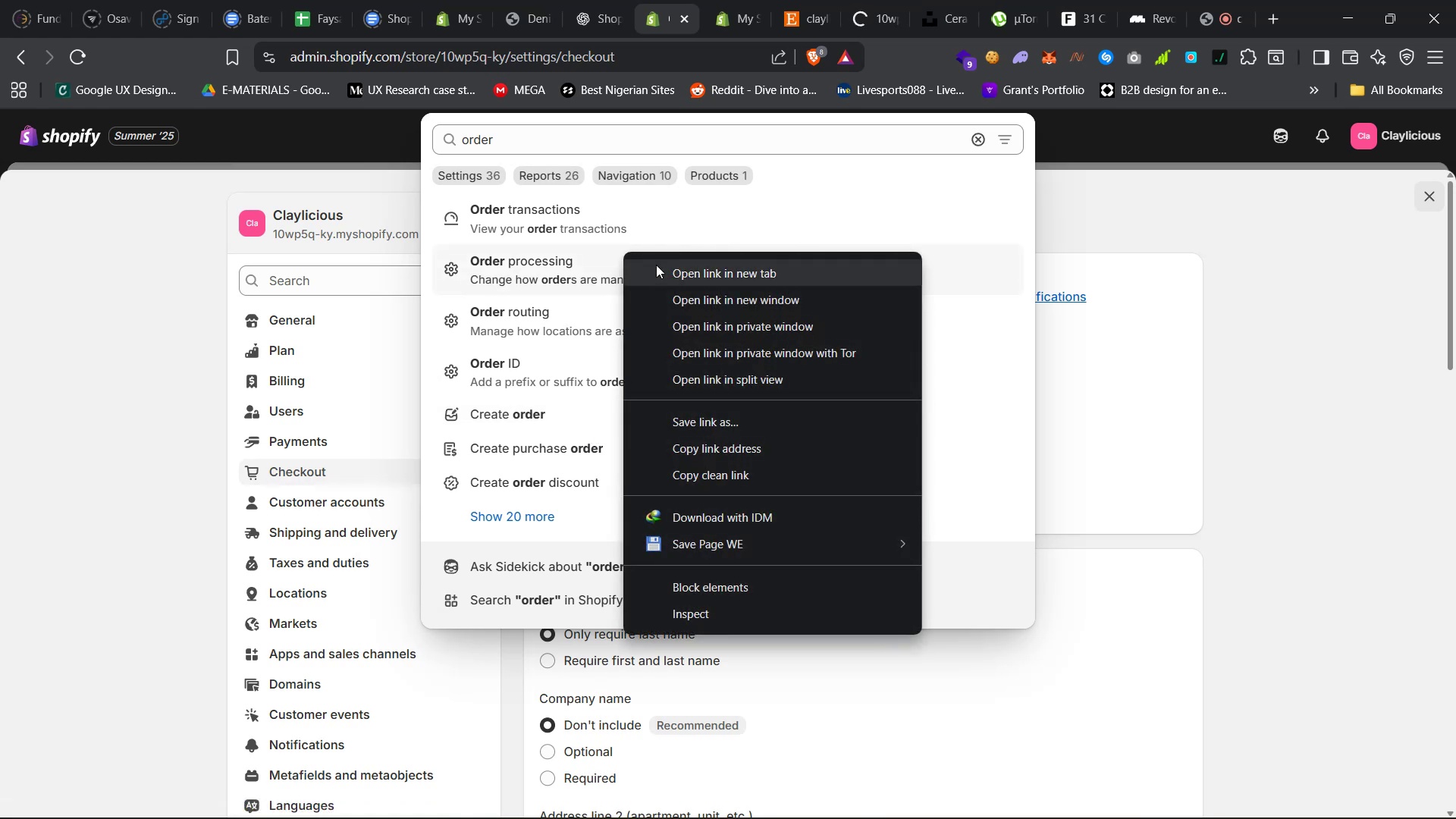 
left_click([663, 269])
 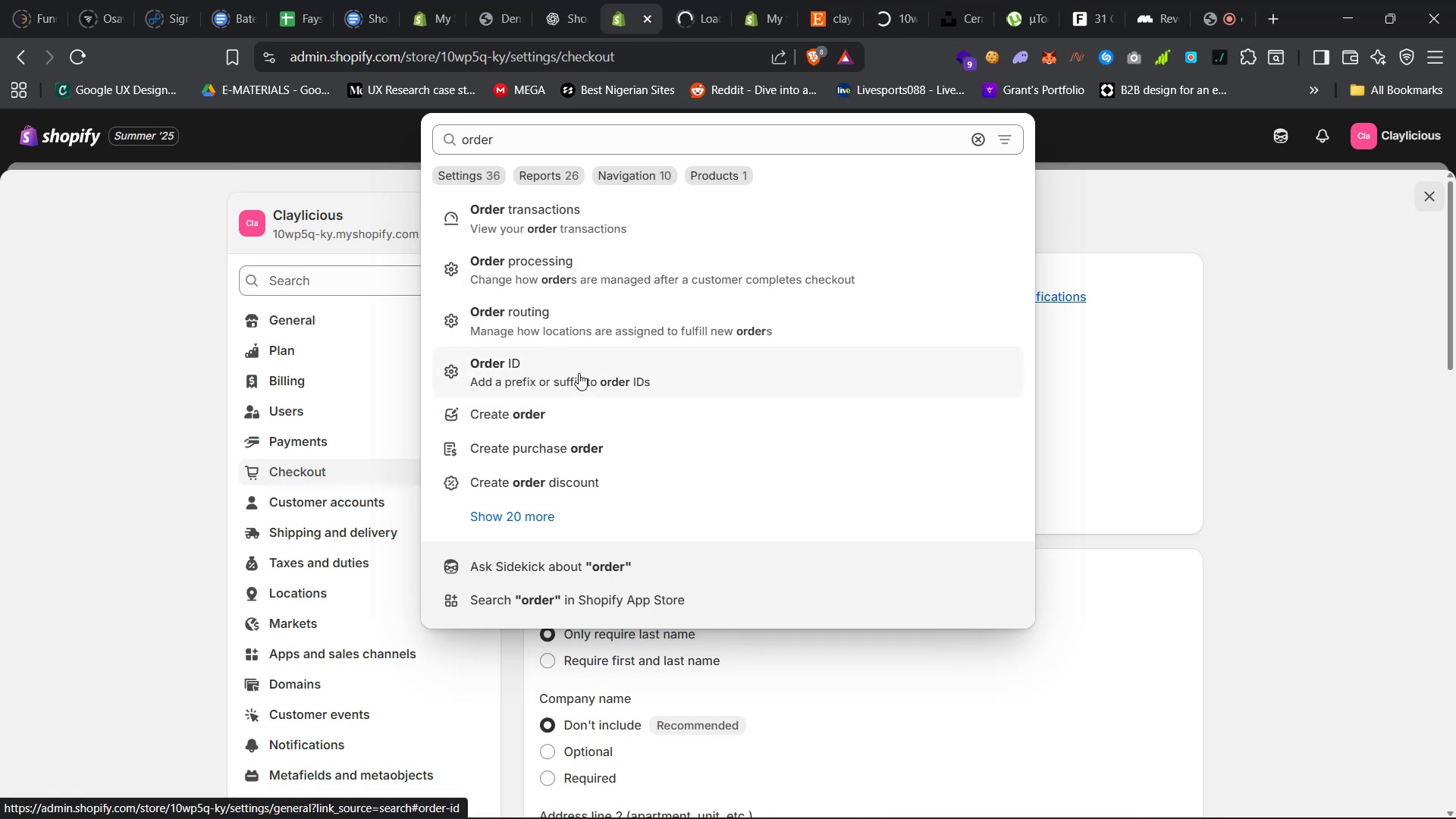 
right_click([579, 373])
 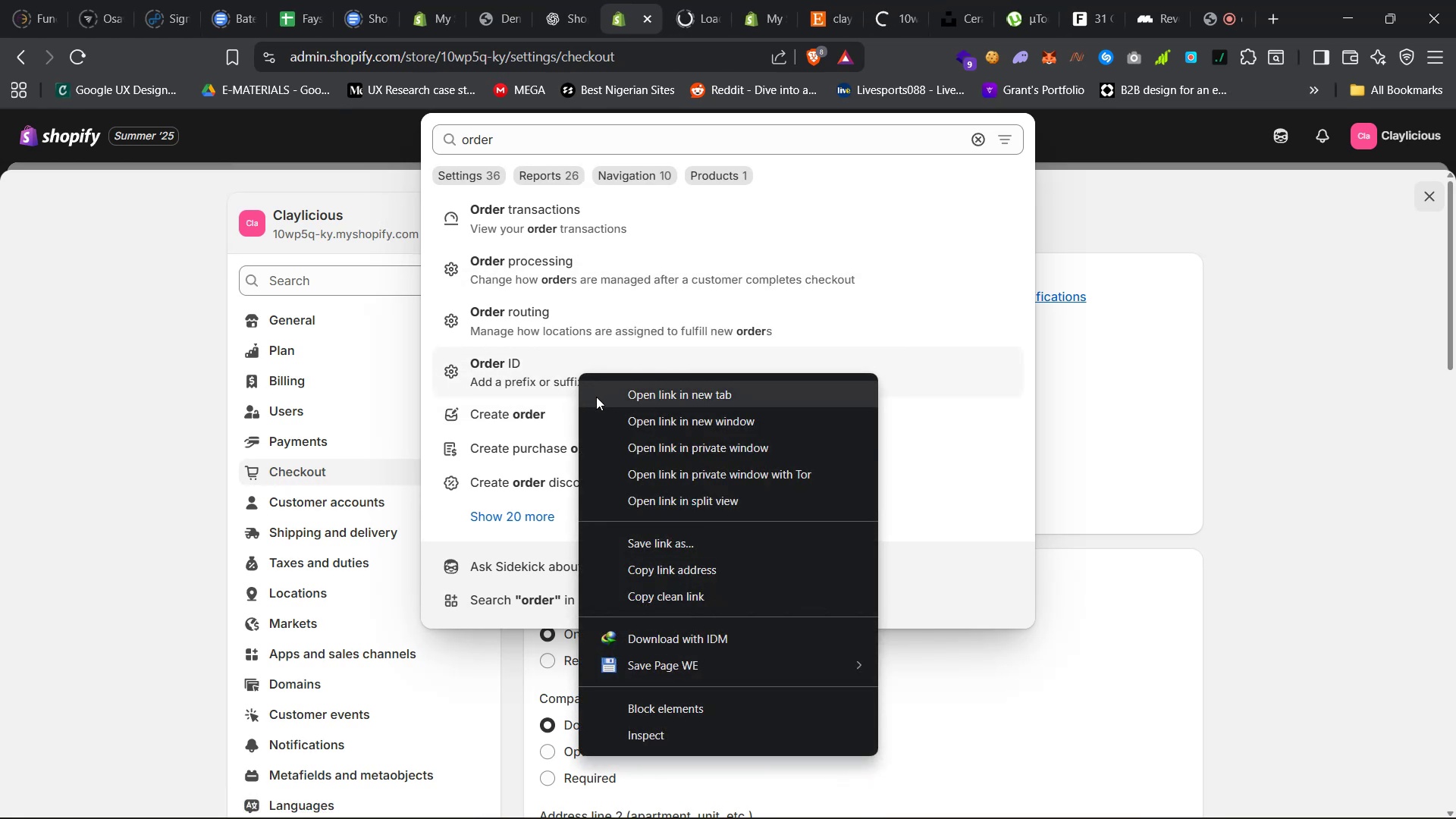 
right_click([513, 413])
 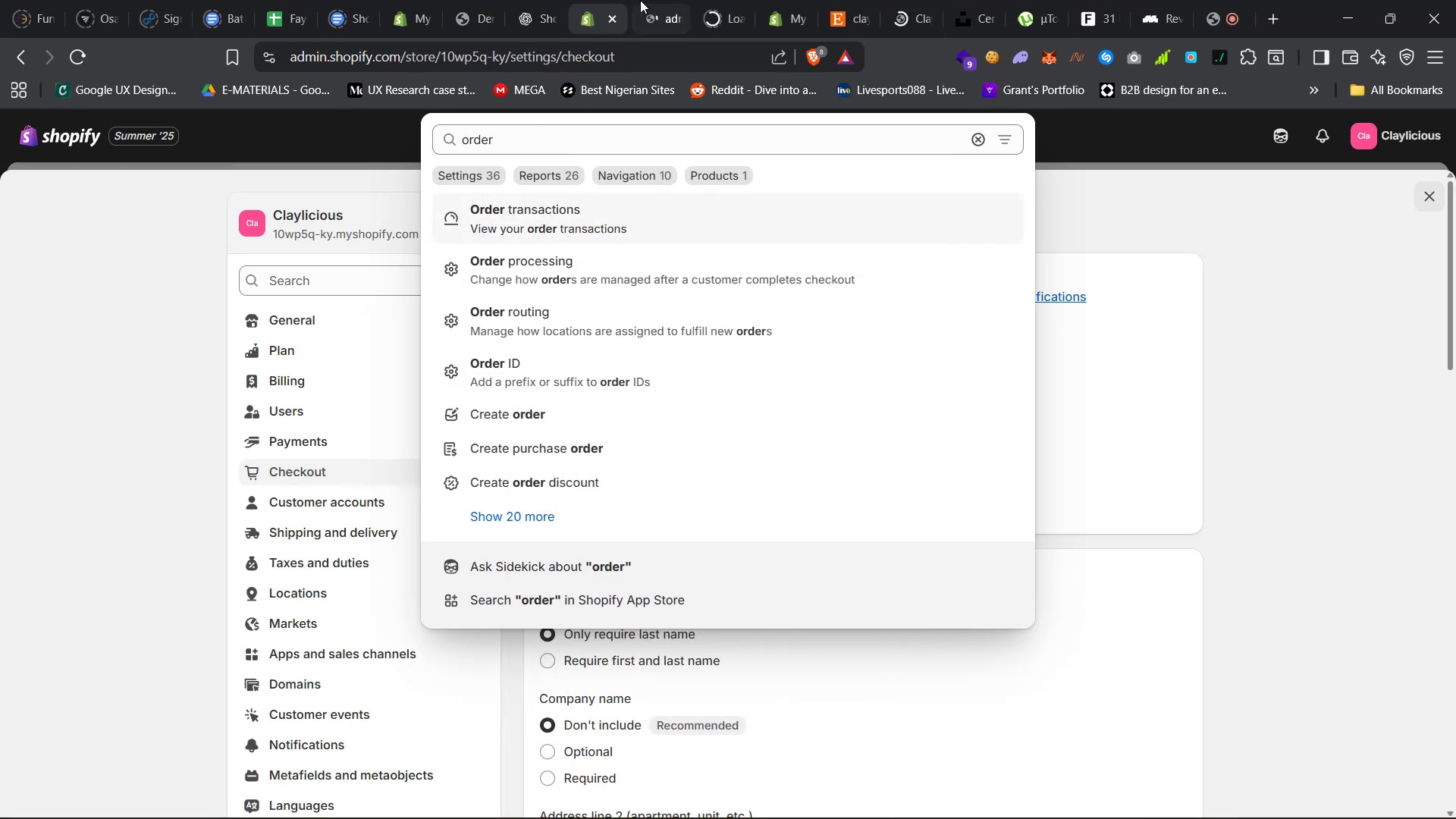 
double_click([495, 142])
 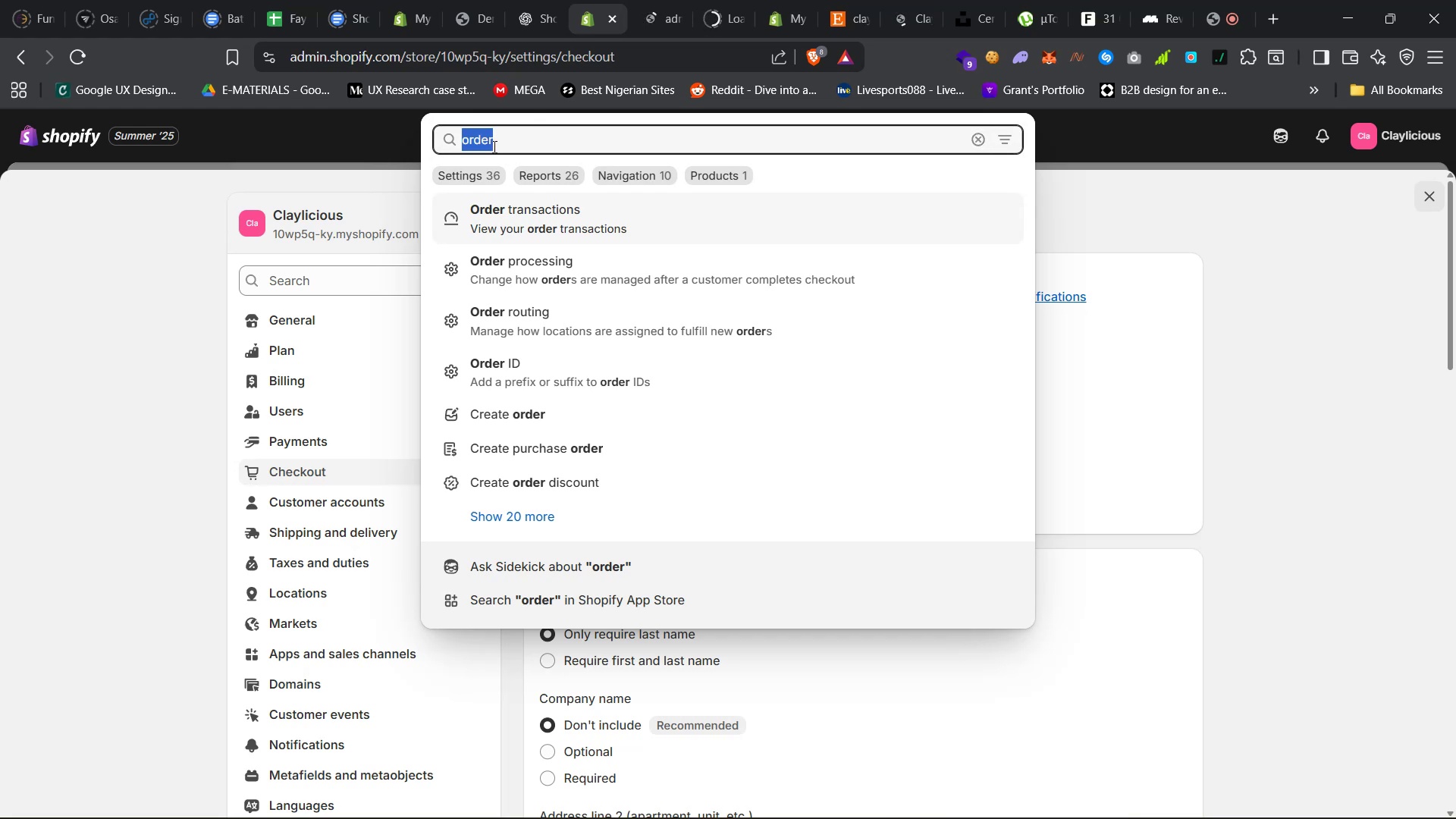 
type(check out)
key(Backspace)
key(Backspace)
key(Backspace)
key(Backspace)
type(out)
 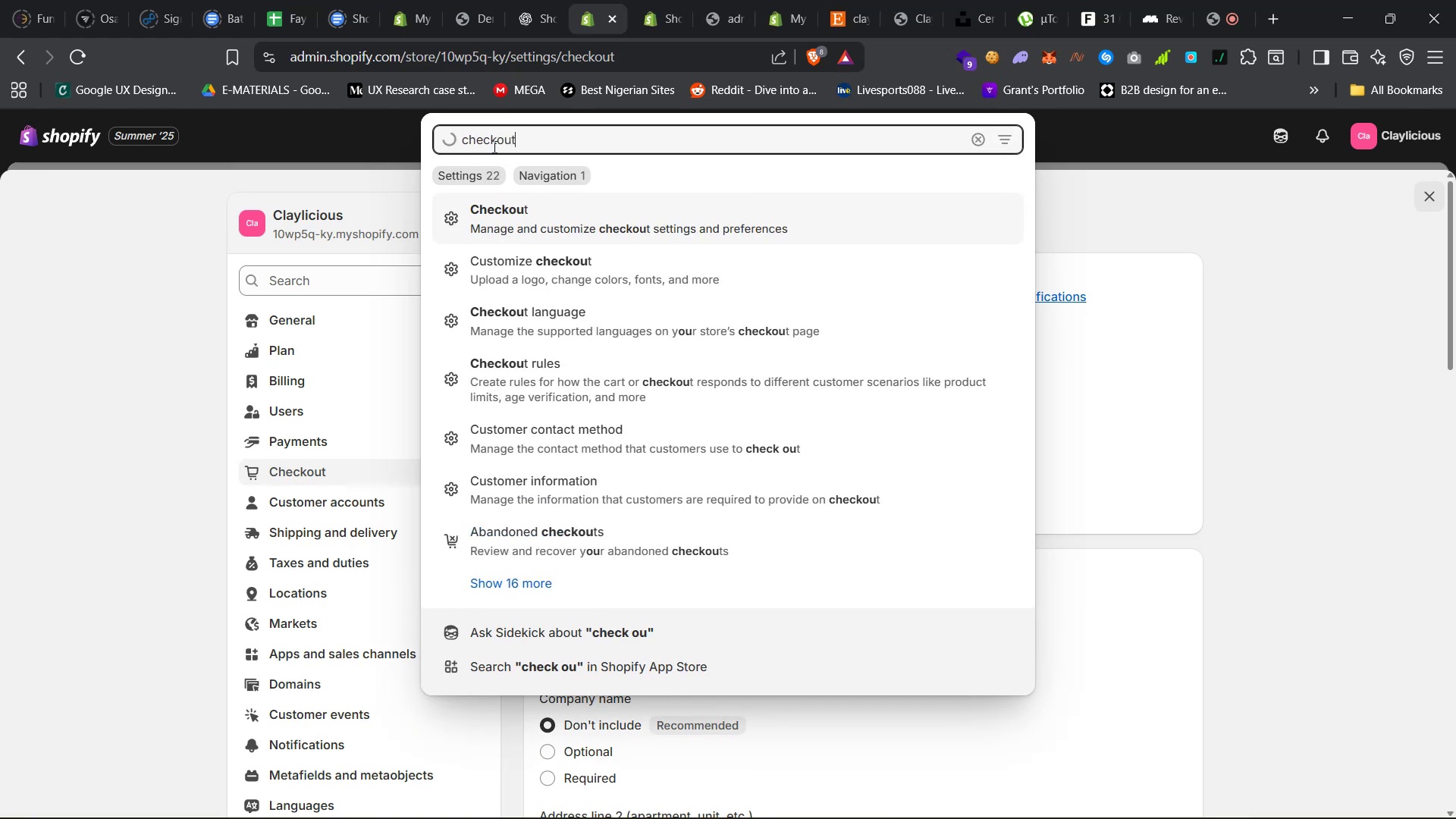 
key(Enter)
 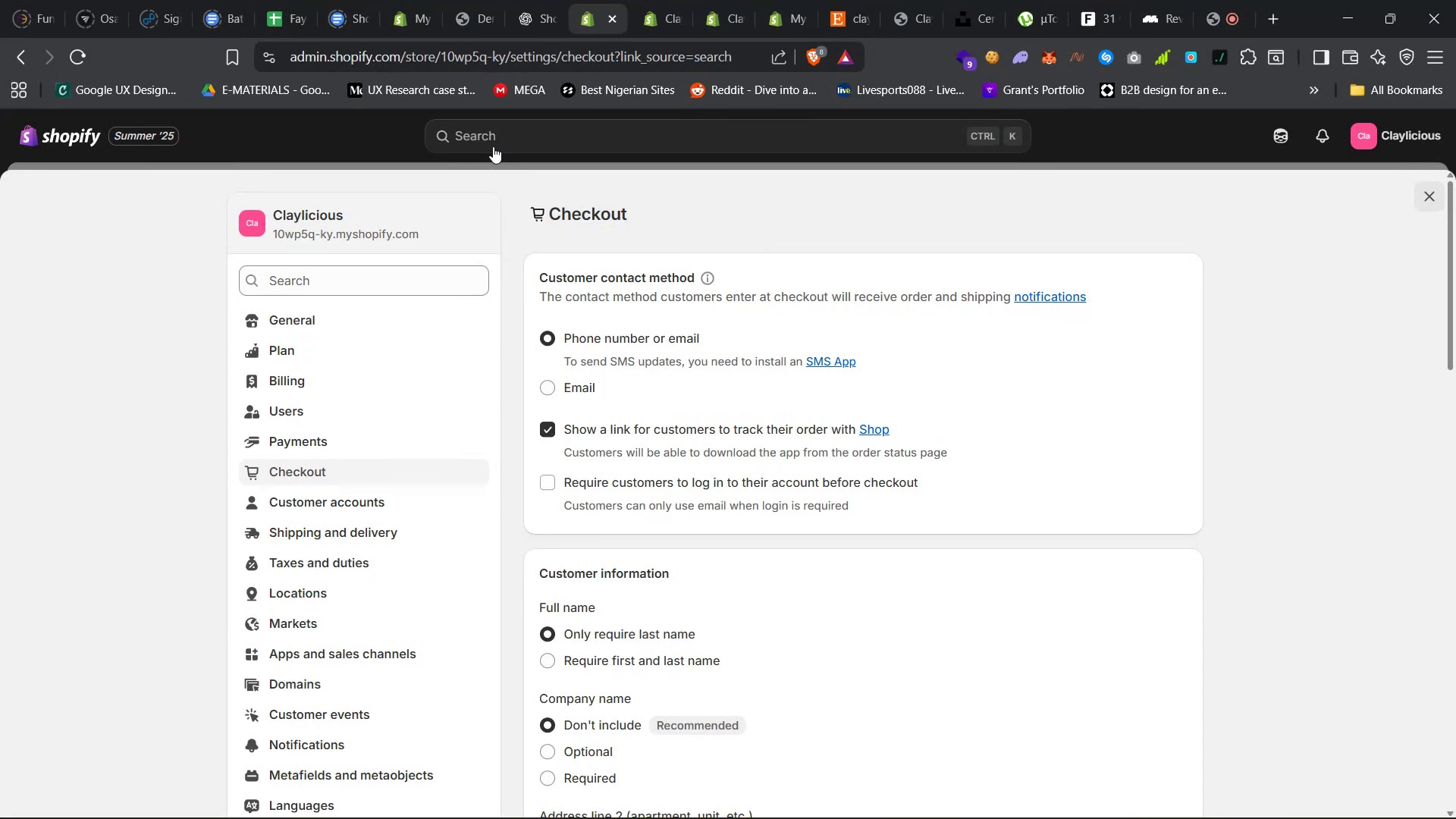 
wait(14.64)
 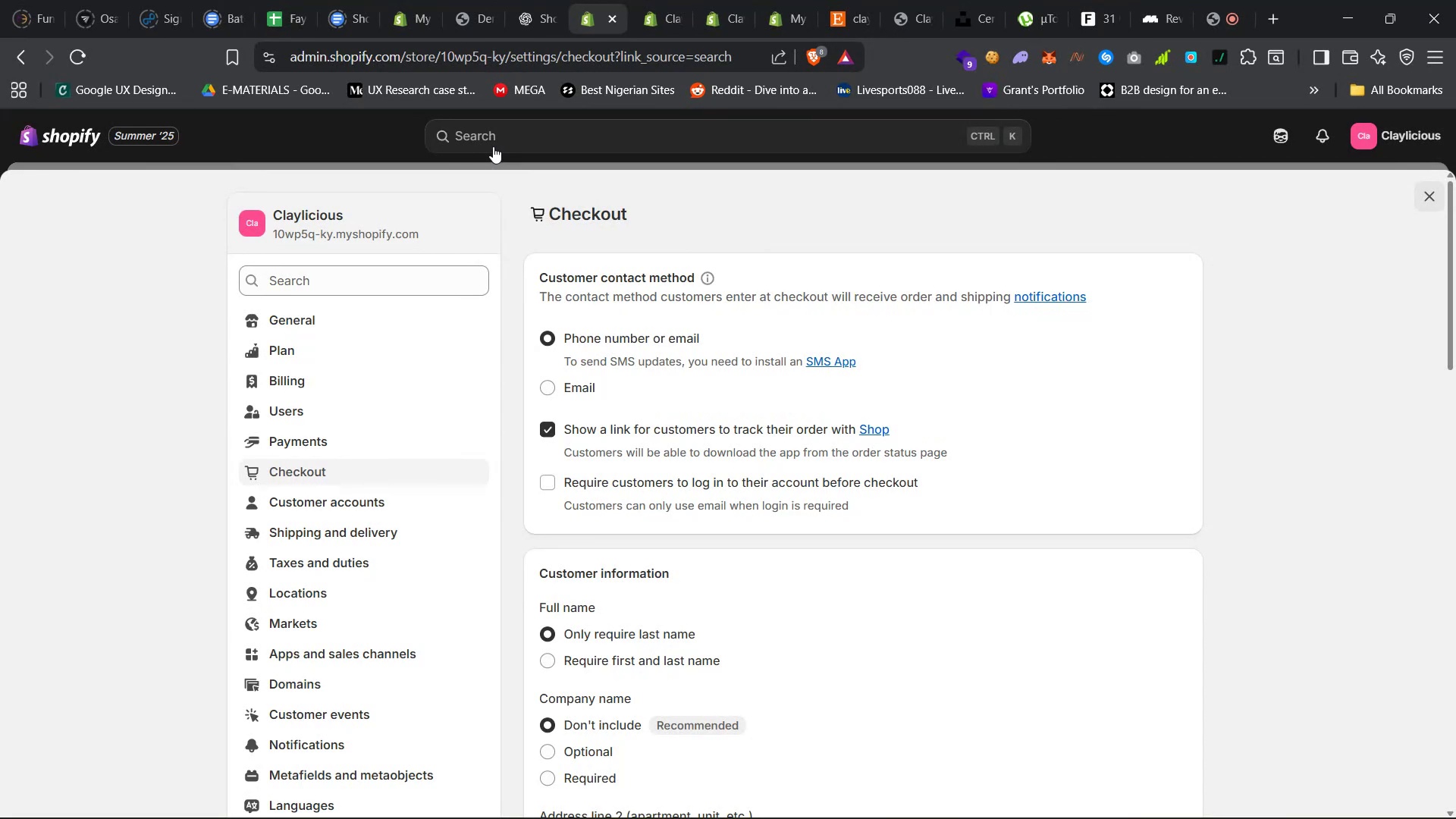 
left_click([654, 0])
 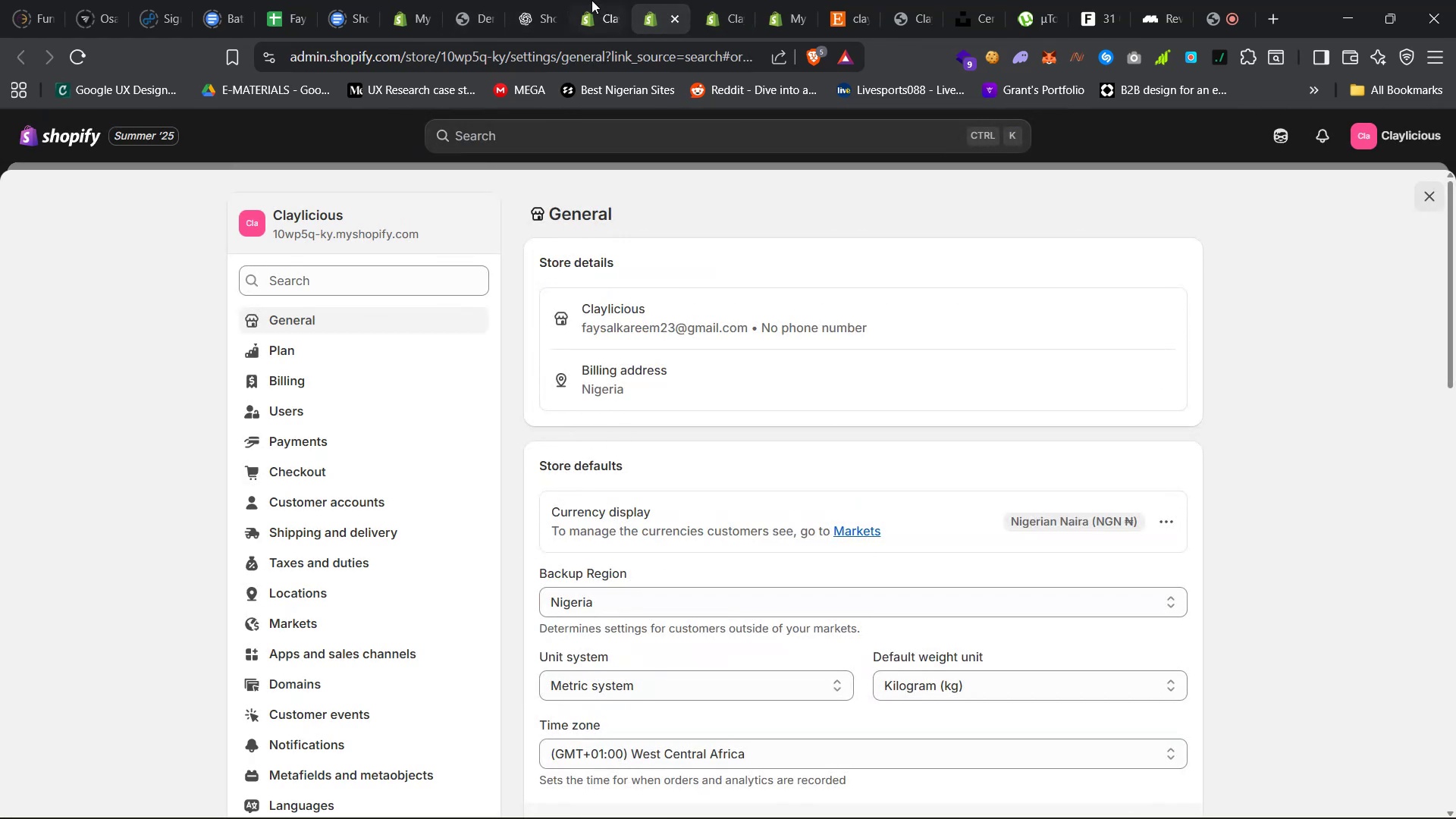 
left_click([707, 0])
 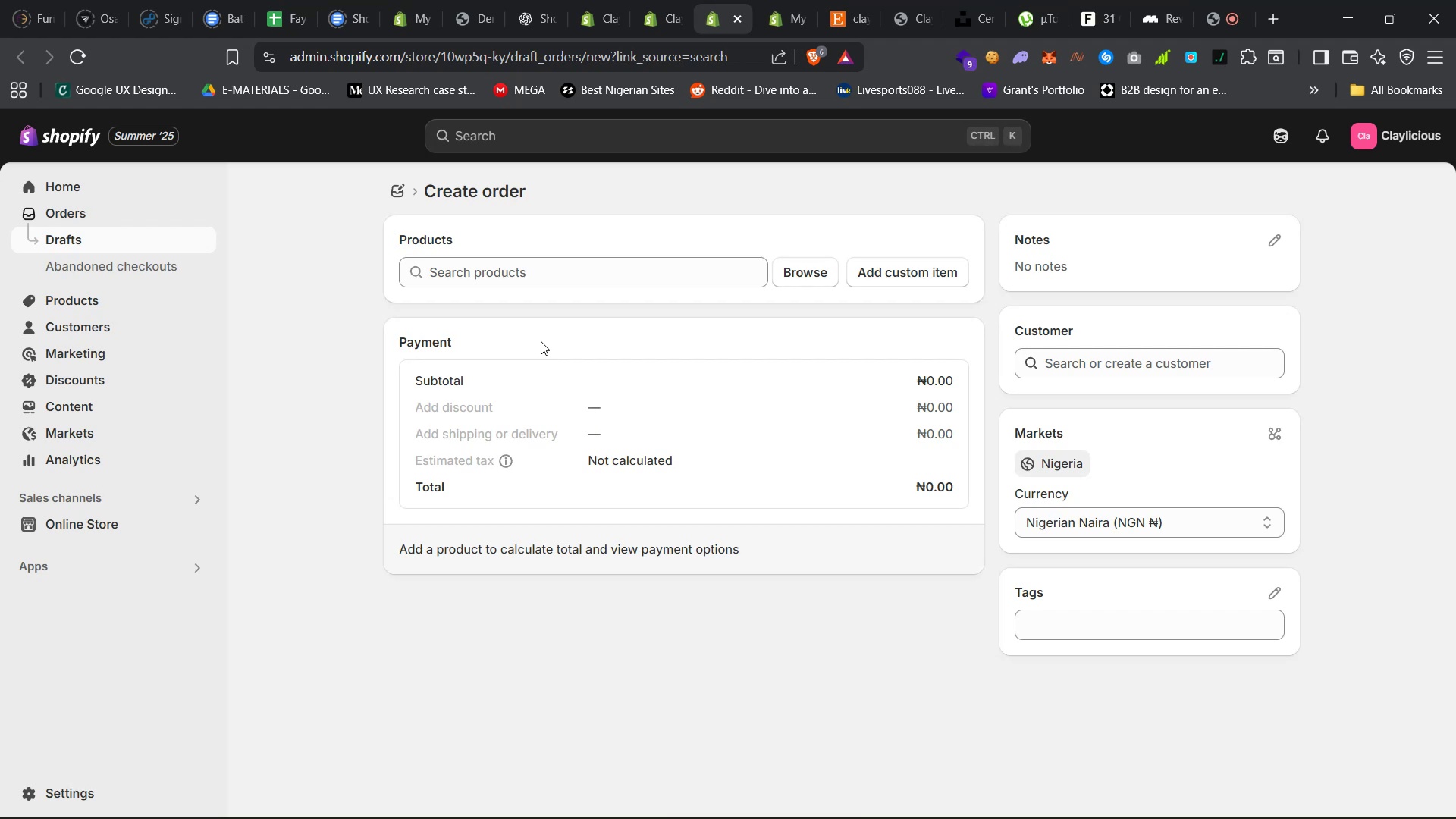 
wait(24.55)
 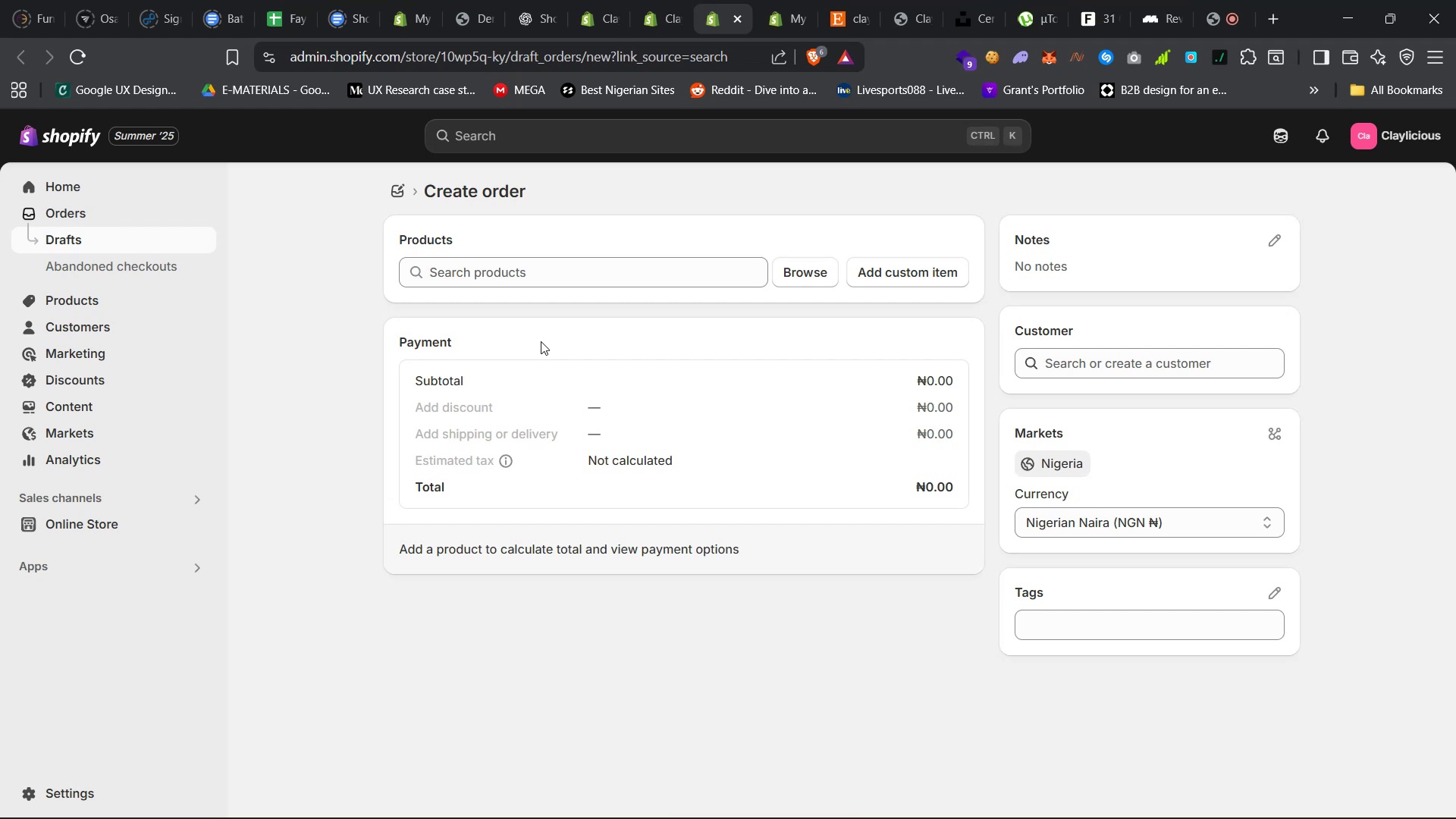 
left_click([772, 0])
 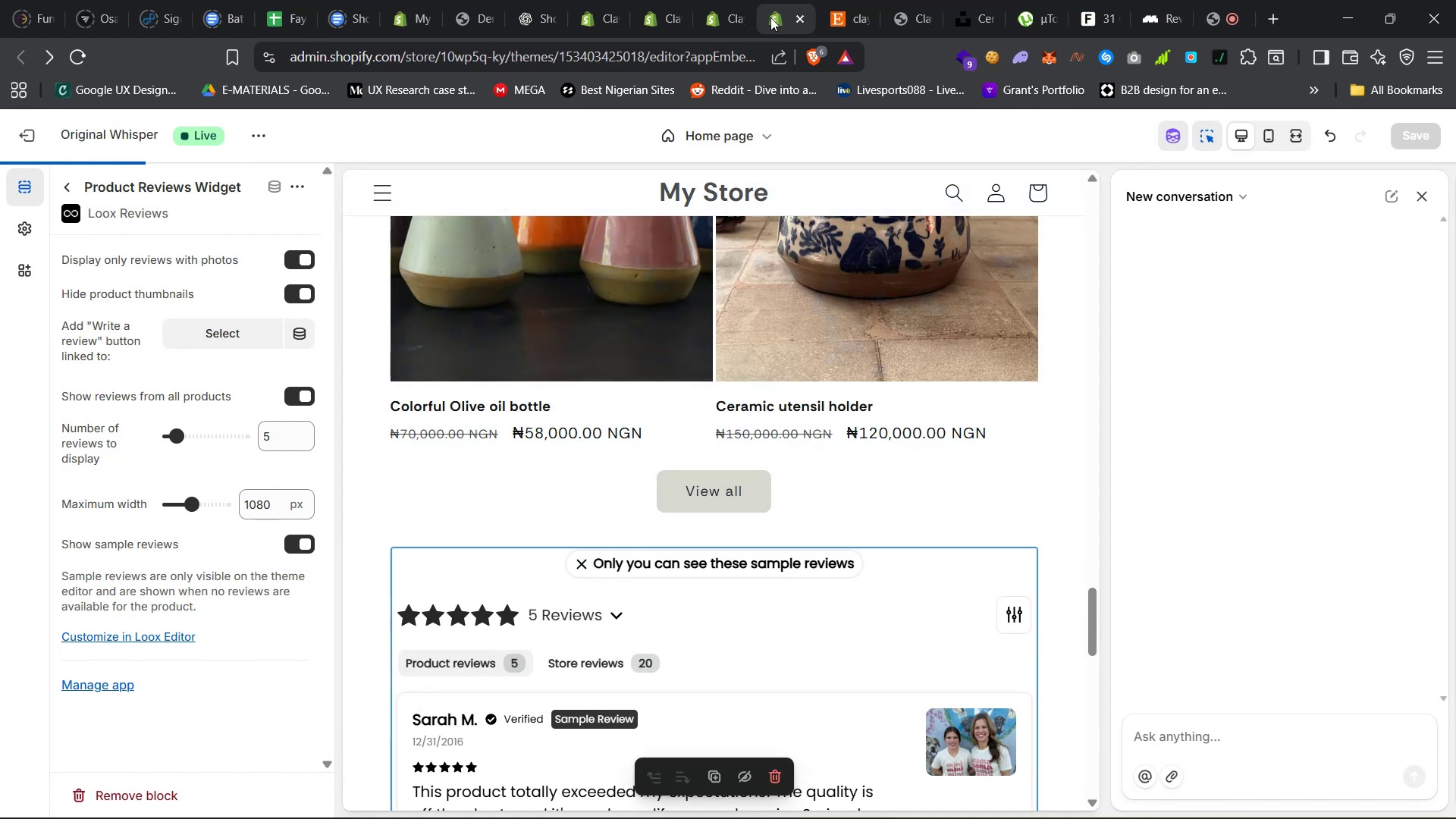 
left_click([719, 0])
 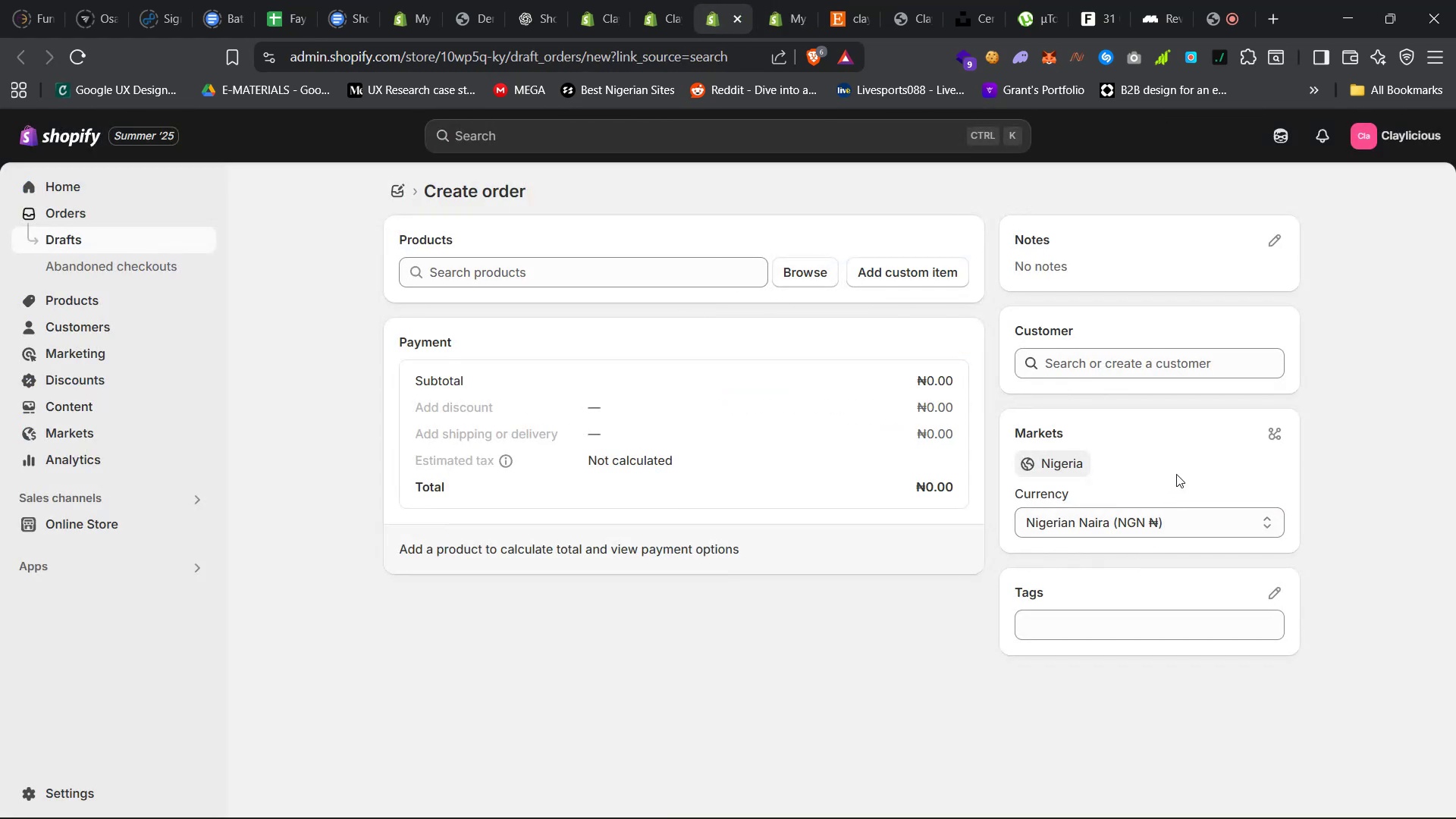 
wait(6.03)
 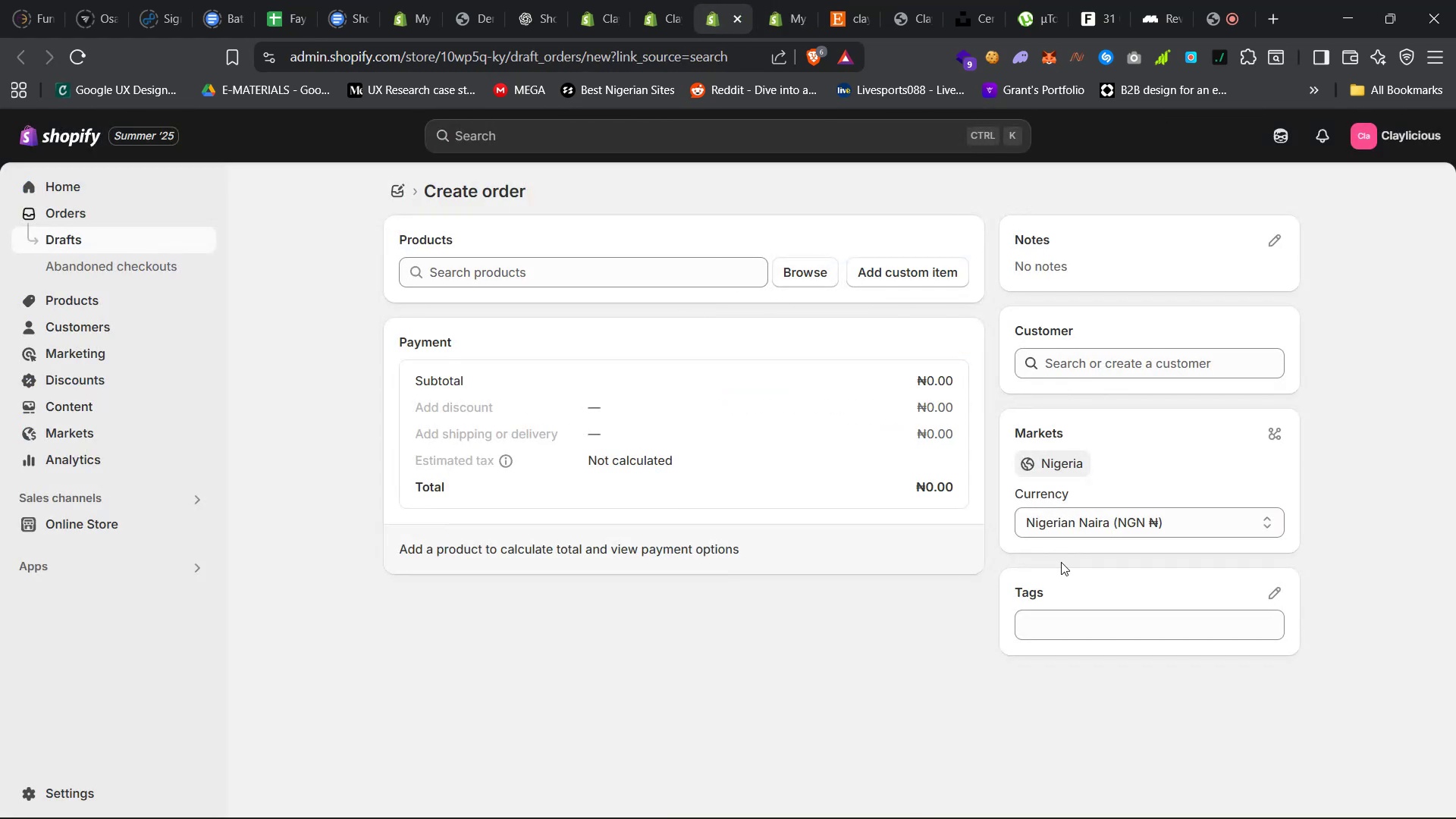 
left_click([78, 210])
 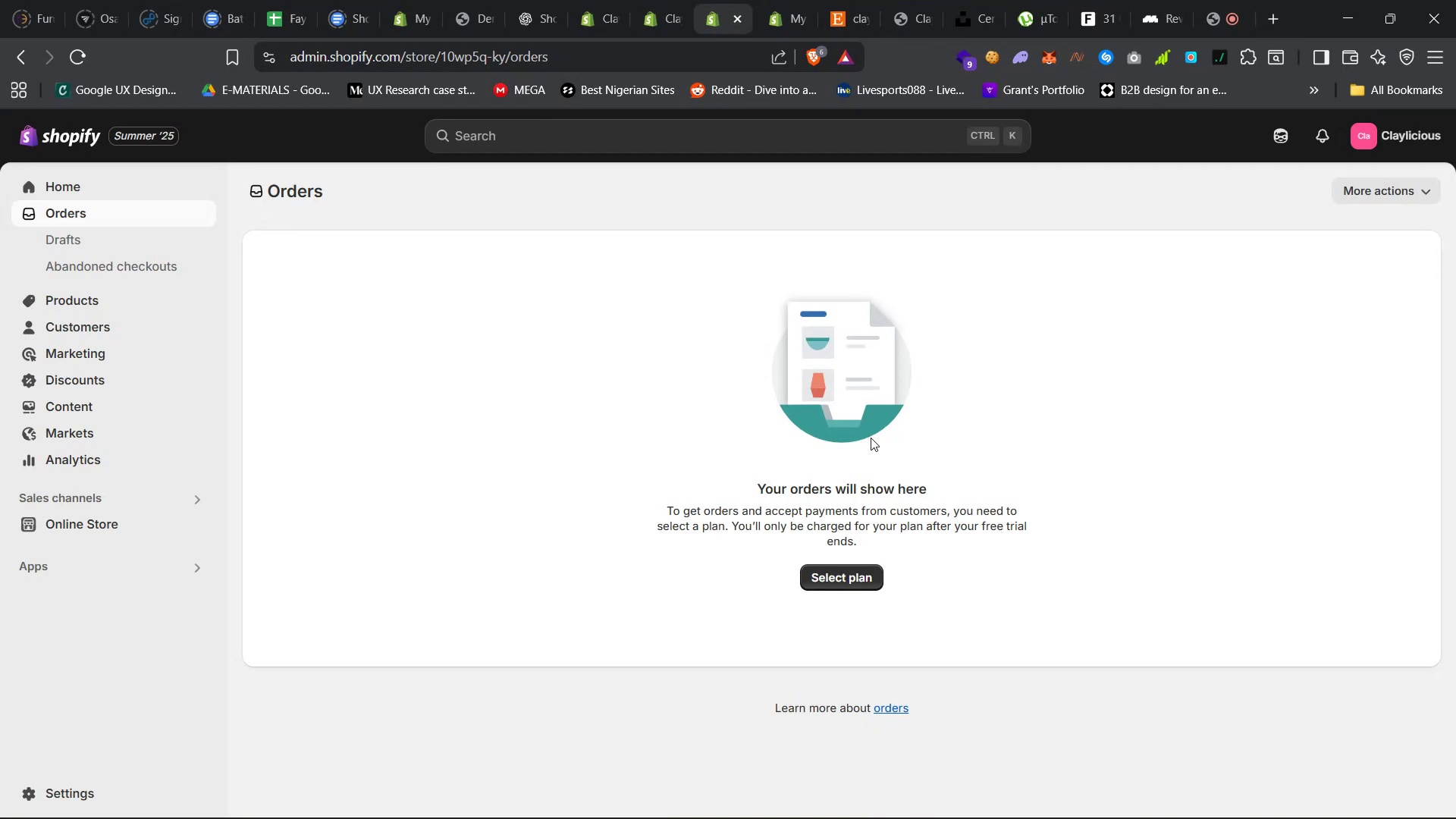 
wait(5.05)
 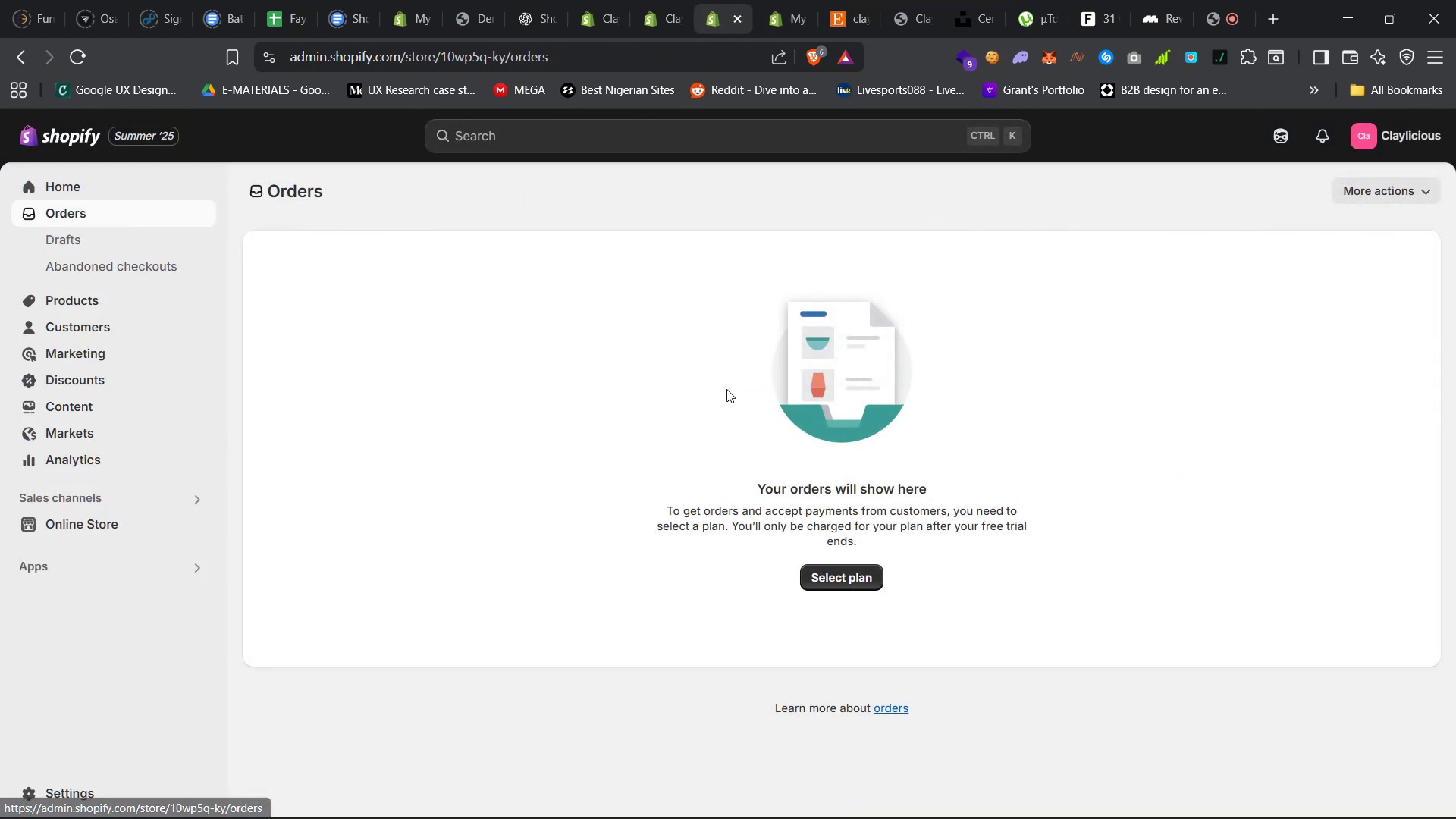 
left_click([871, 576])
 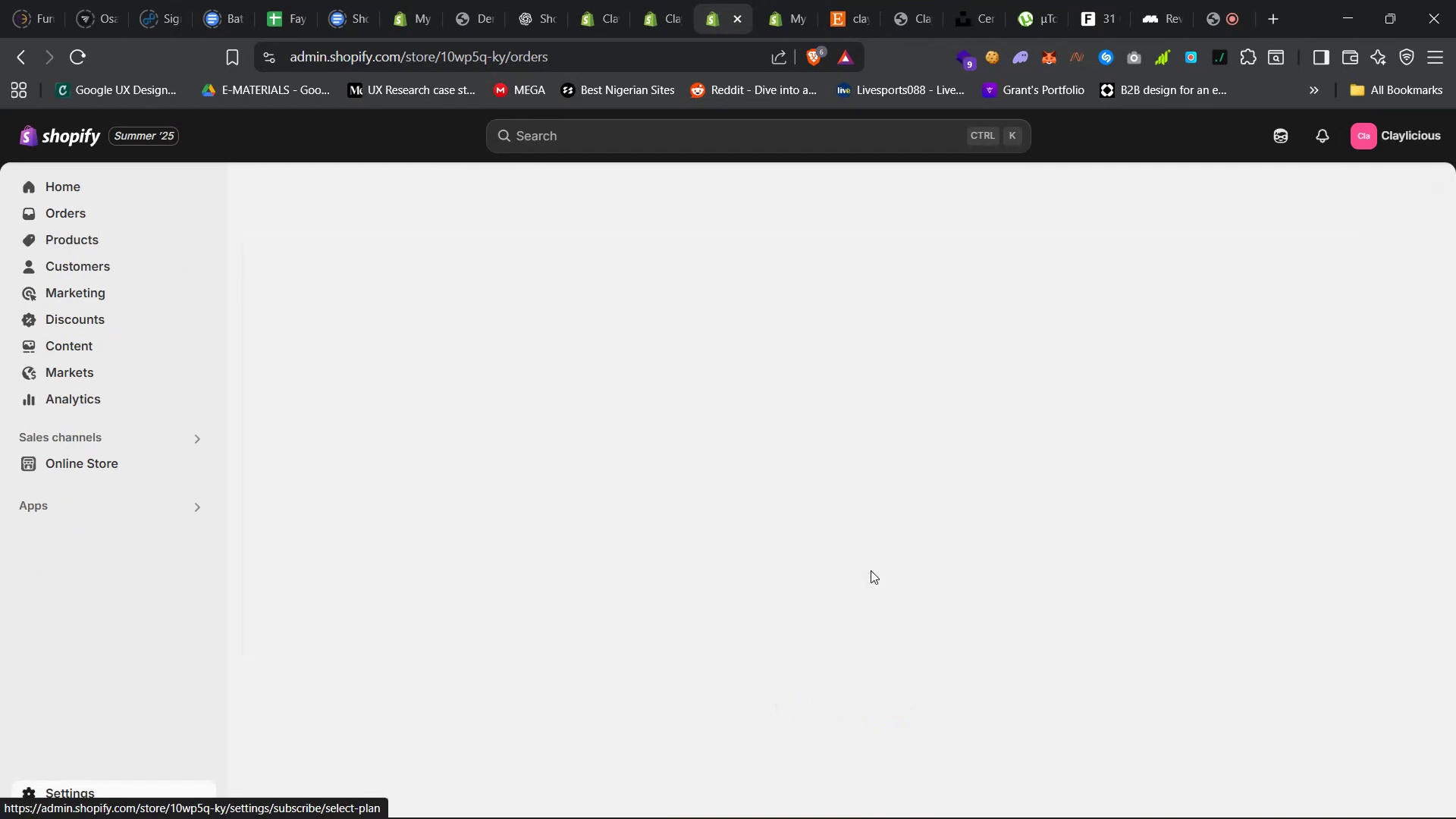 
mouse_move([838, 465])
 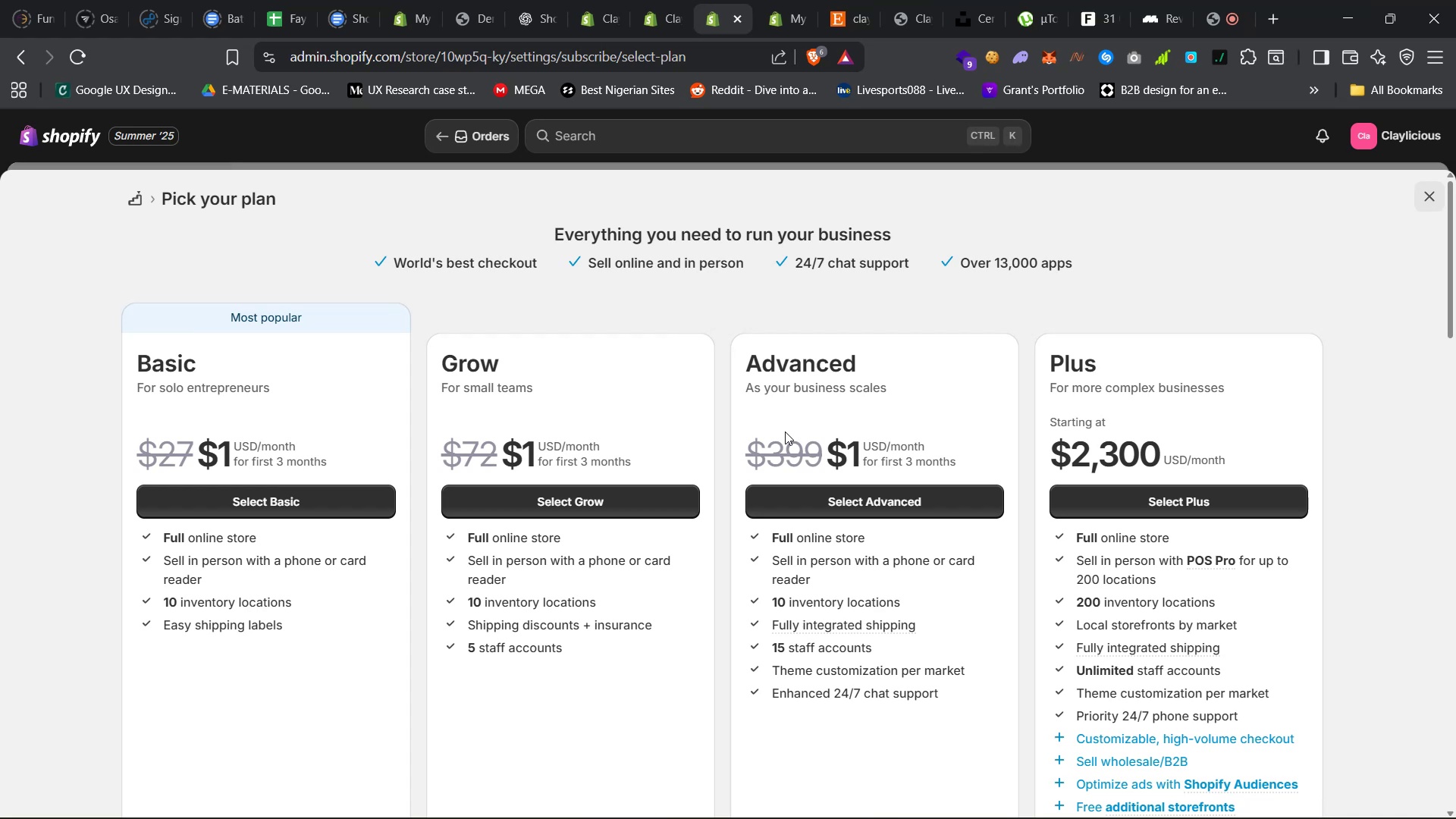 
wait(40.67)
 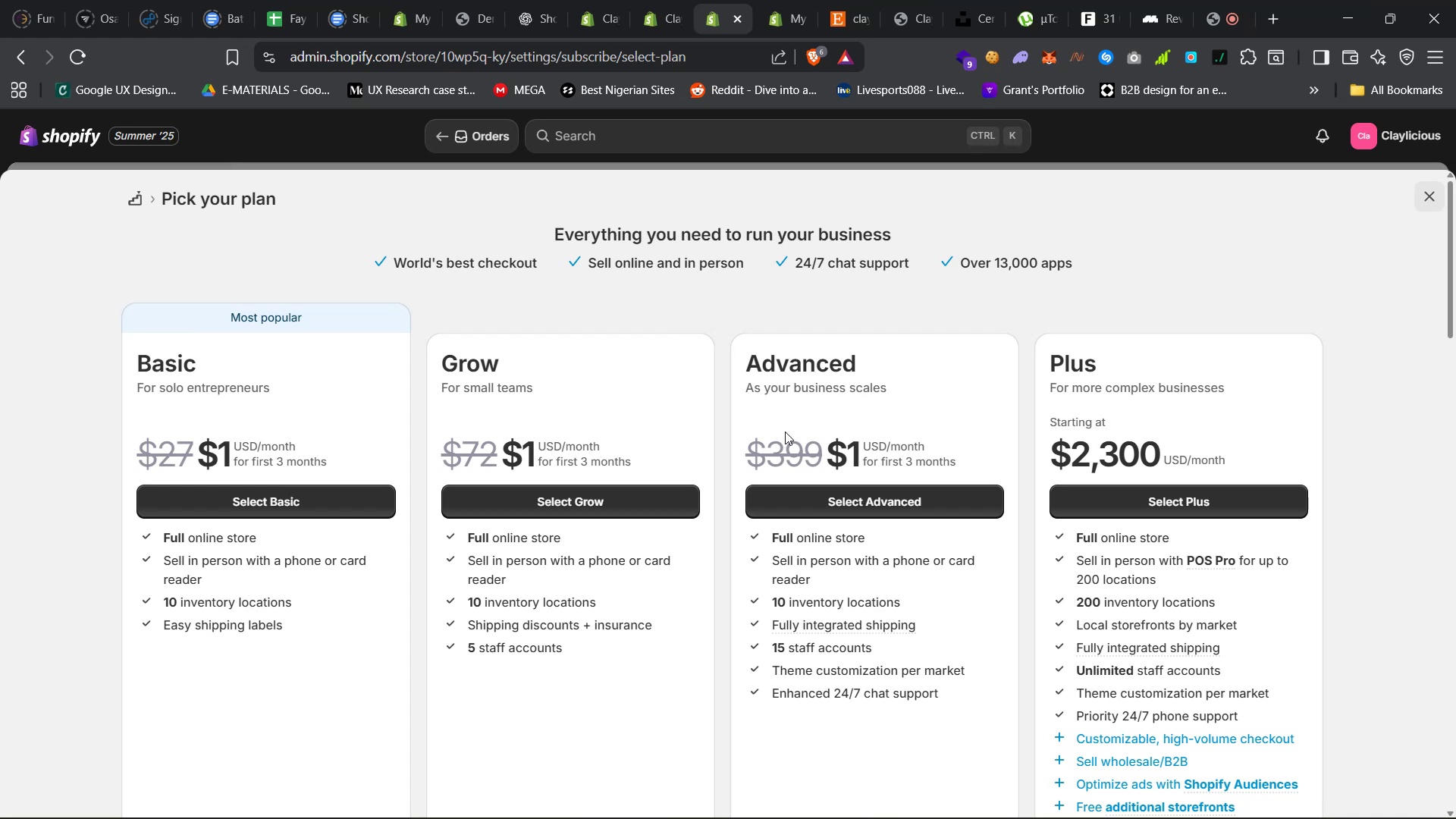 
left_click([775, 0])
 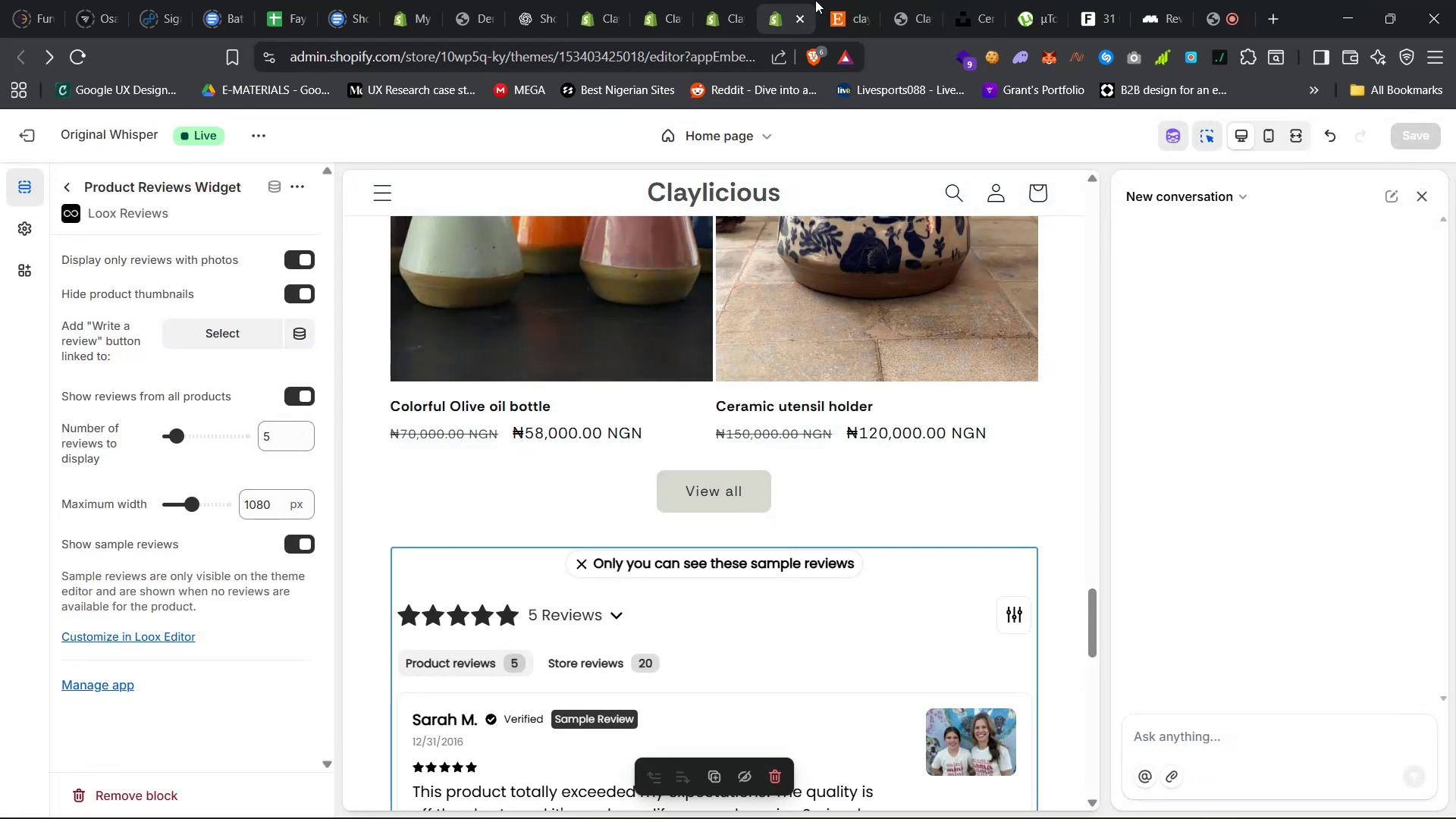 
left_click([839, 0])
 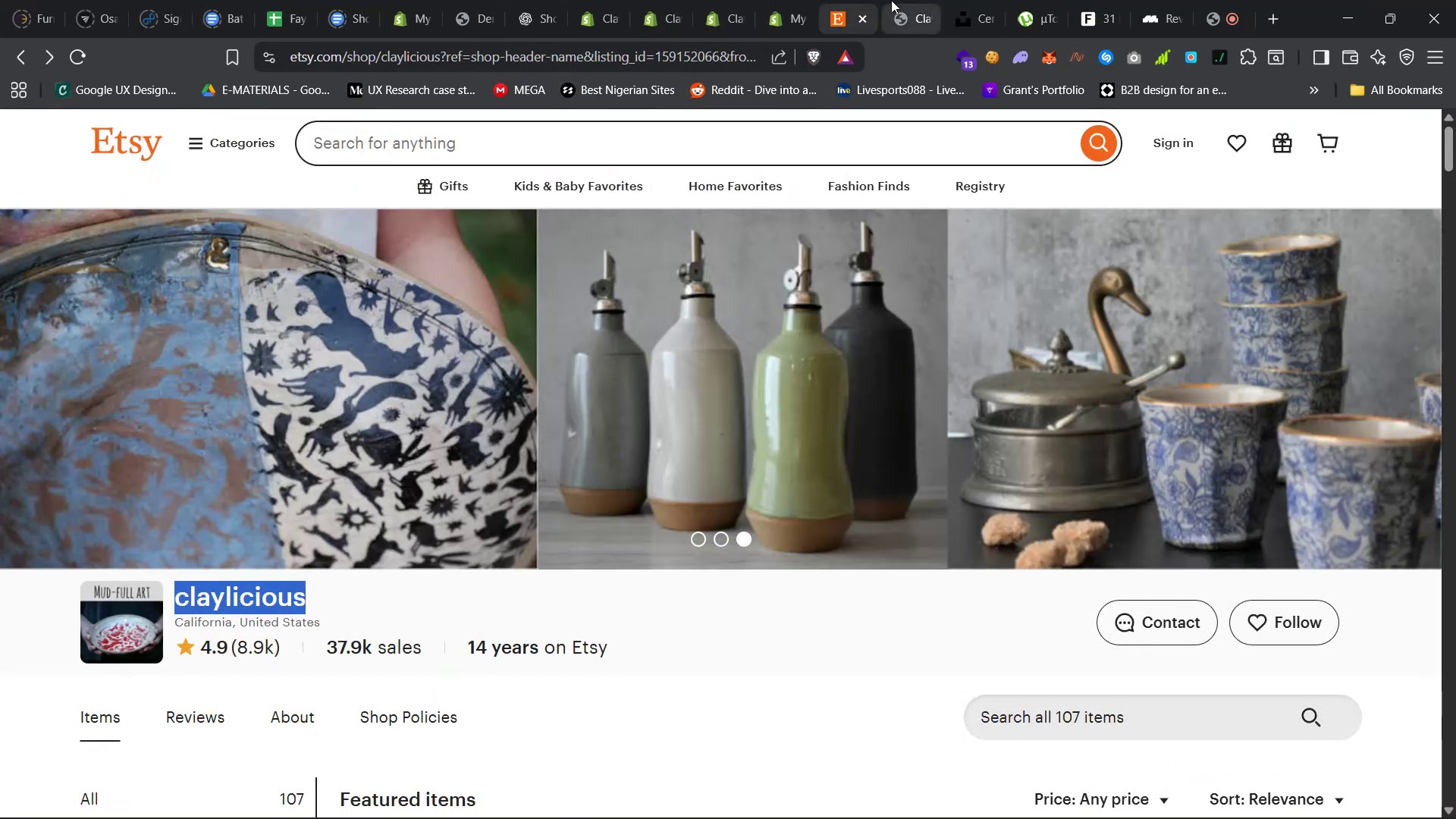 
left_click([908, 0])
 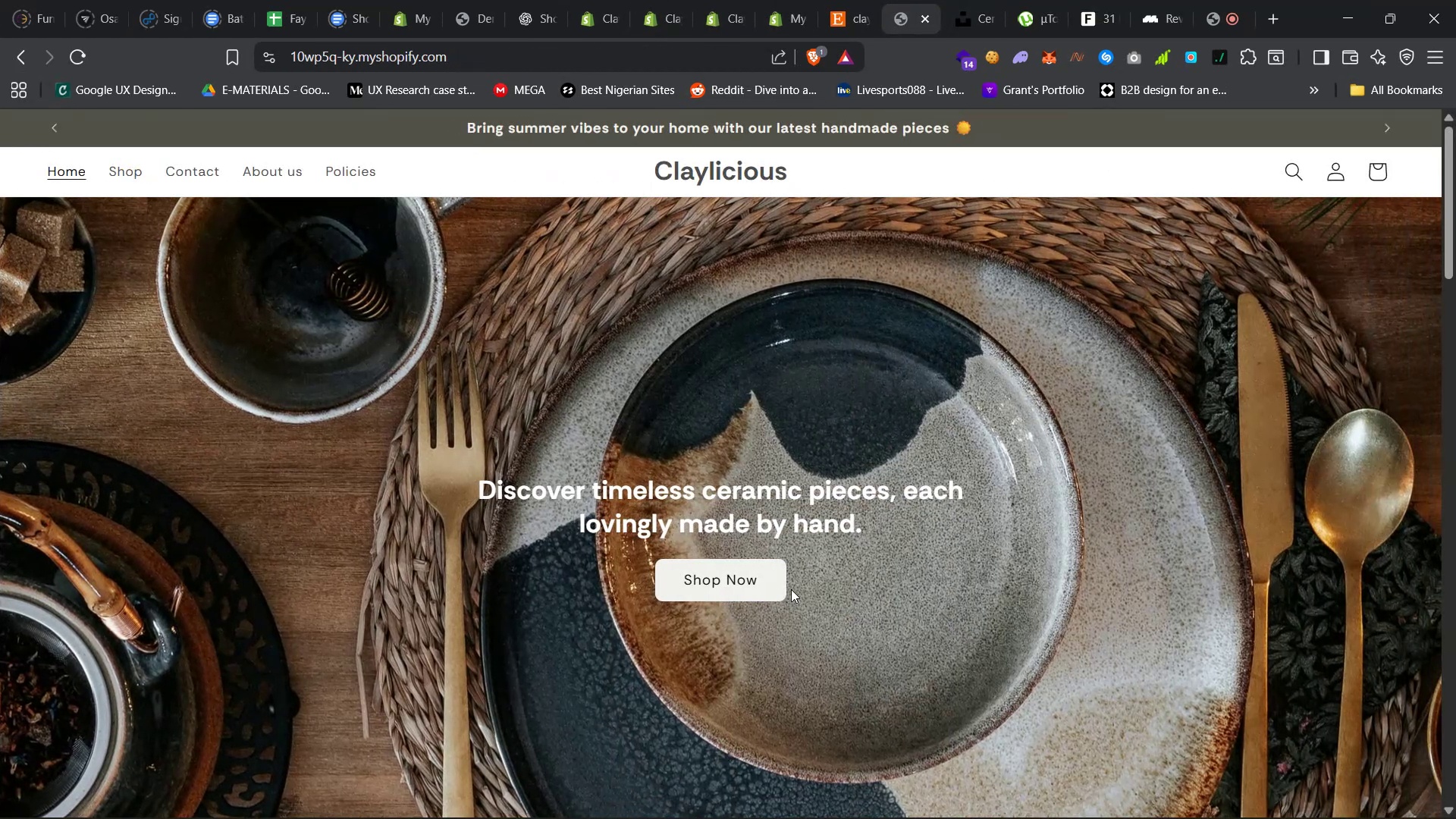 
left_click([766, 566])
 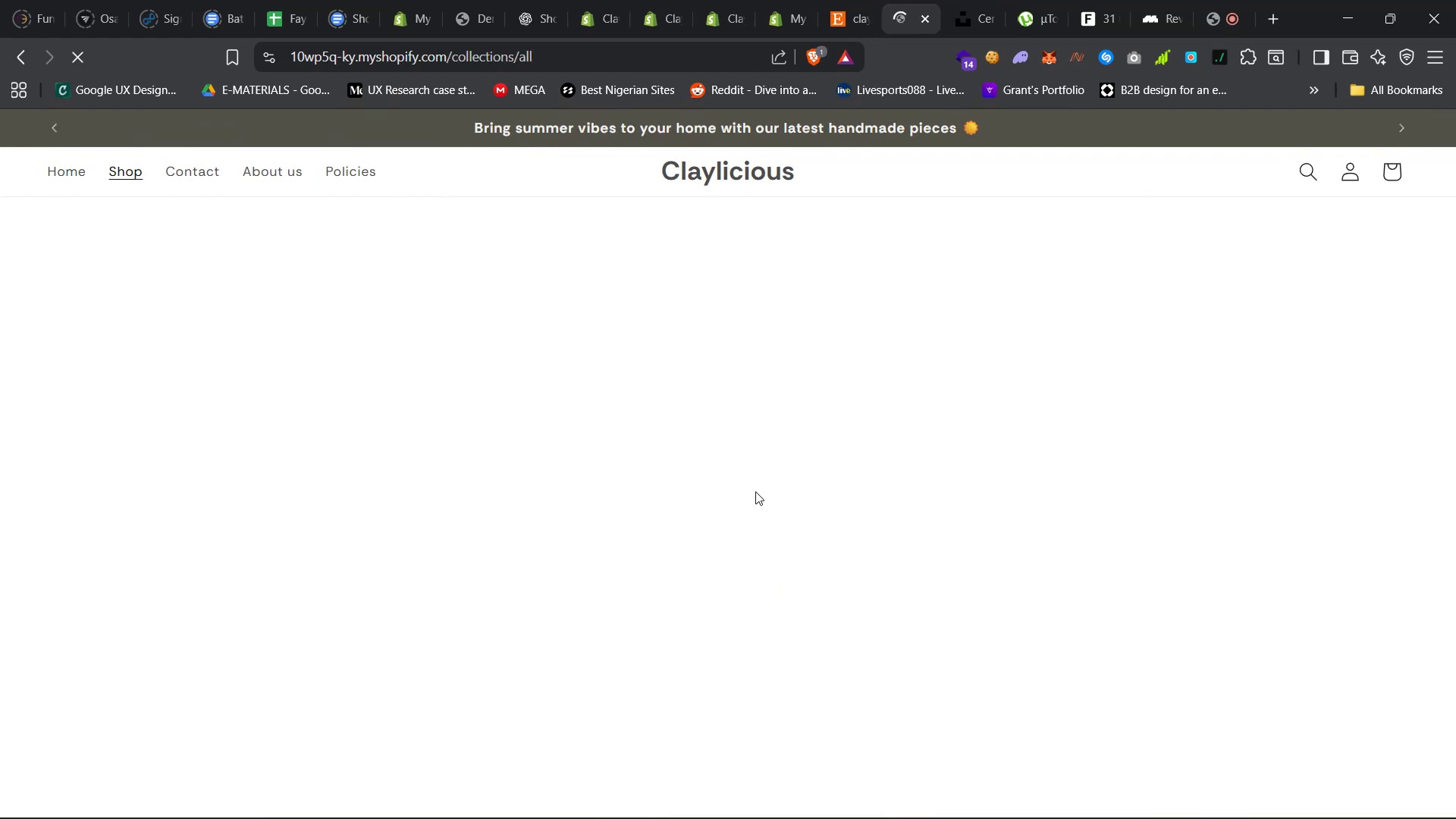 
wait(6.71)
 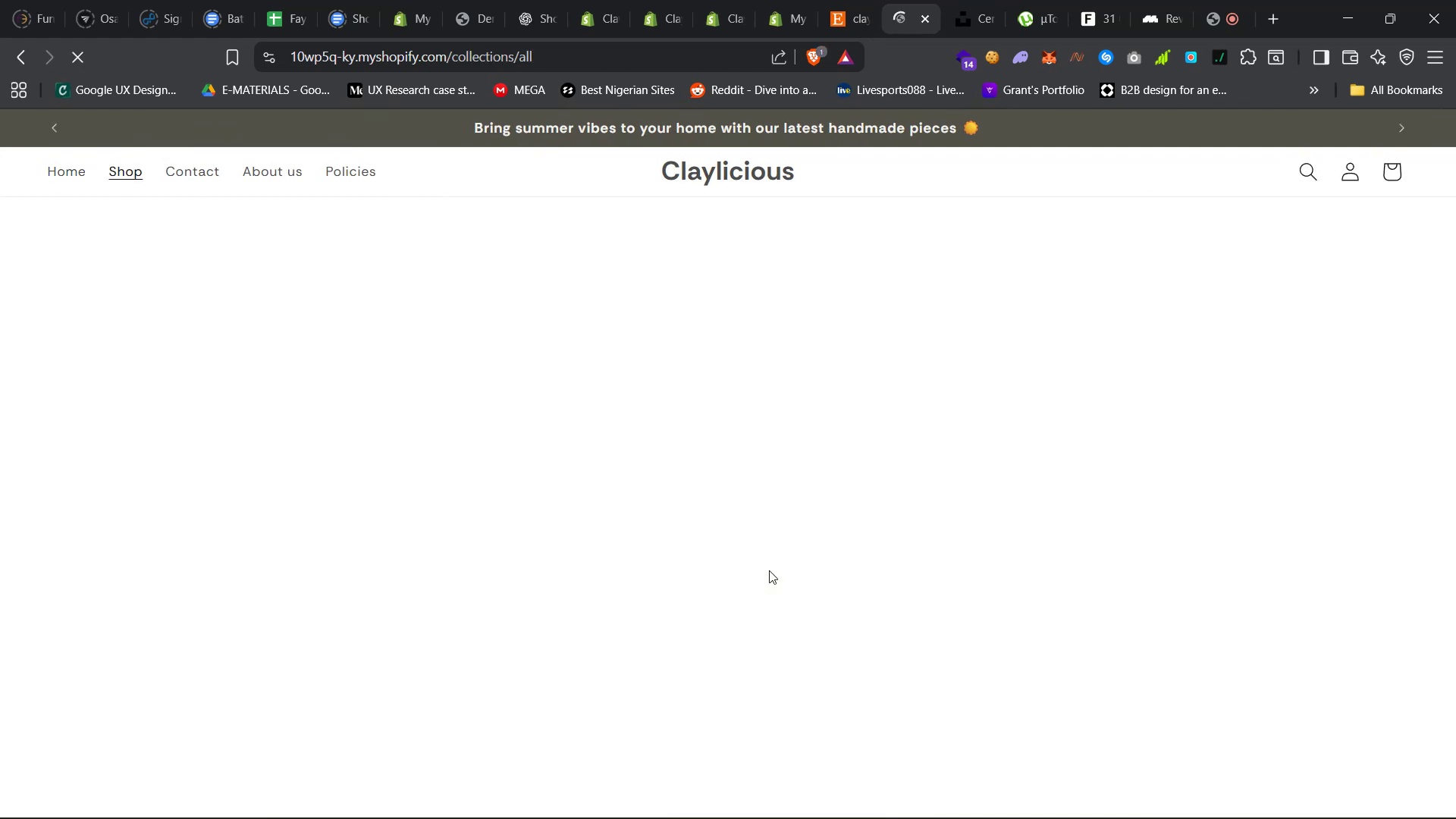 
scroll: coordinate [659, 623], scroll_direction: none, amount: 0.0
 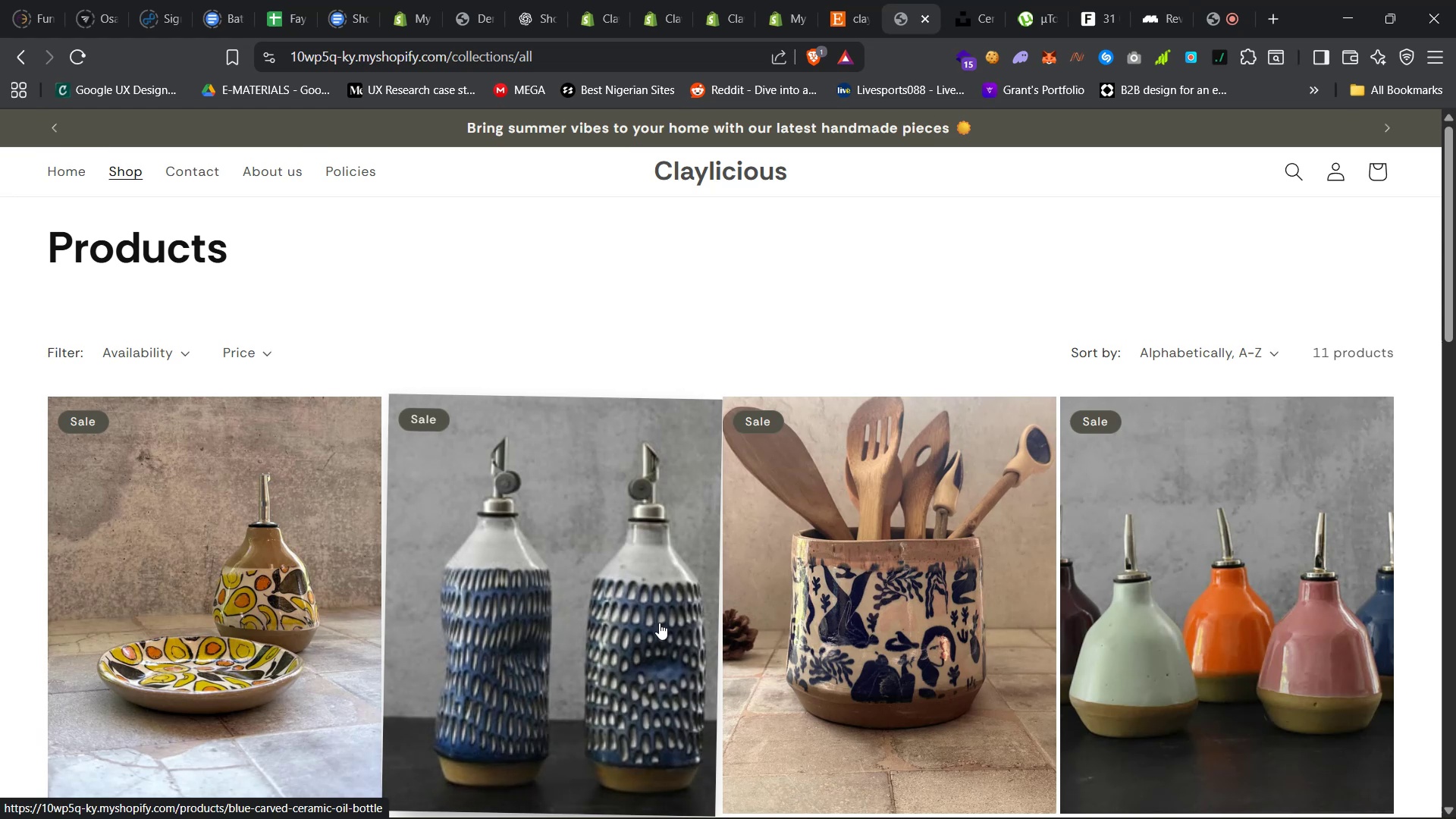 
wait(6.36)
 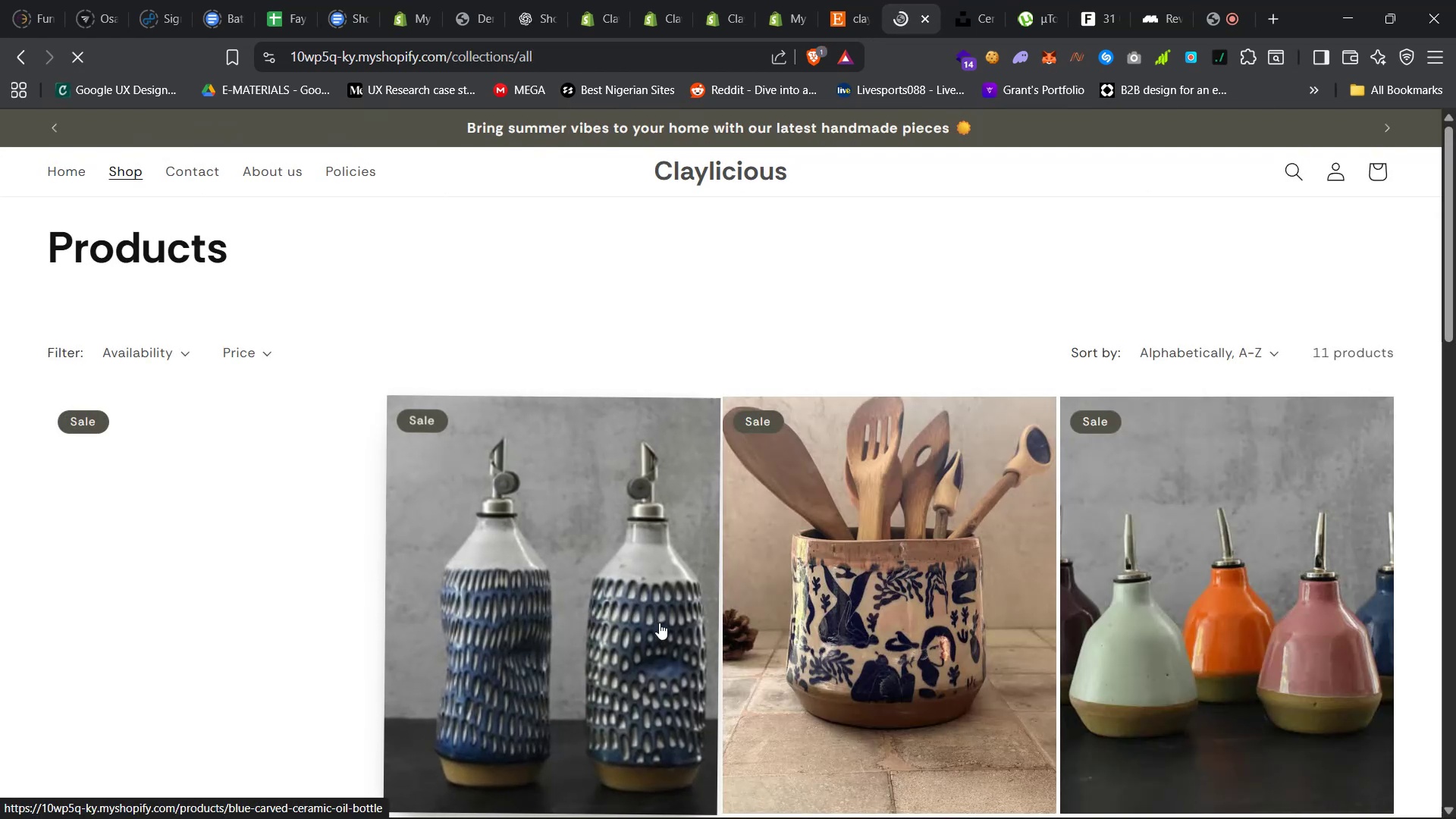 
scroll: coordinate [595, 607], scroll_direction: down, amount: 6.0
 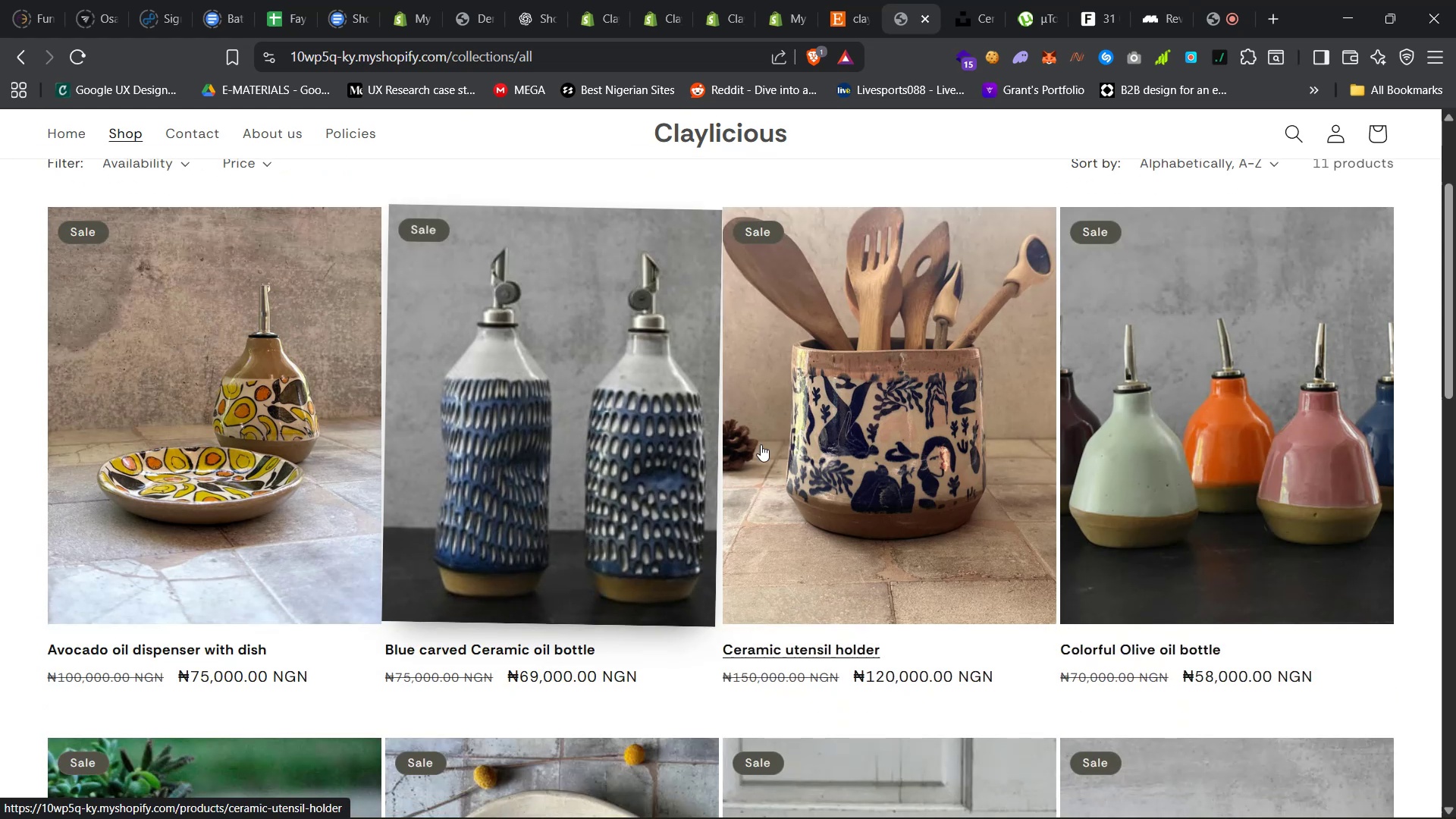 
left_click([776, 435])
 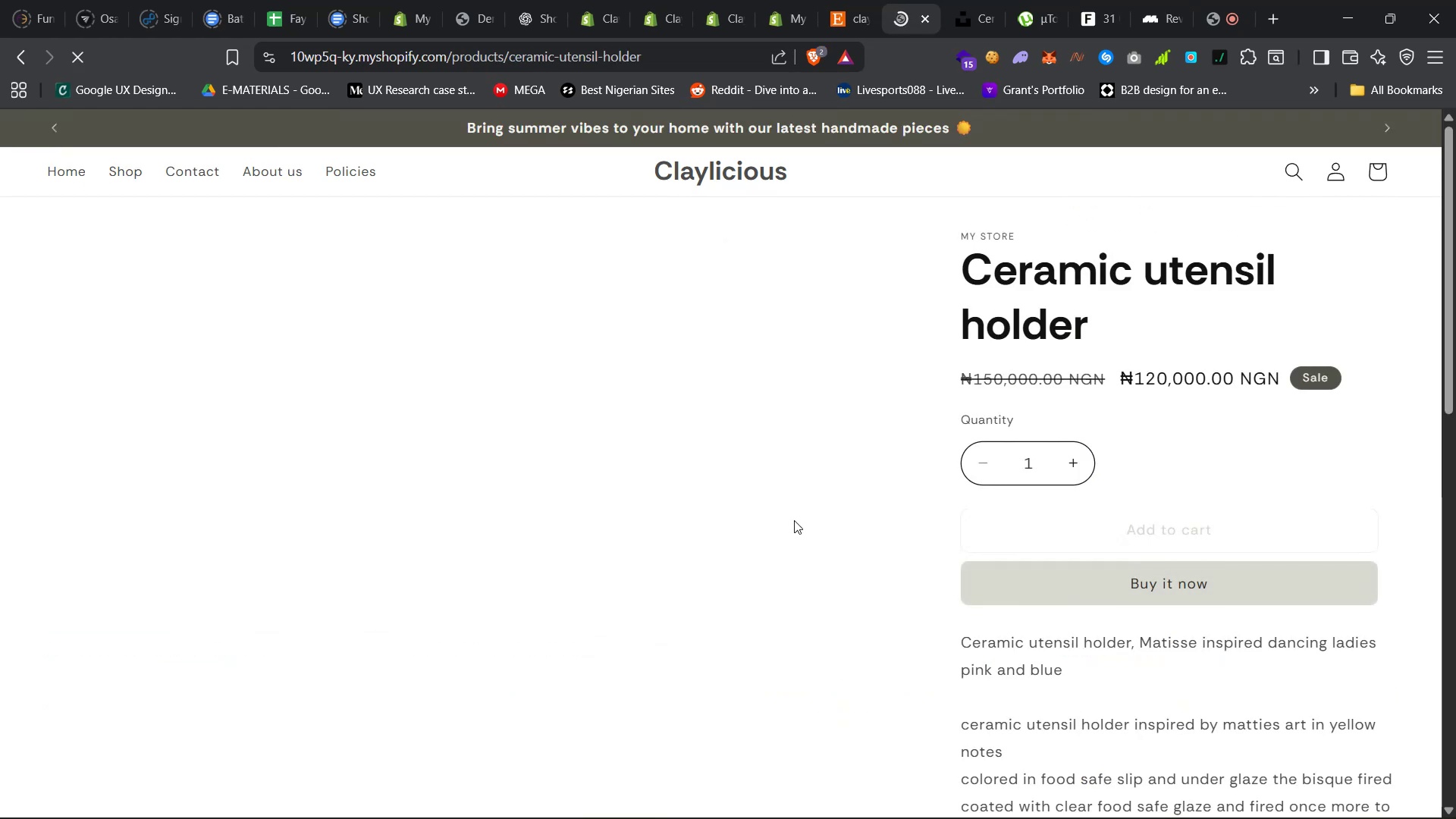 
scroll: coordinate [1079, 501], scroll_direction: down, amount: 38.0
 